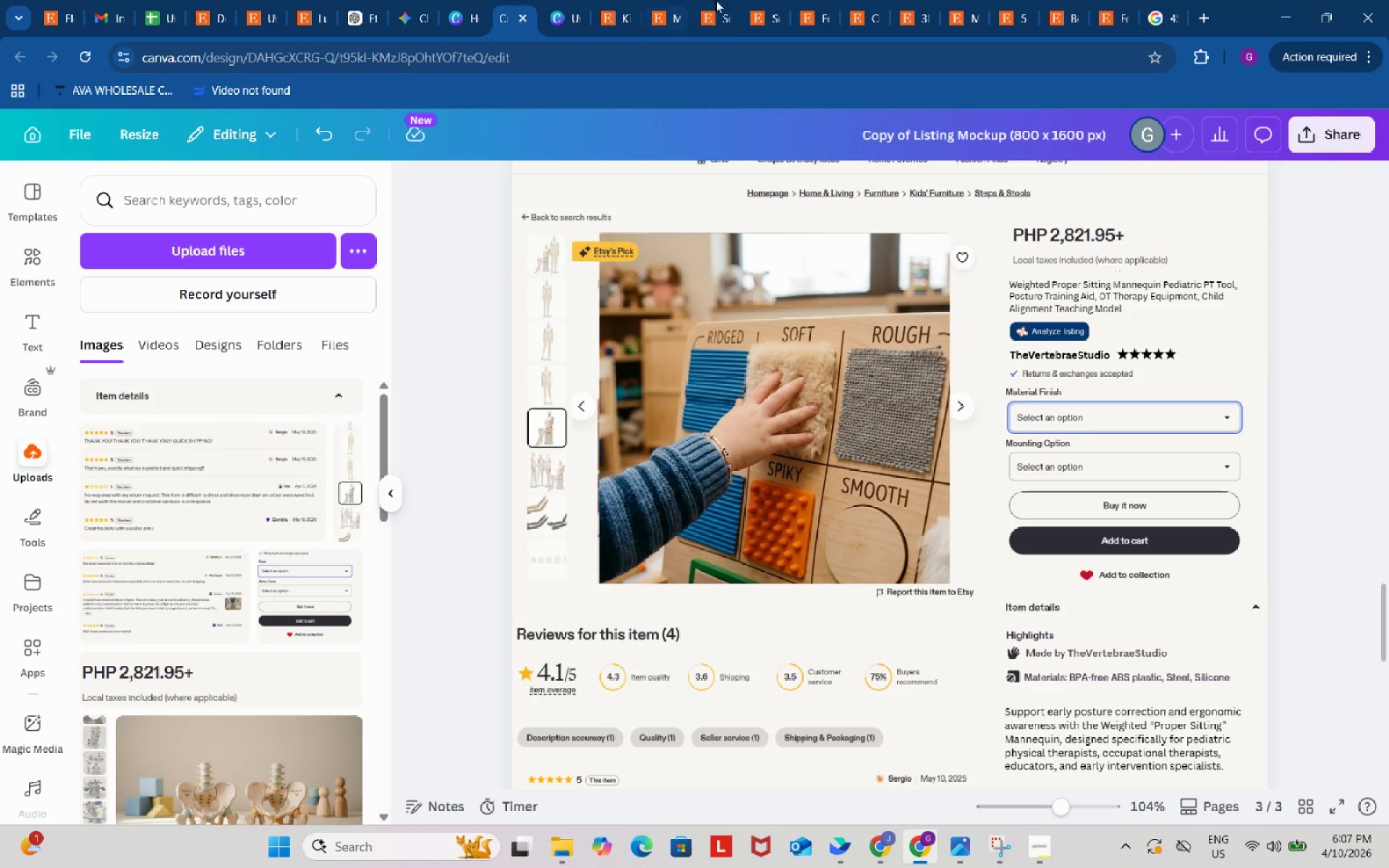 
left_click([722, 0])
 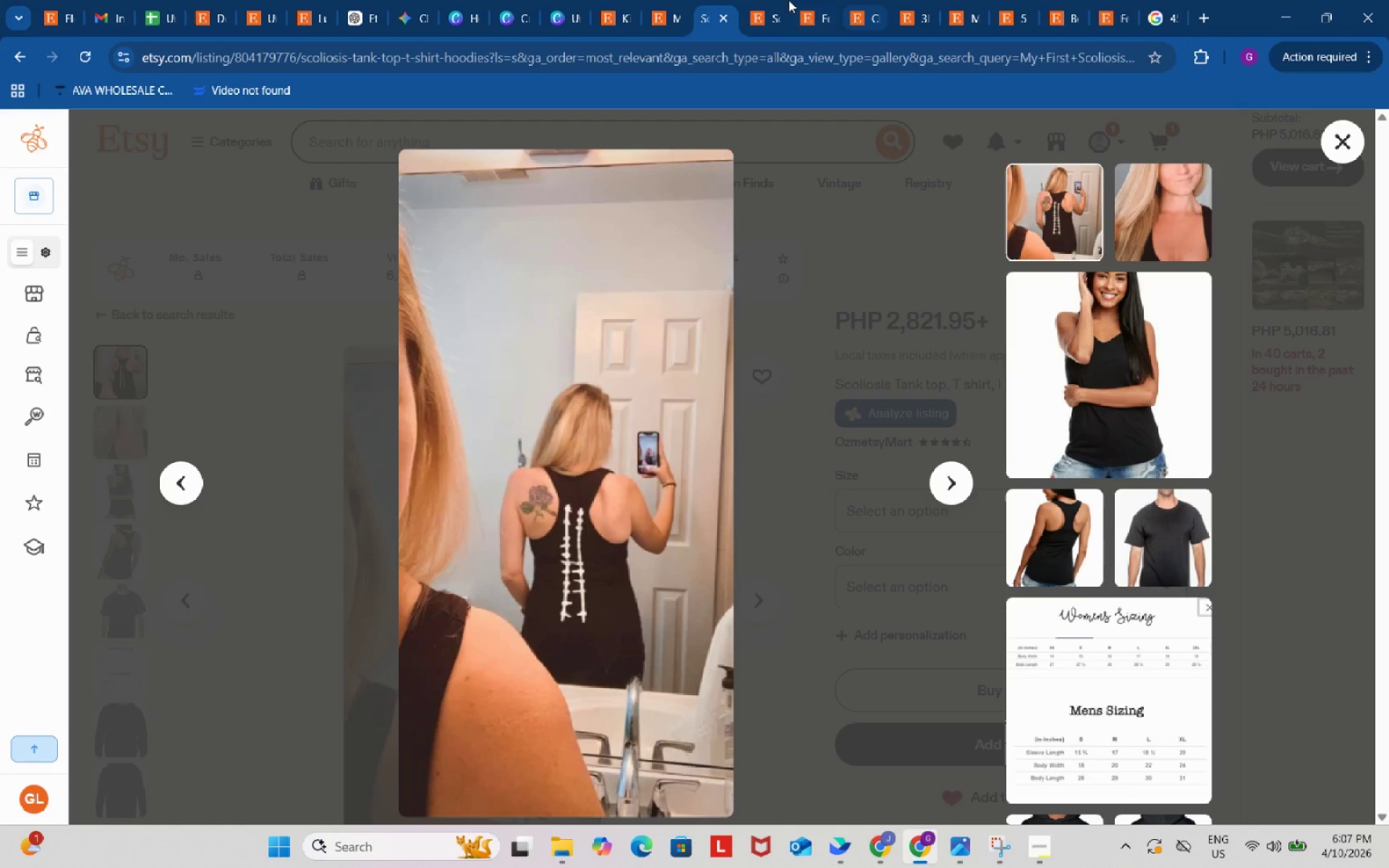 
left_click([763, 3])
 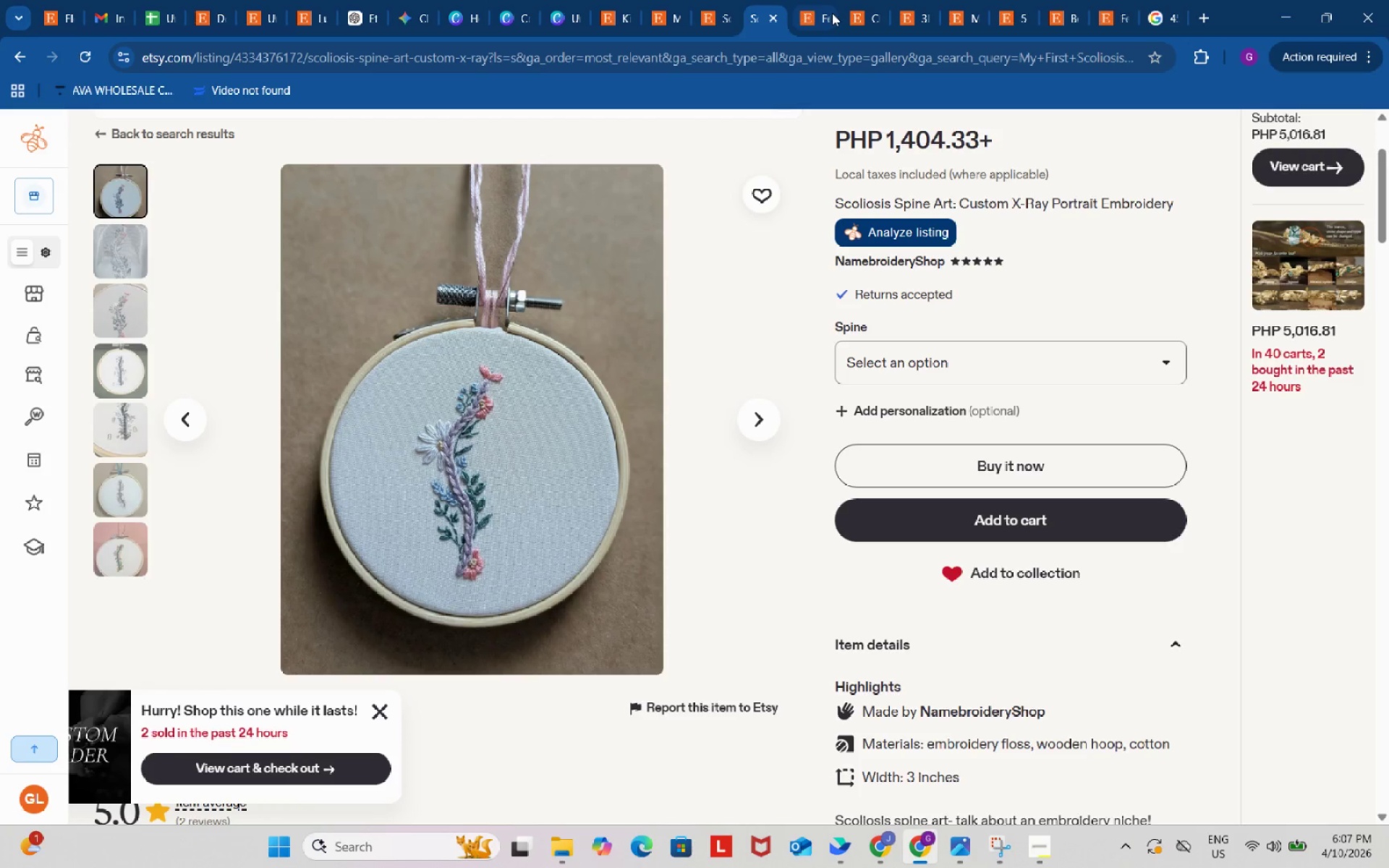 
left_click([832, 13])
 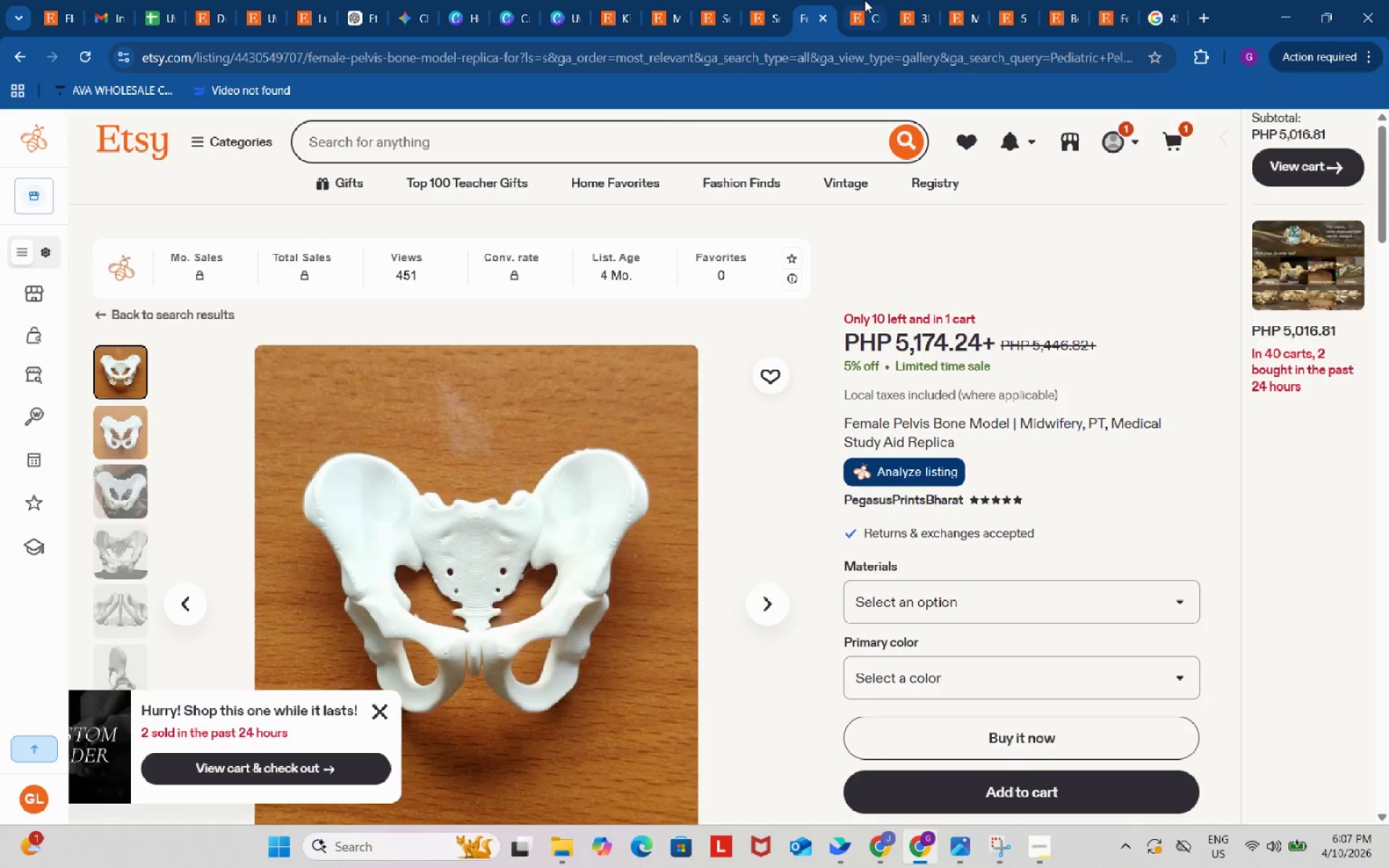 
left_click([865, 0])
 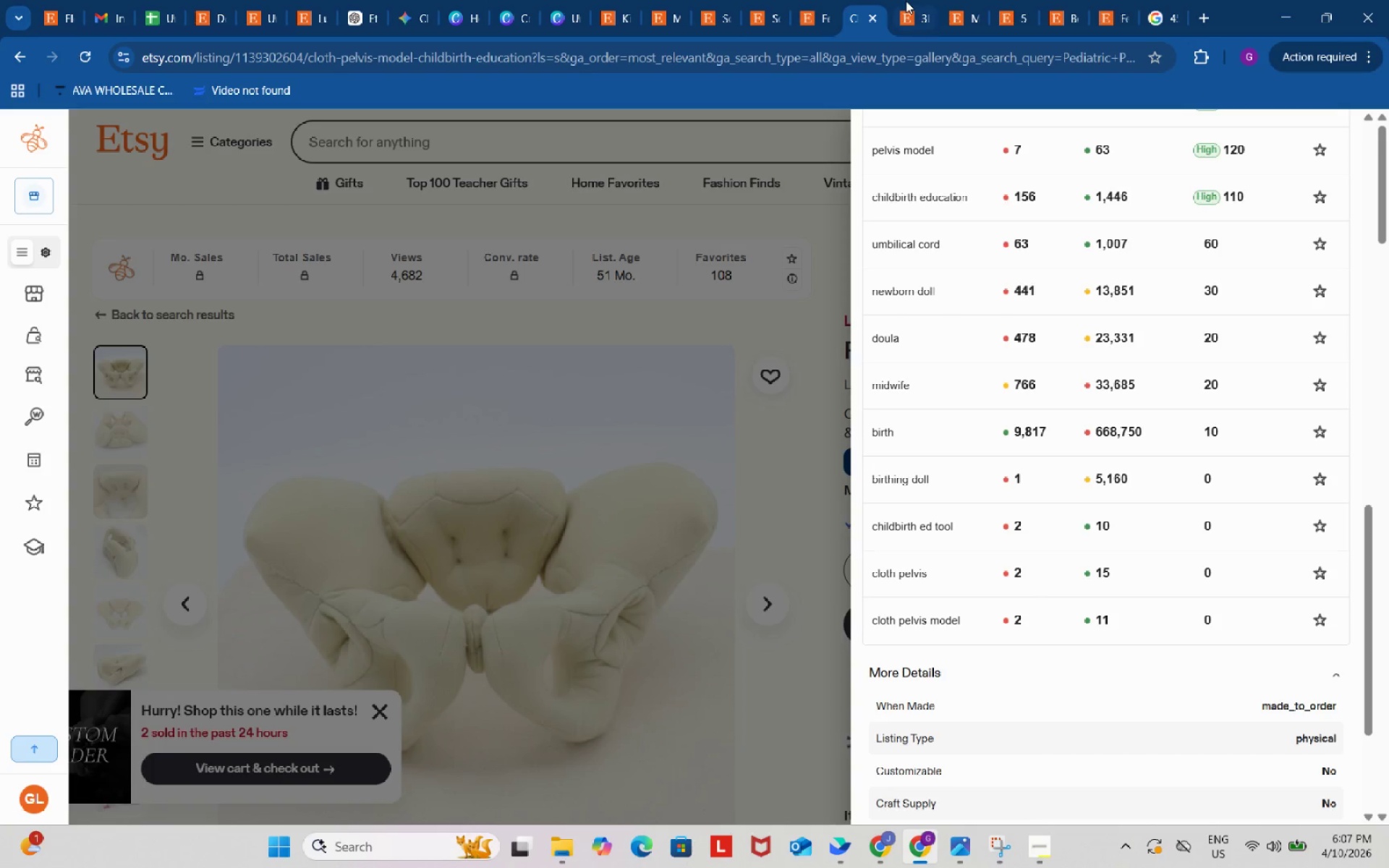 
left_click([906, 1])
 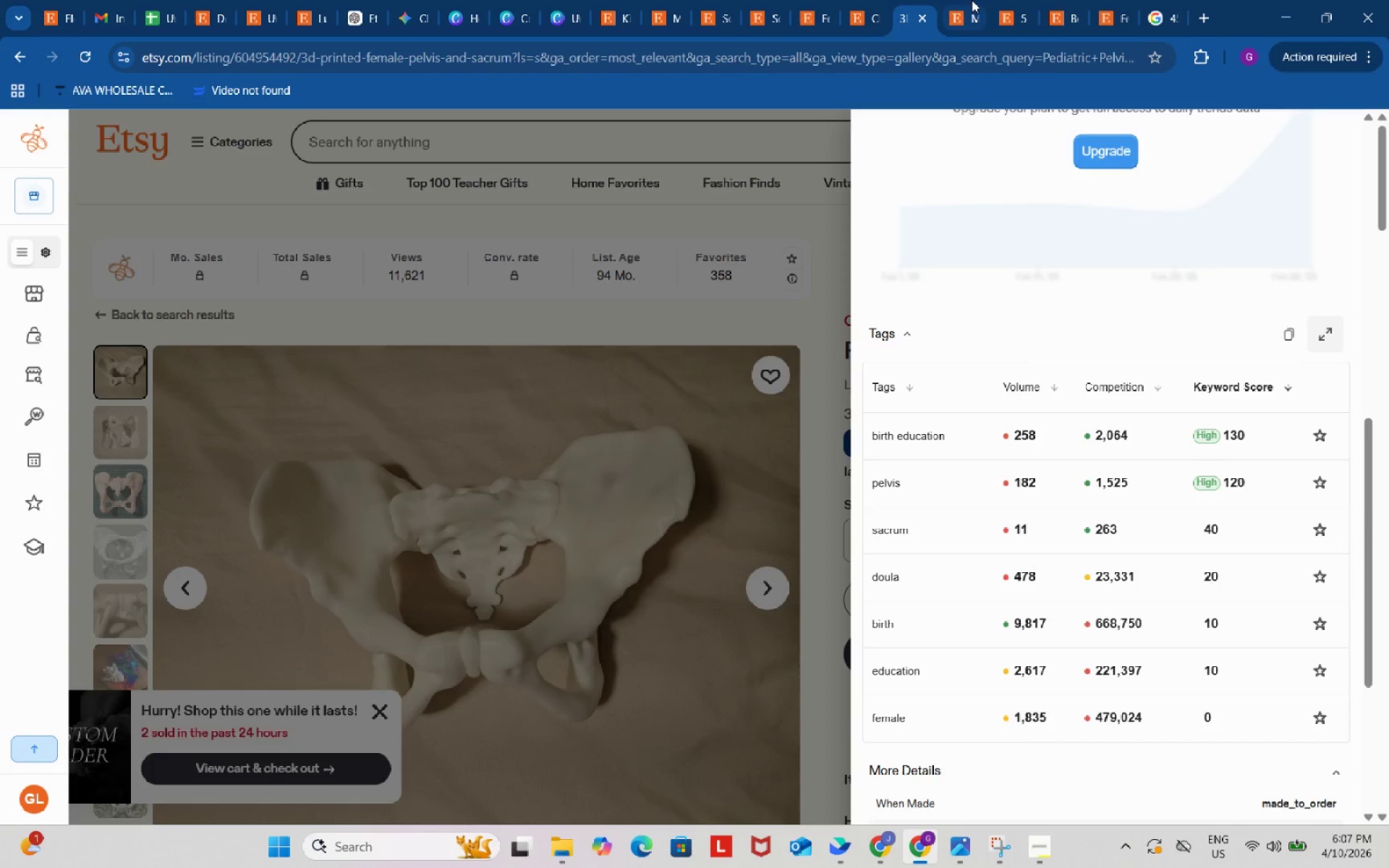 
left_click([972, 0])
 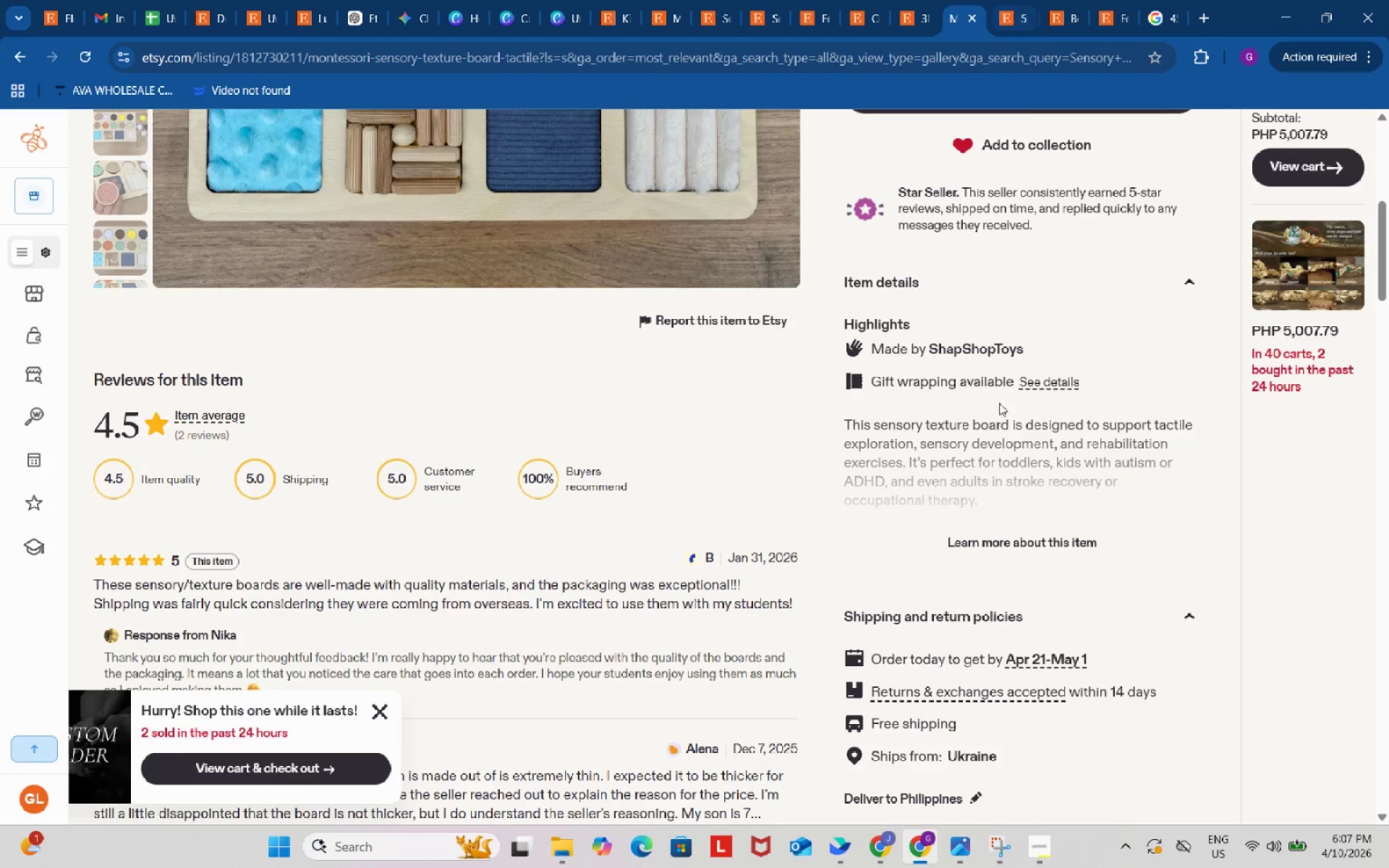 
scroll: coordinate [982, 454], scroll_direction: up, amount: 5.0
 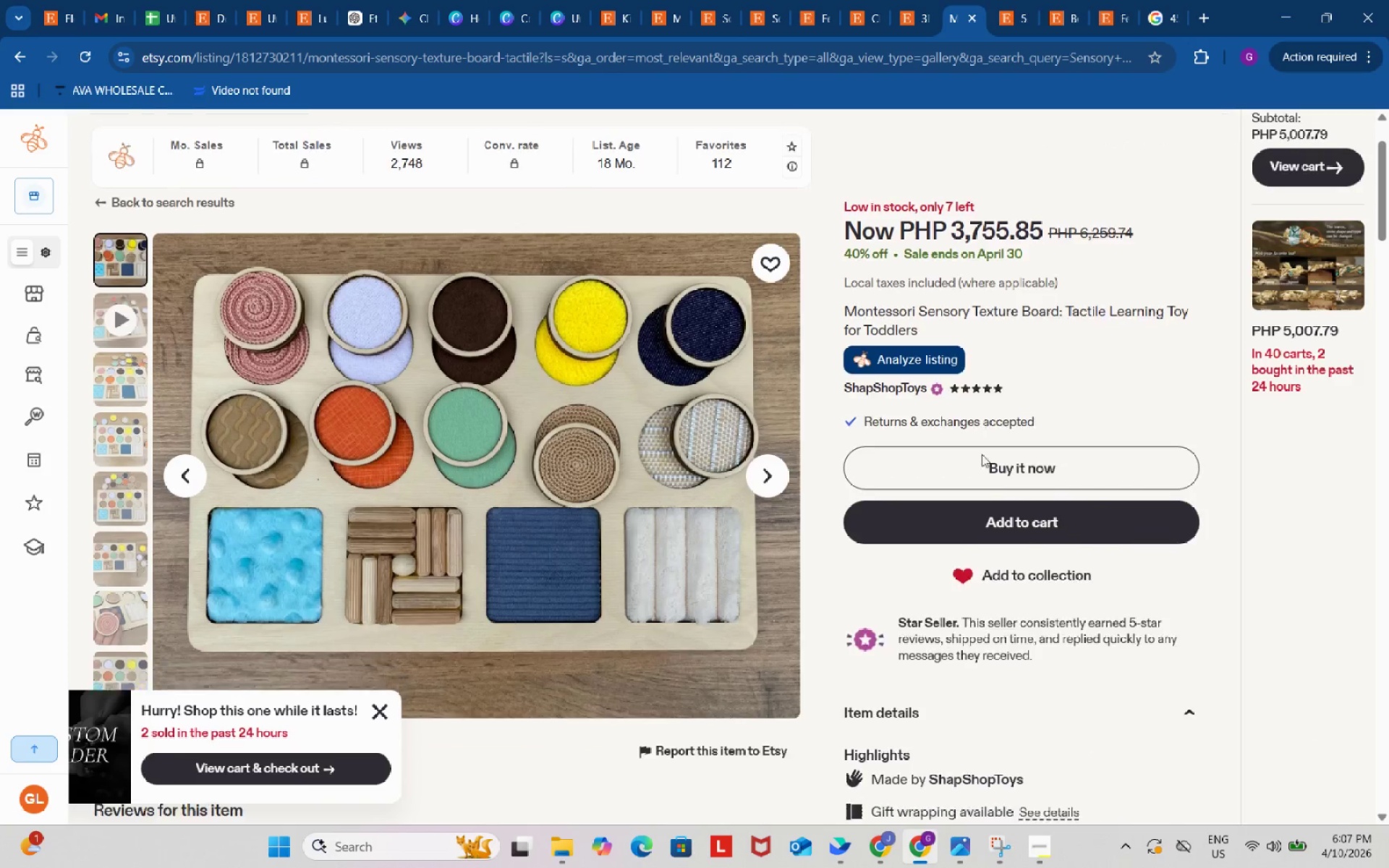 
scroll: coordinate [982, 454], scroll_direction: down, amount: 2.0
 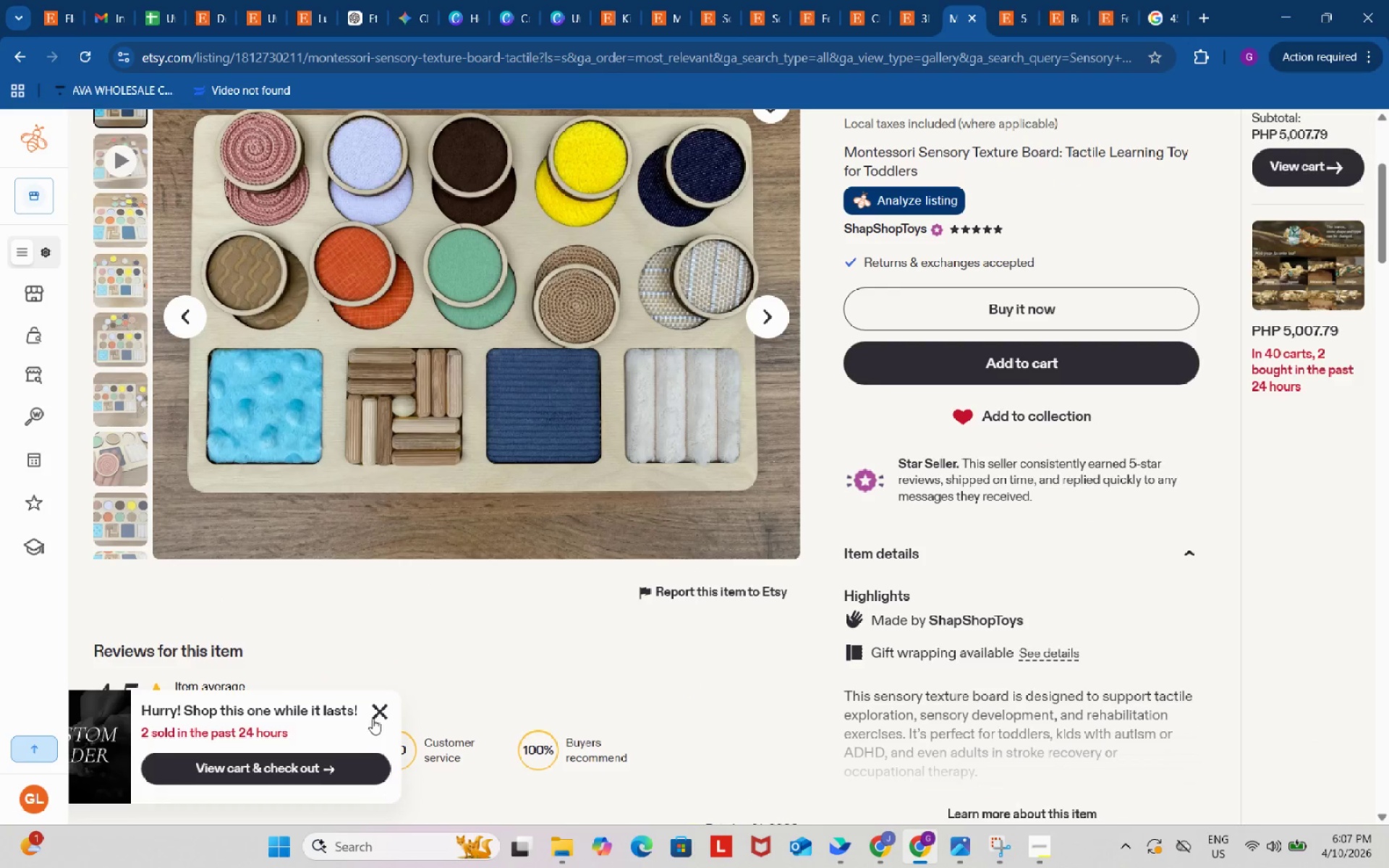 
left_click([375, 707])
 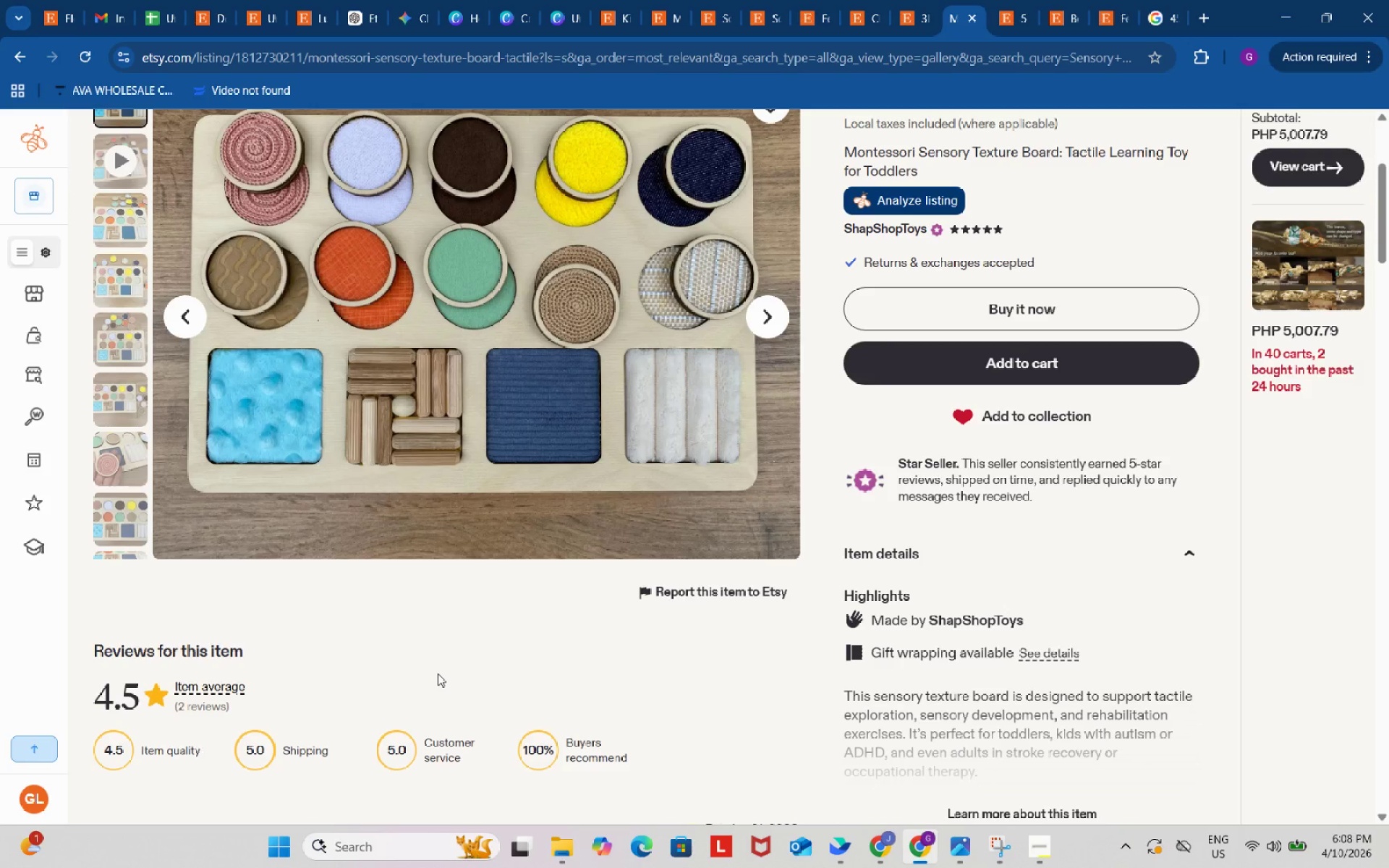 
wait(27.48)
 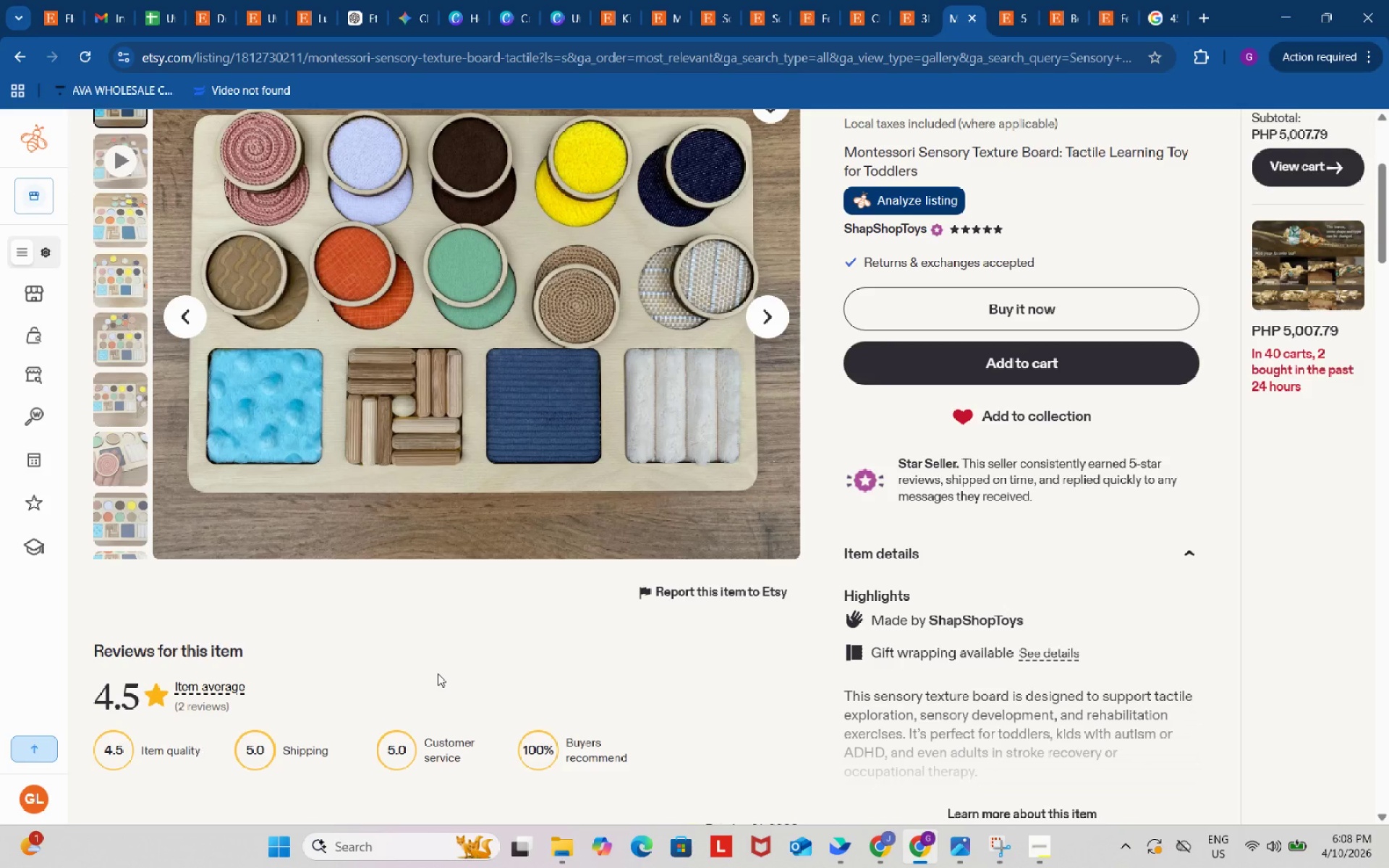 
scroll: coordinate [394, 739], scroll_direction: up, amount: 1.0
 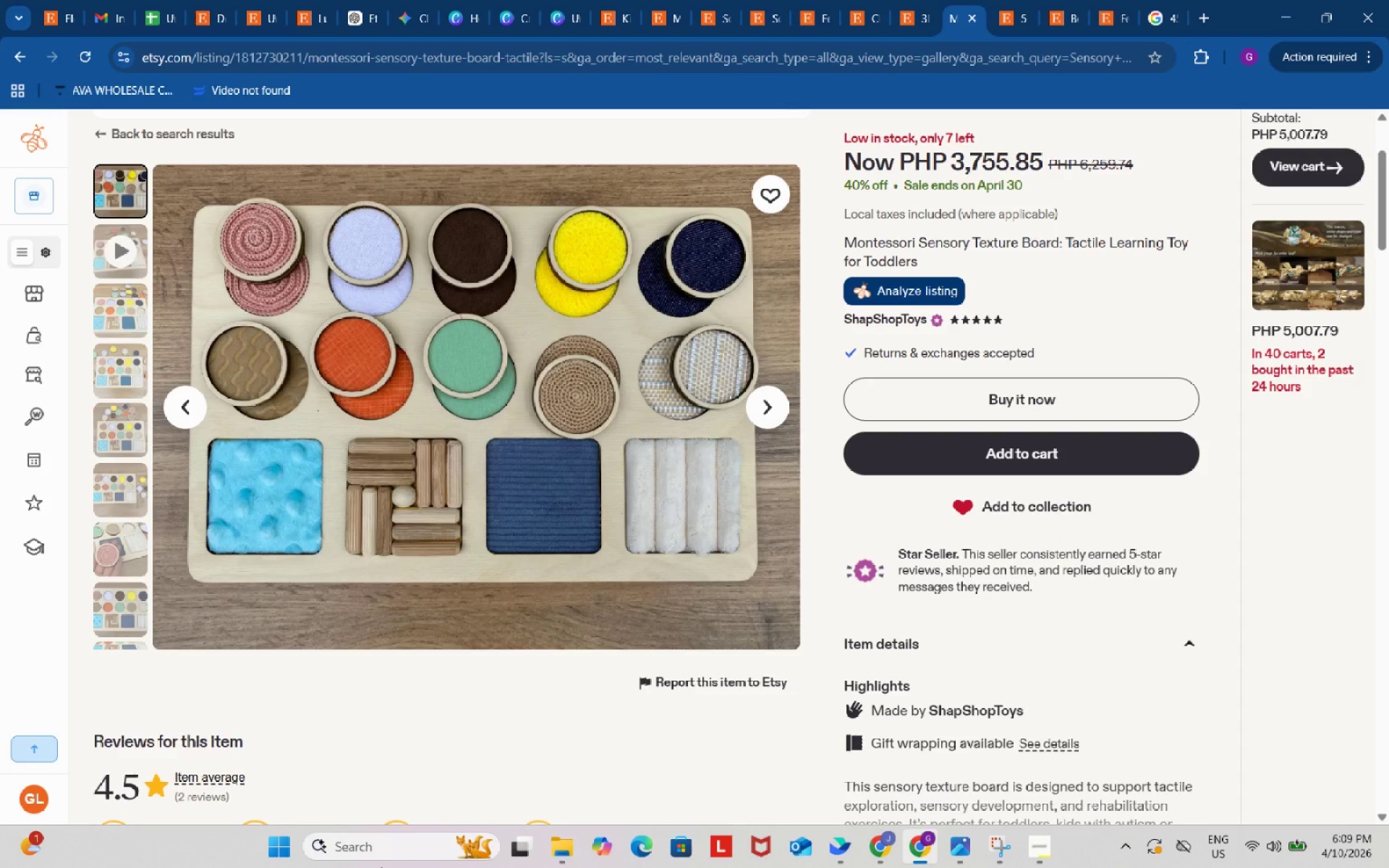 
wait(88.17)
 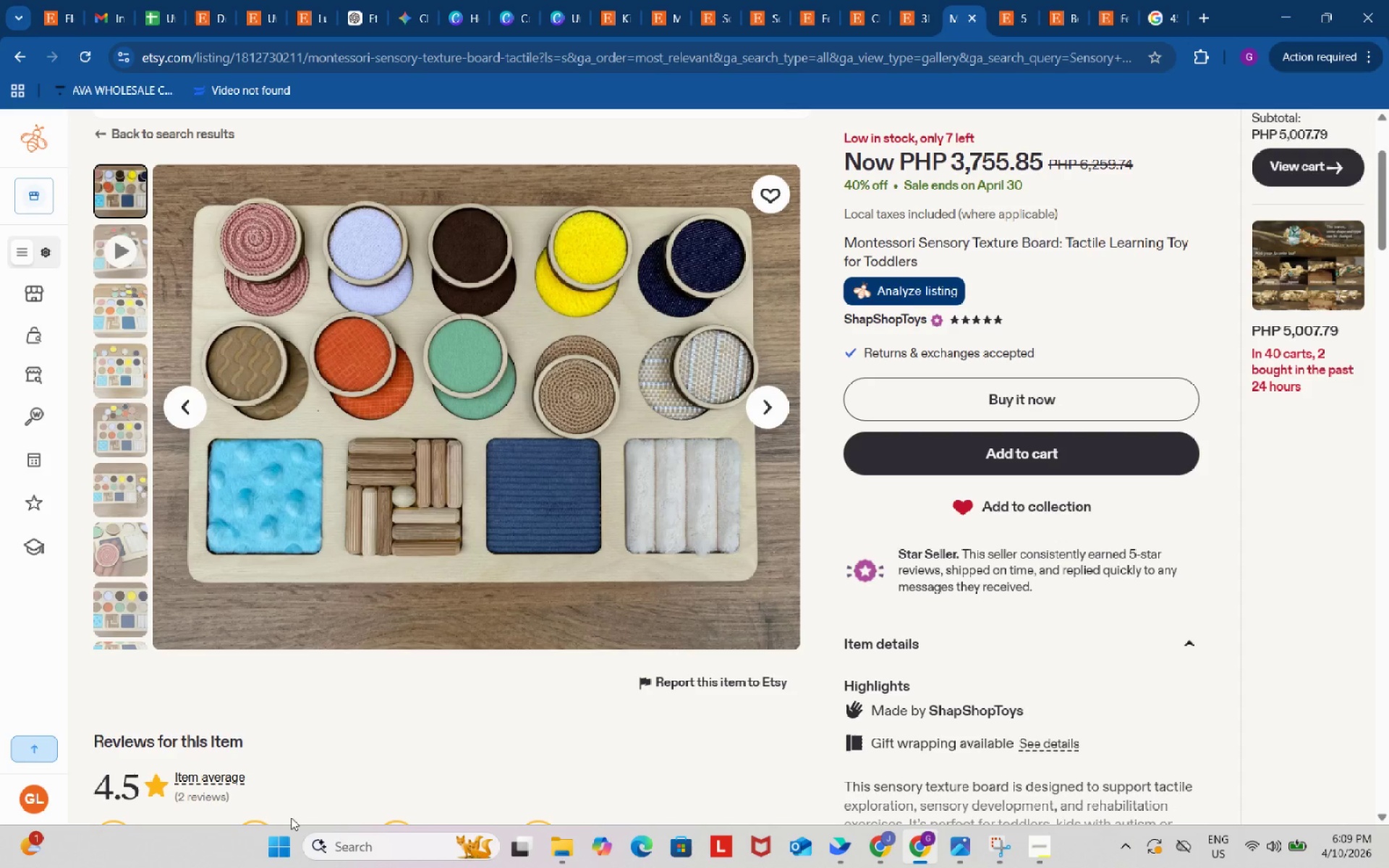 
key(Meta+Shift+S)
 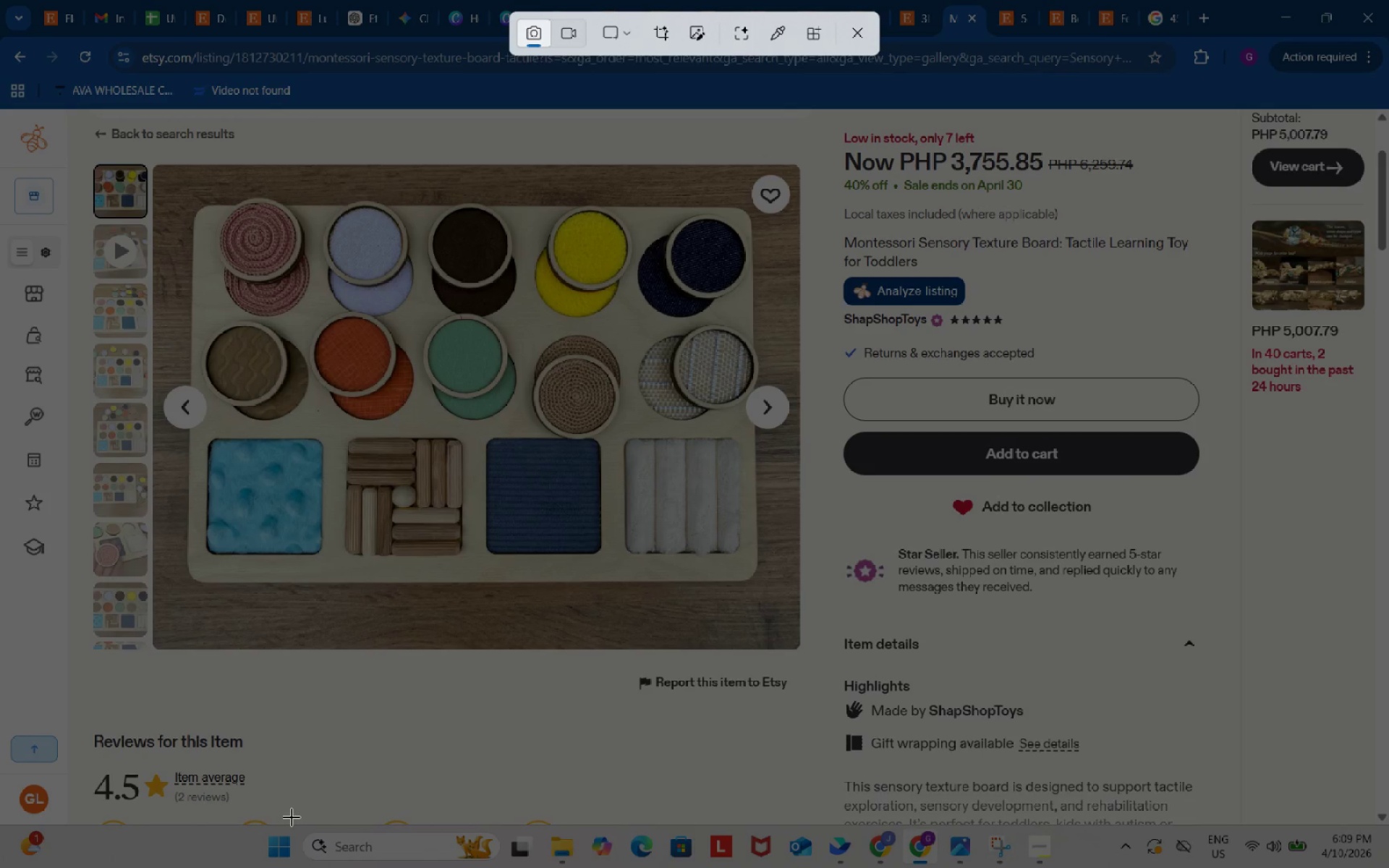 
wait(11.55)
 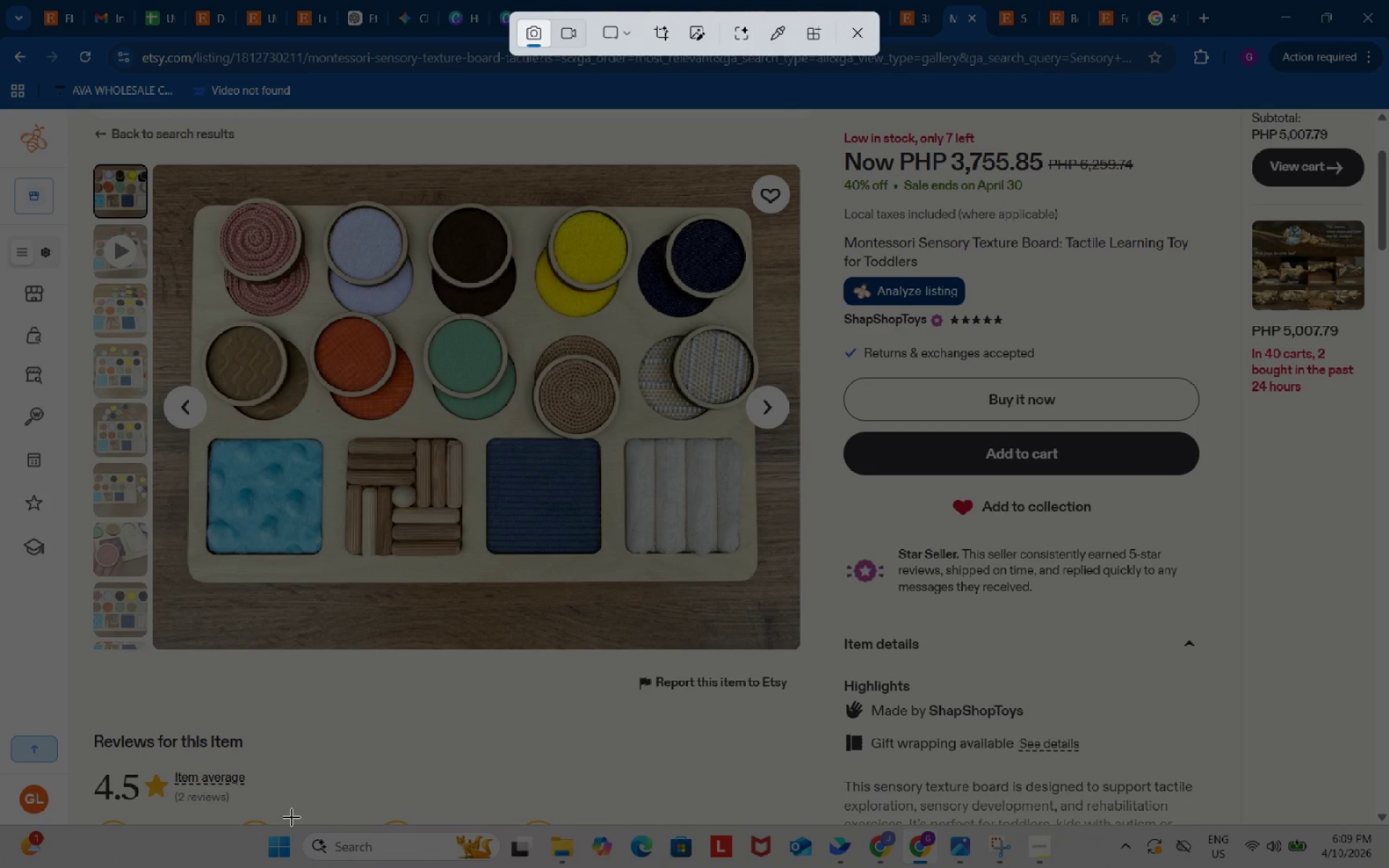 
left_click_drag(start_coordinate=[83, 157], to_coordinate=[152, 658])
 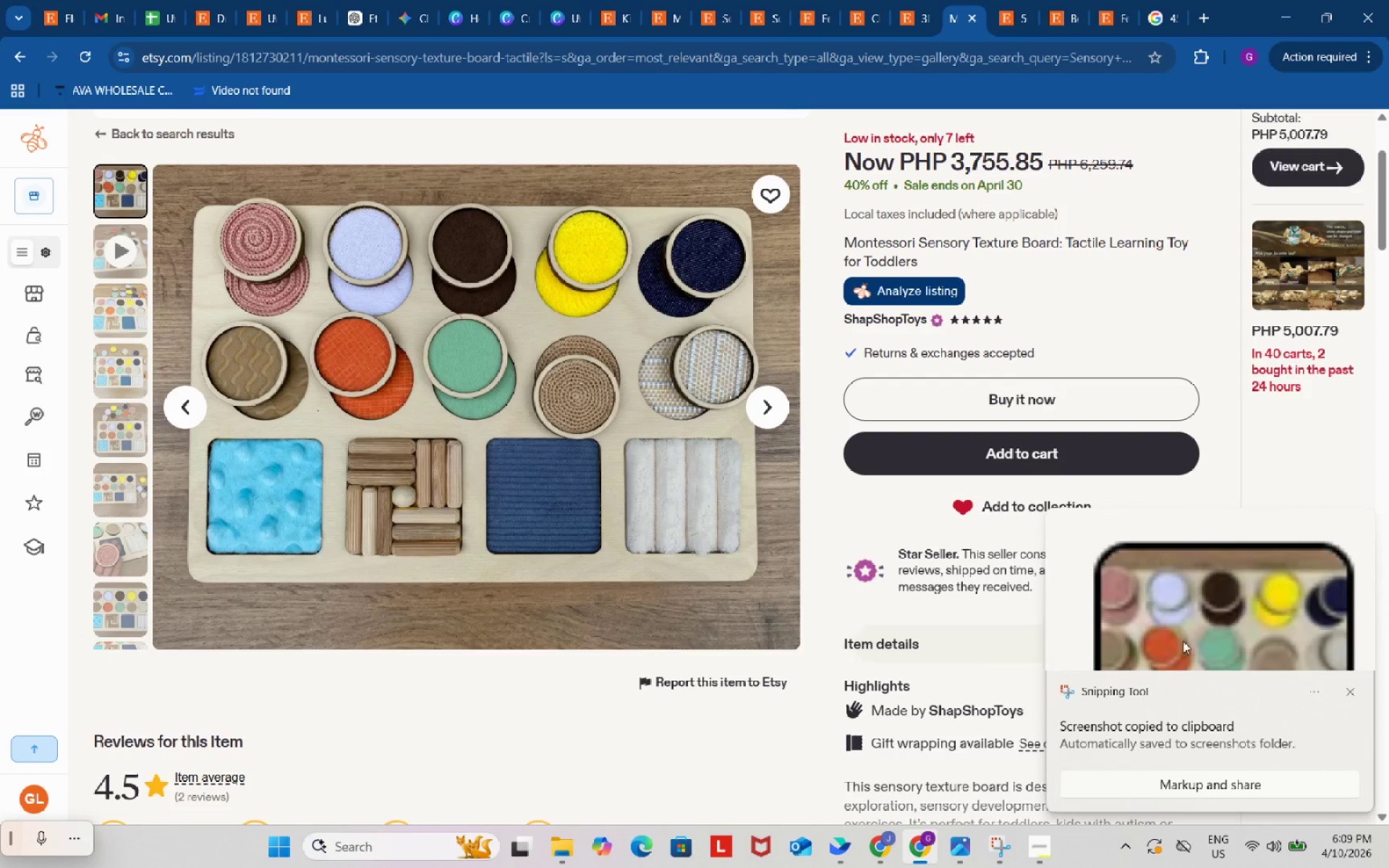 
left_click([1221, 605])
 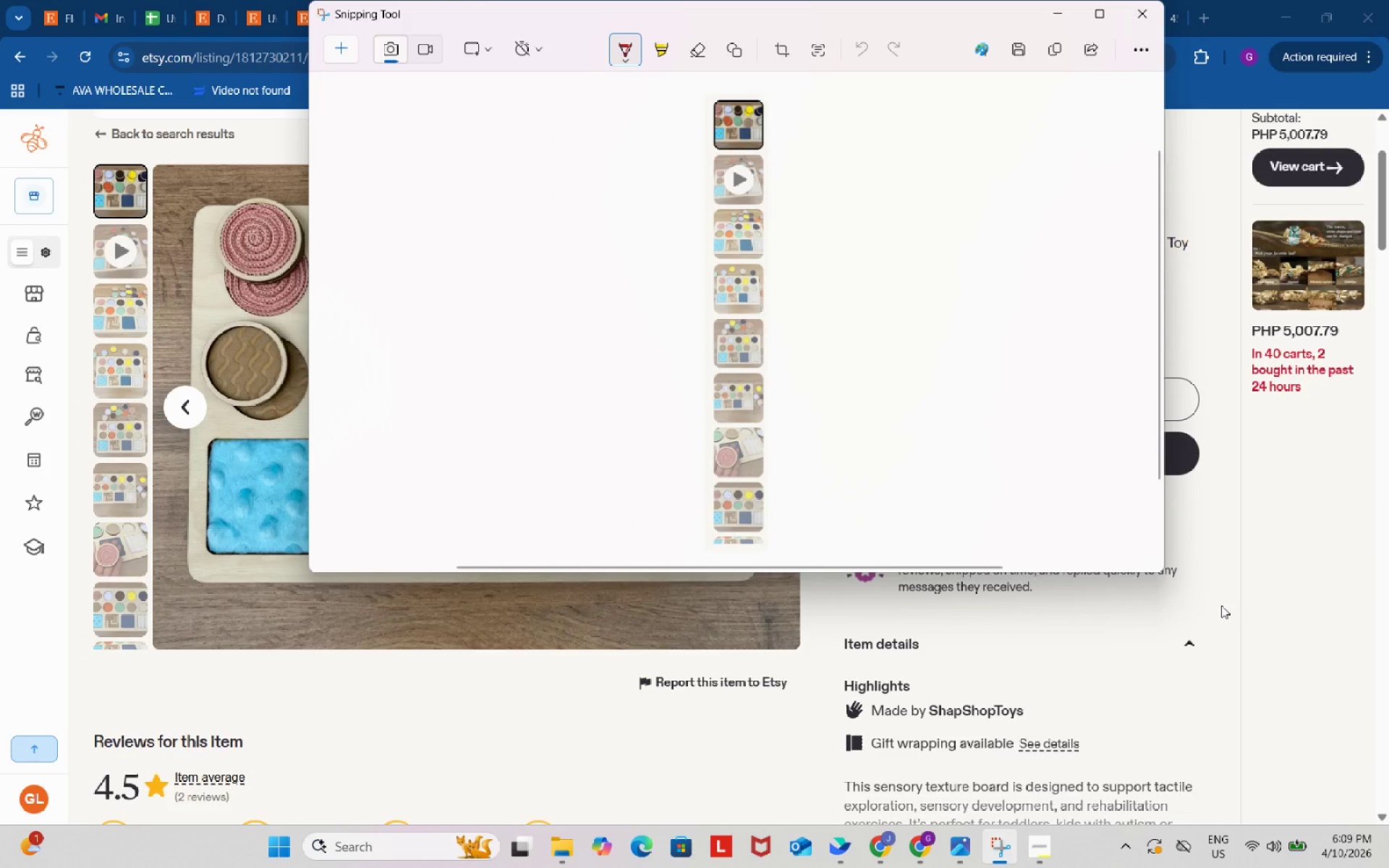 
left_click([1221, 605])
 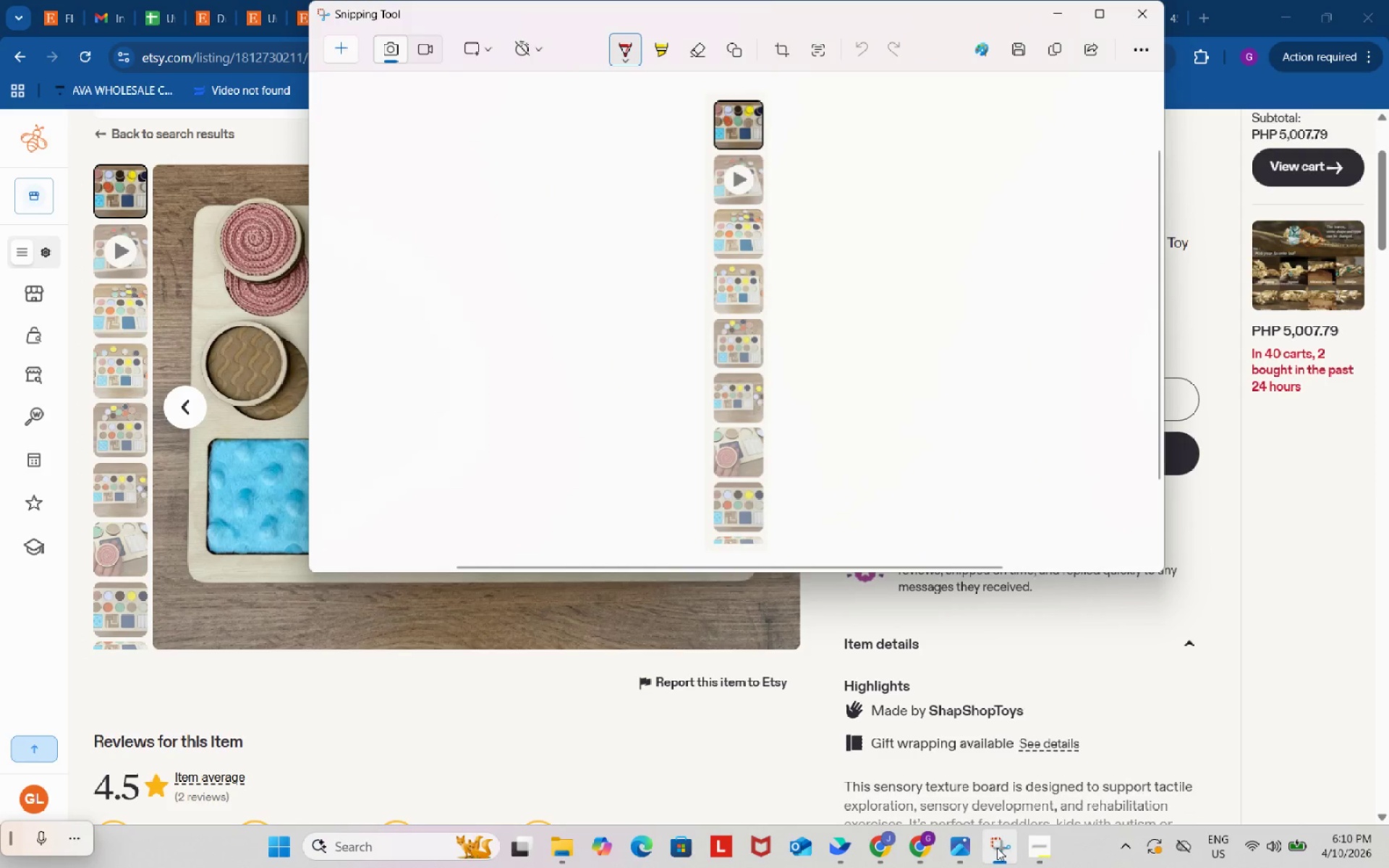 
left_click([1017, 51])
 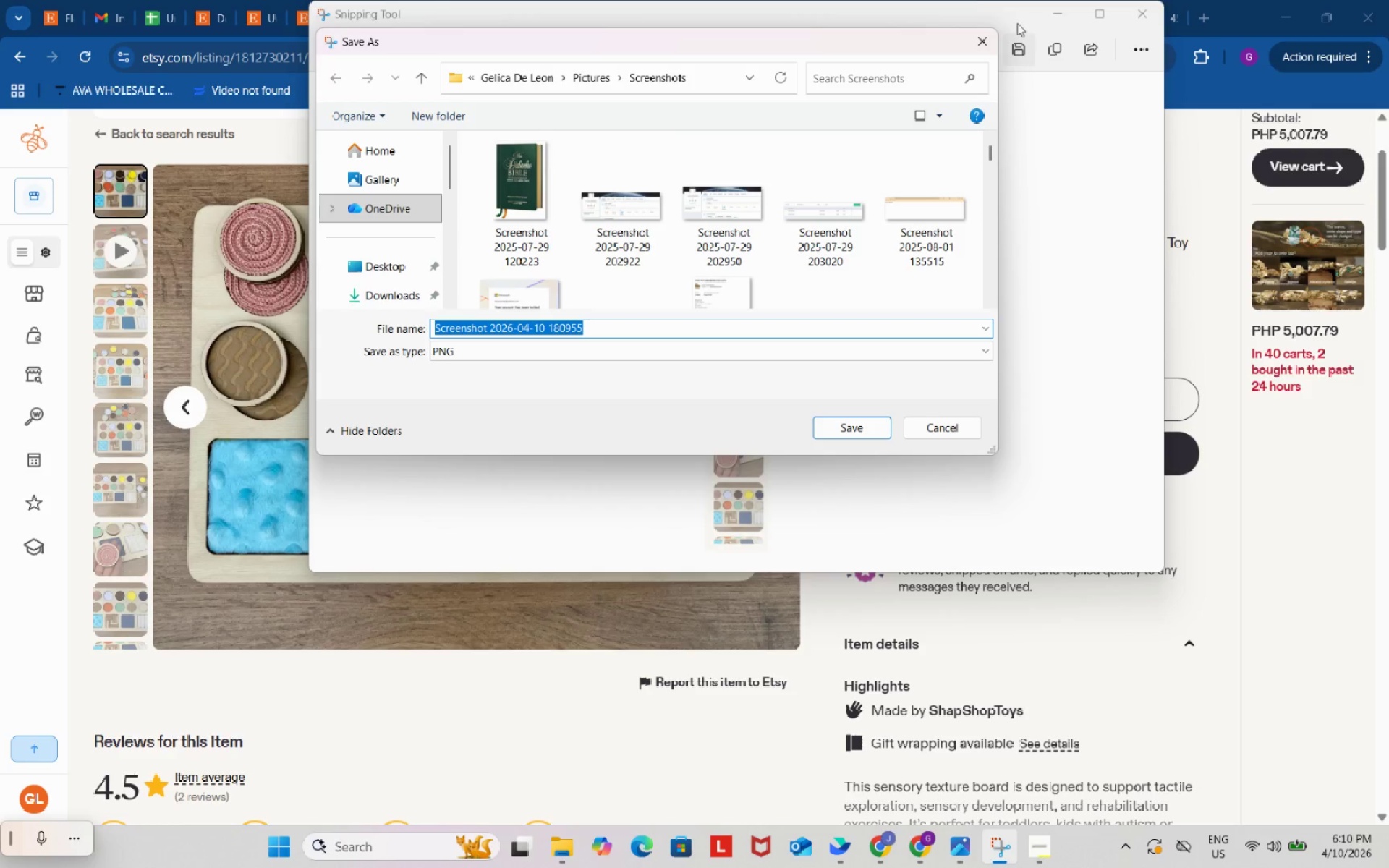 
wait(5.36)
 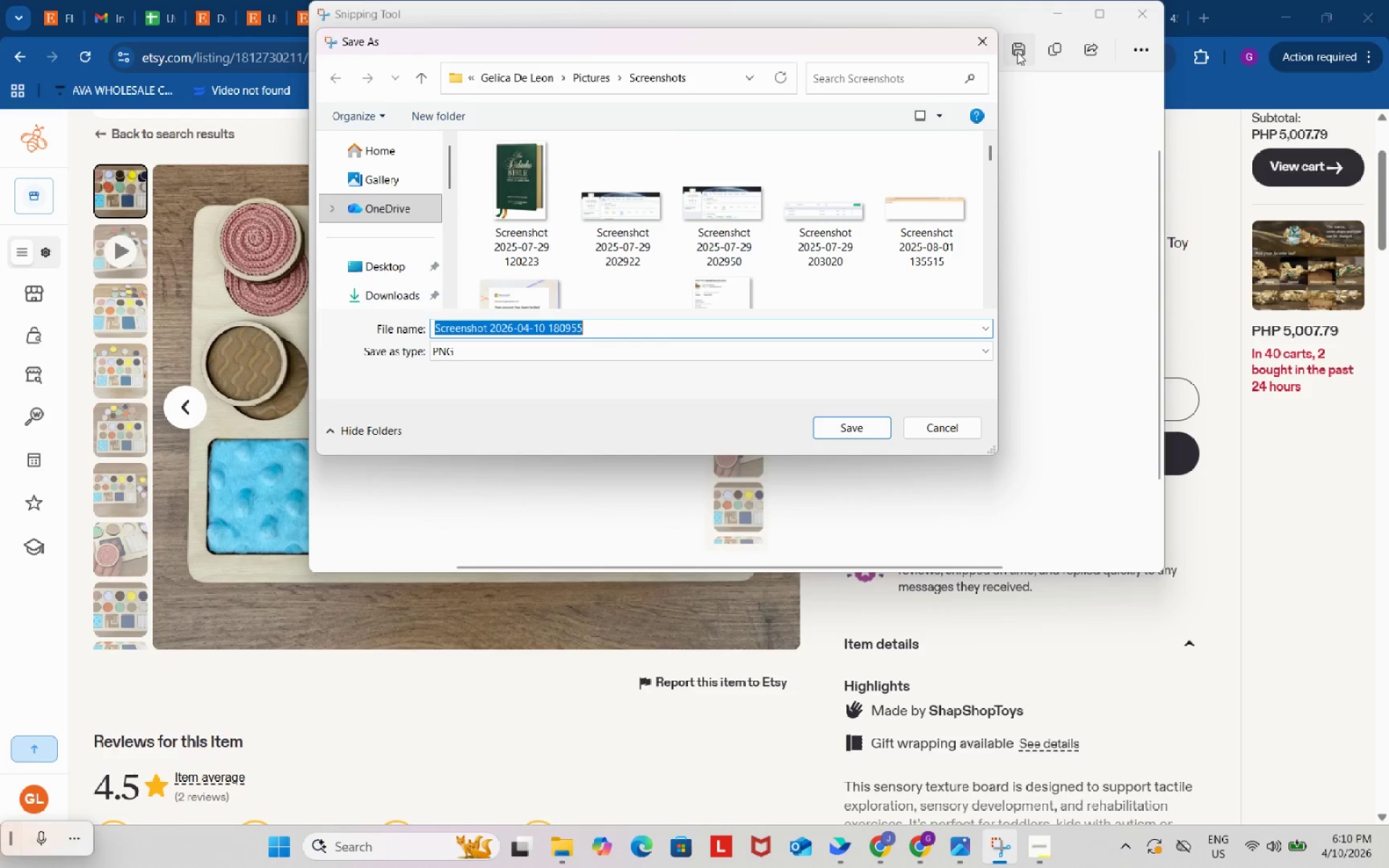 
left_click([378, 294])
 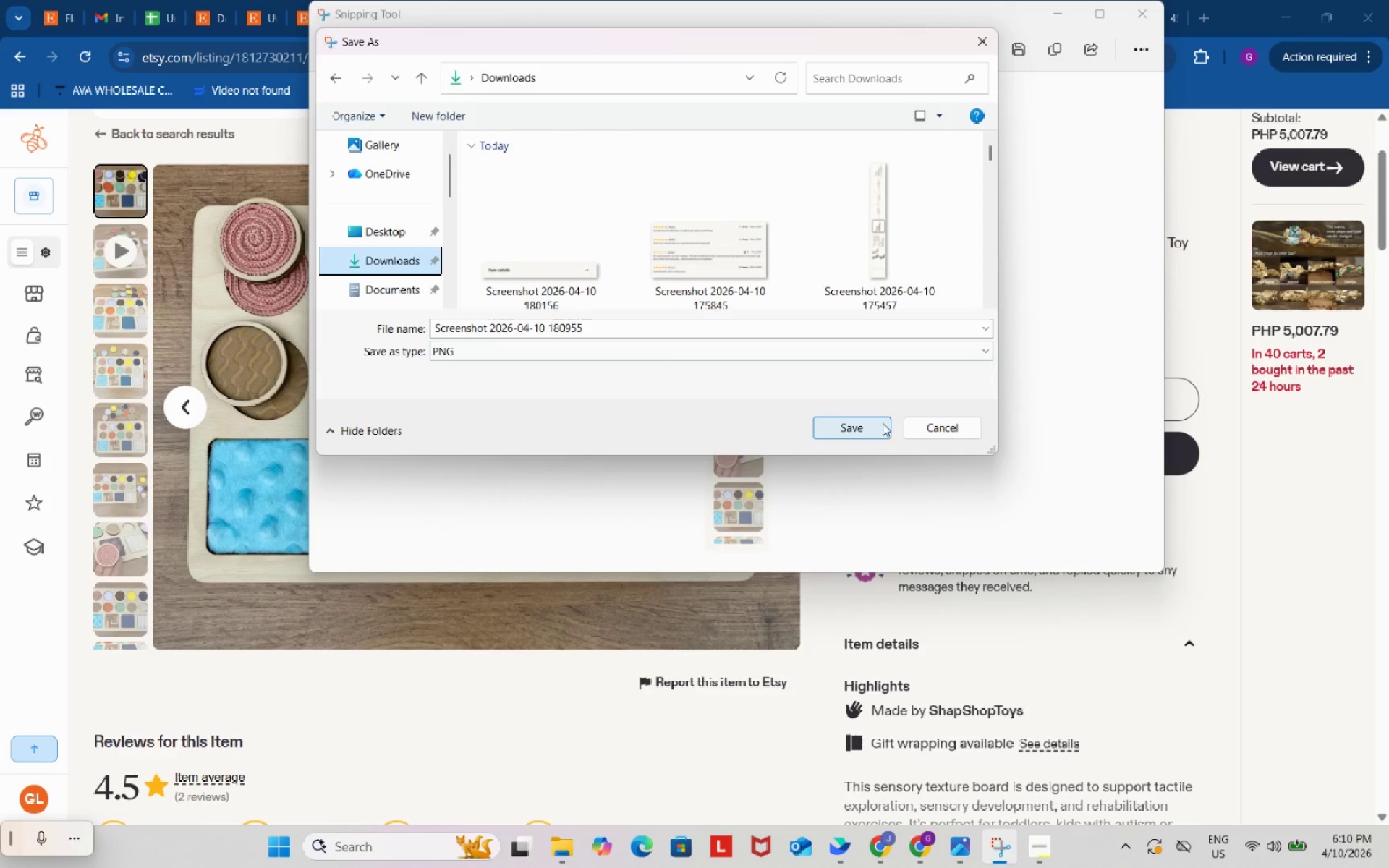 
left_click([879, 420])
 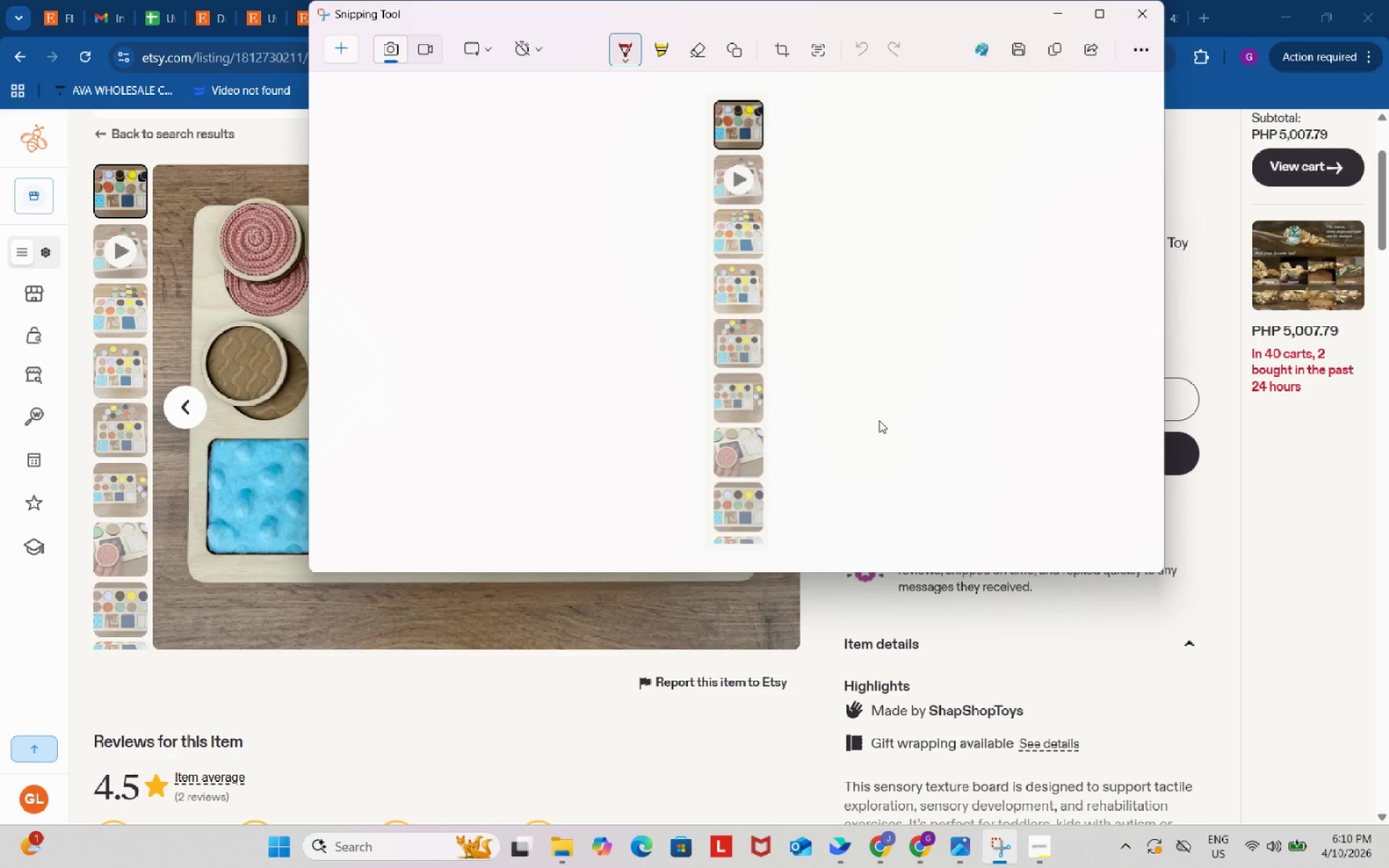 
wait(32.66)
 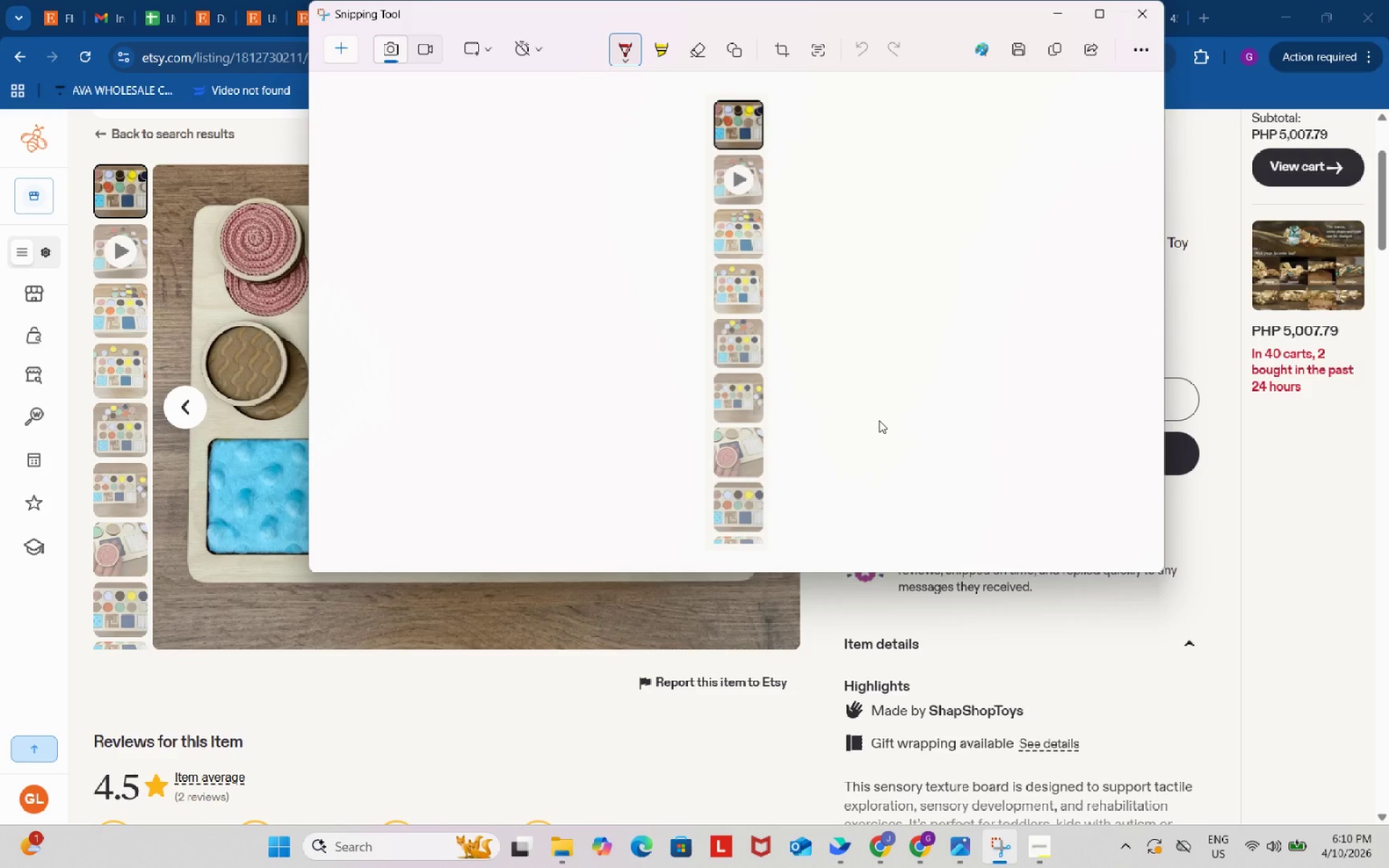 
left_click_drag(start_coordinate=[1033, 265], to_coordinate=[1036, 210])
 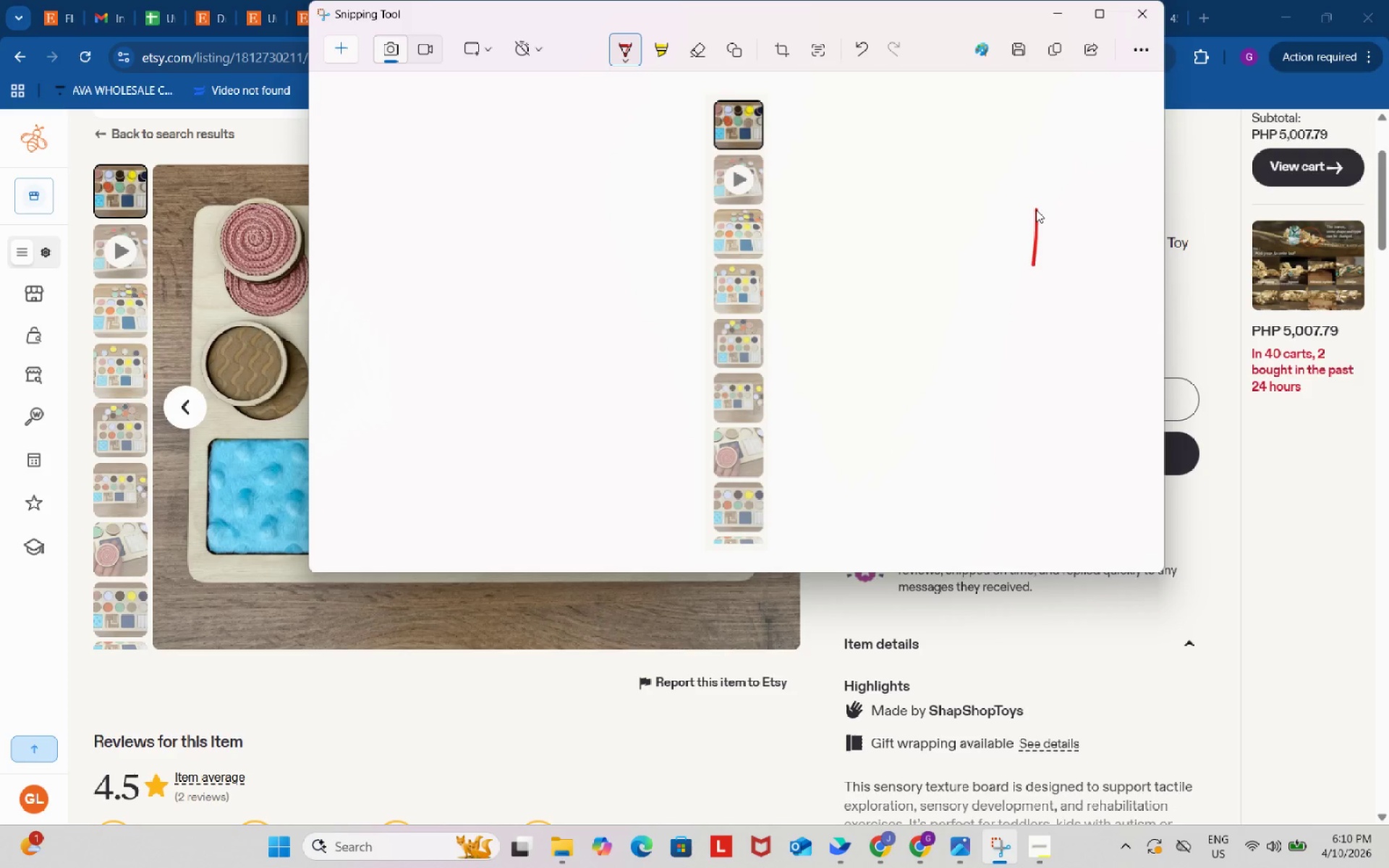 
double_click([1036, 210])
 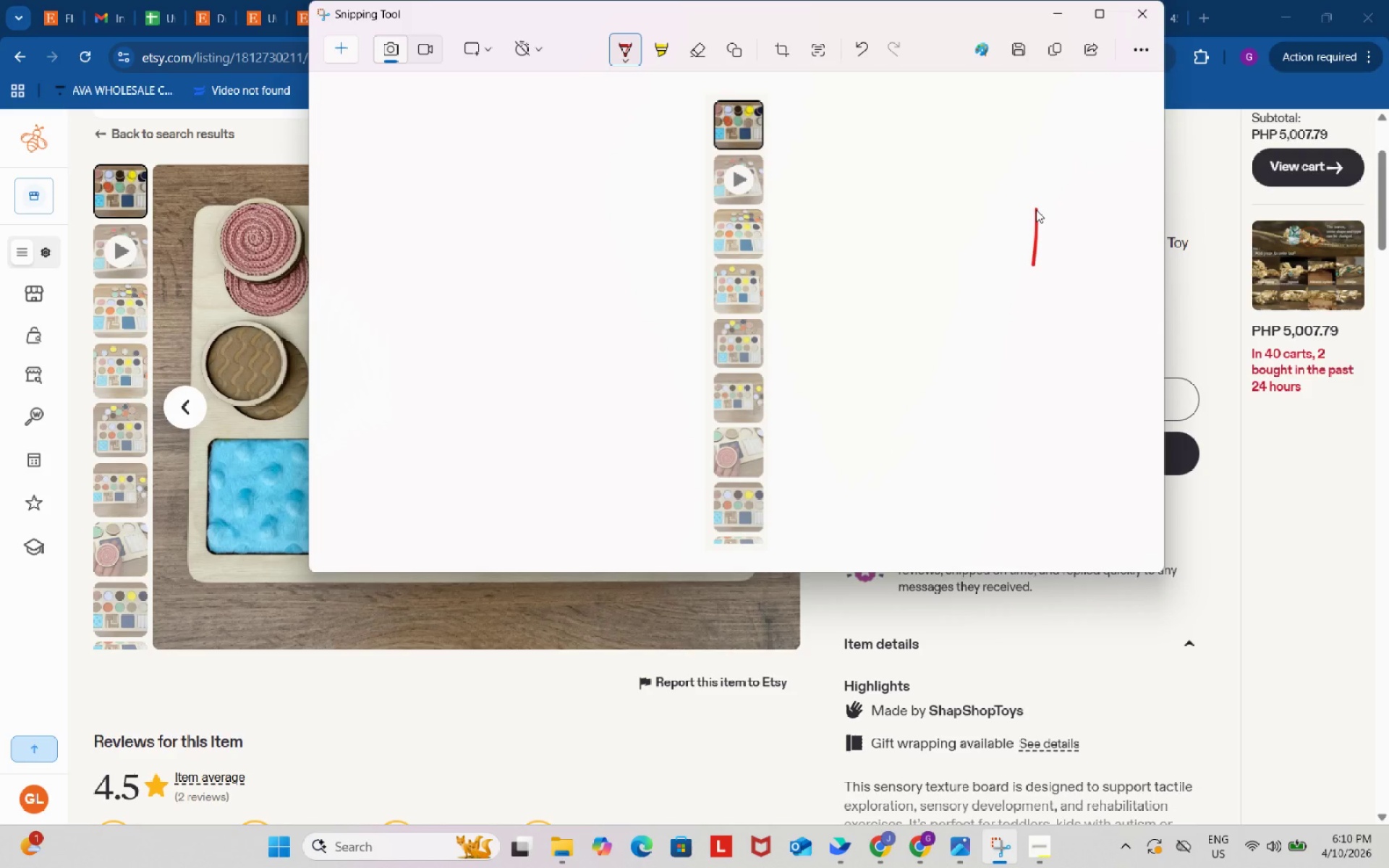 
double_click([1036, 210])
 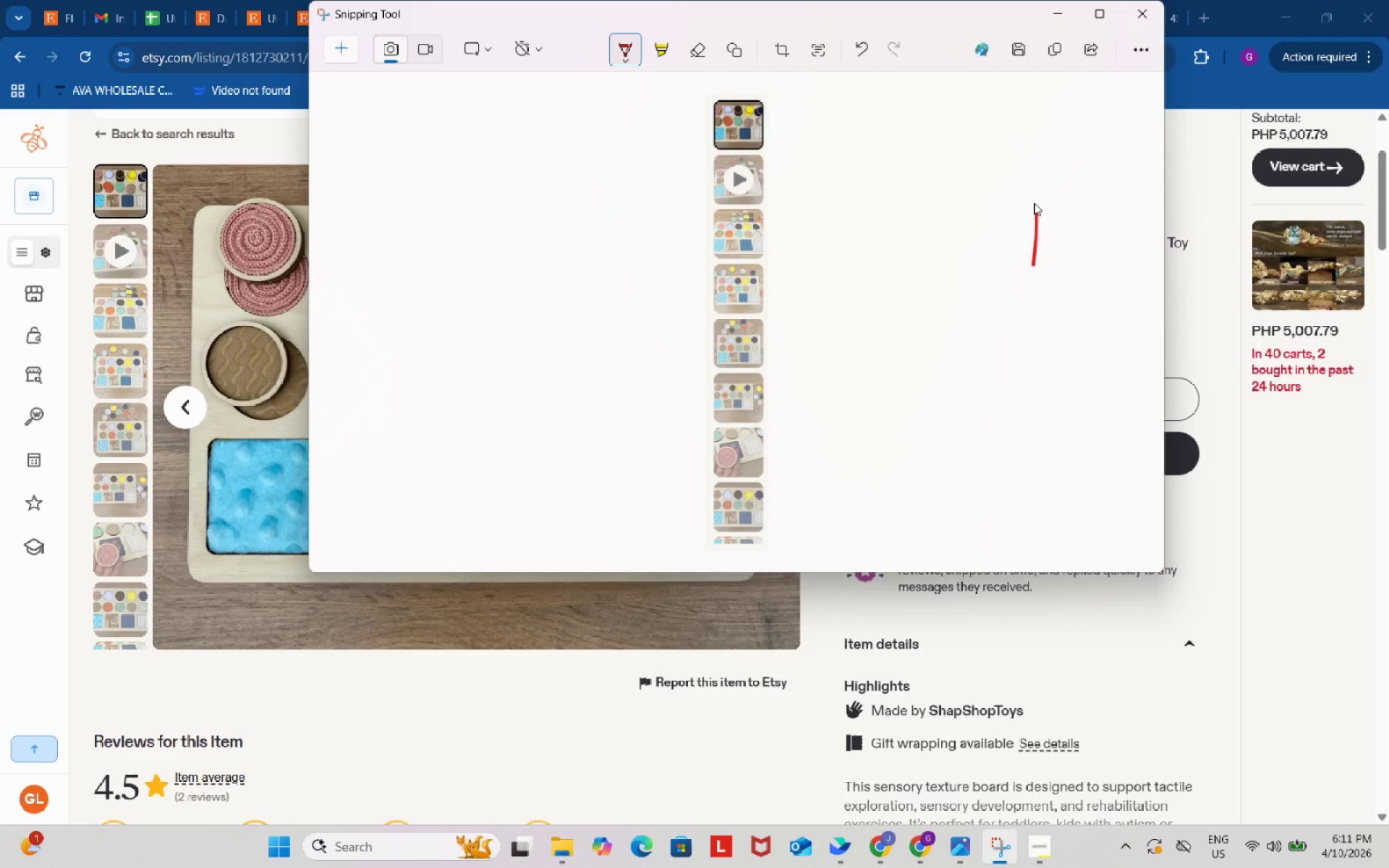 
wait(40.61)
 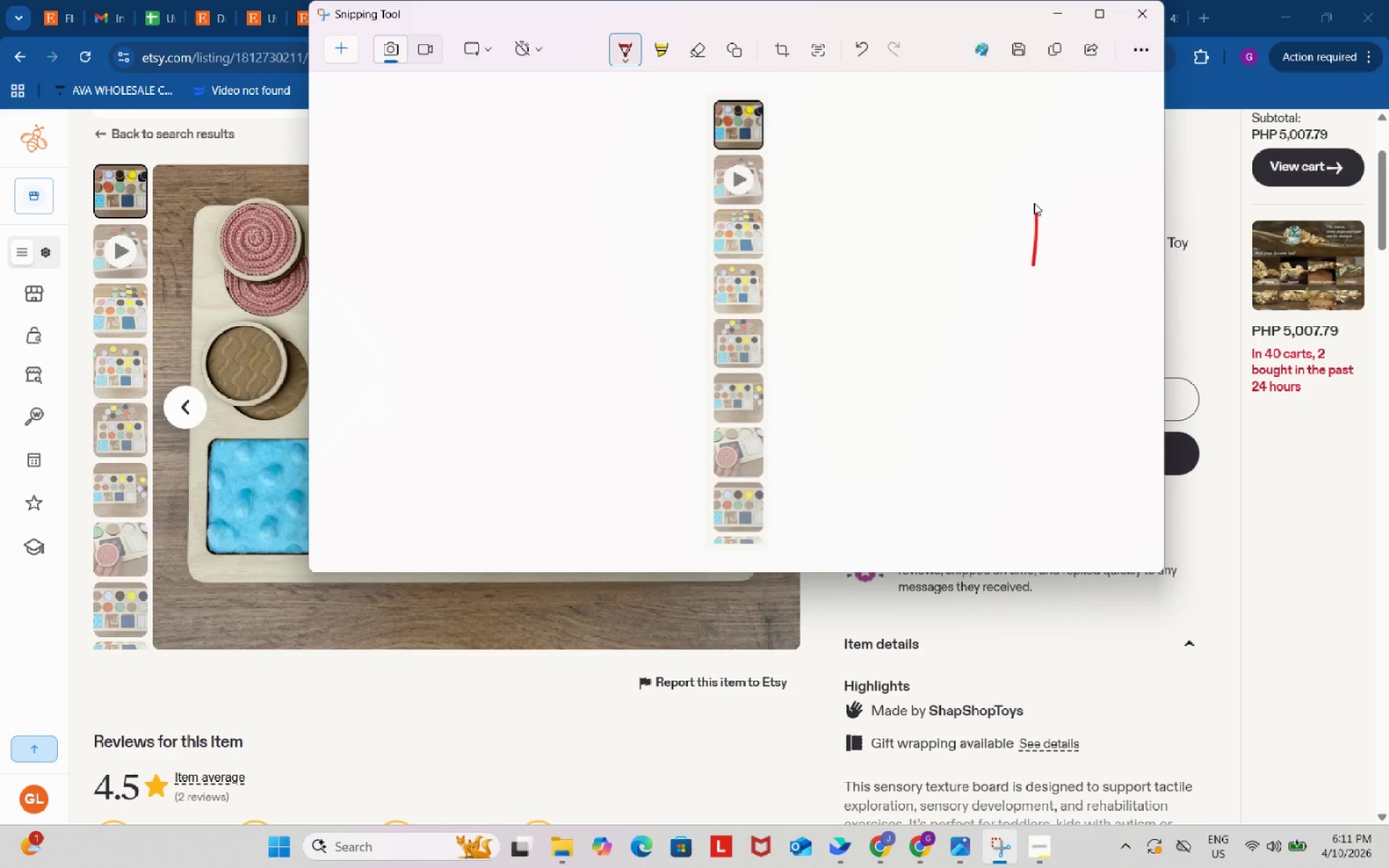 
left_click([854, 50])
 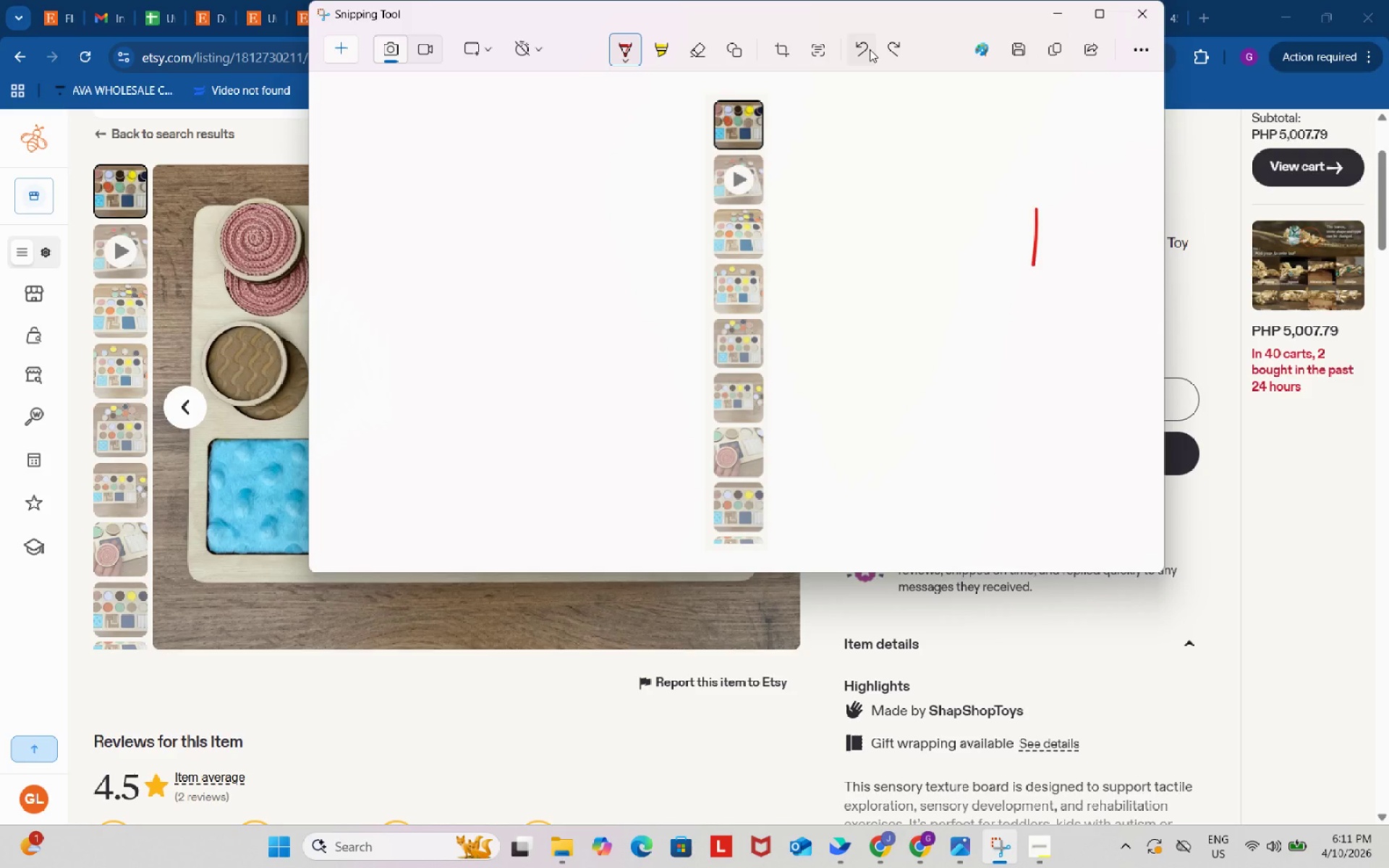 
left_click([868, 49])
 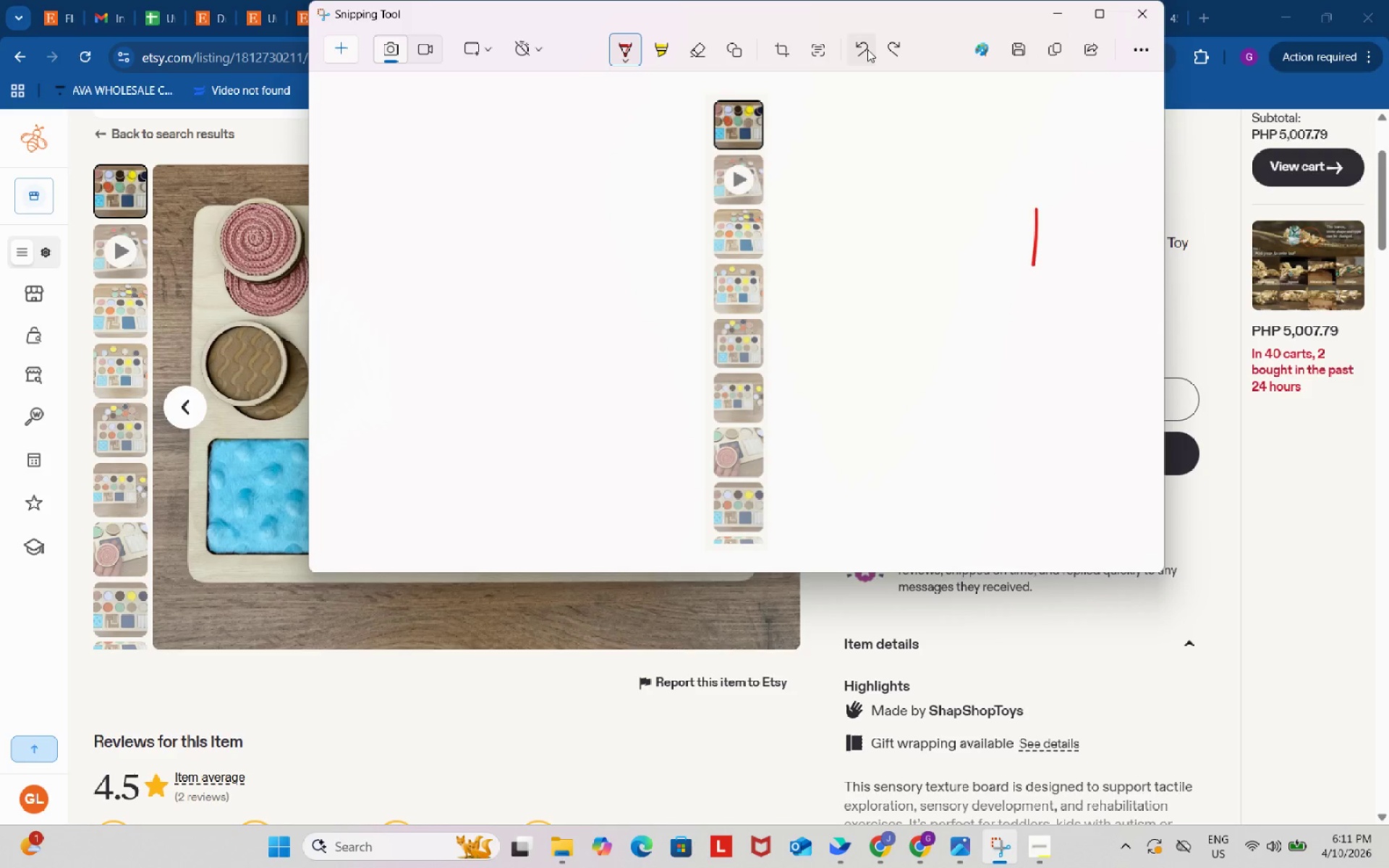 
left_click([867, 49])
 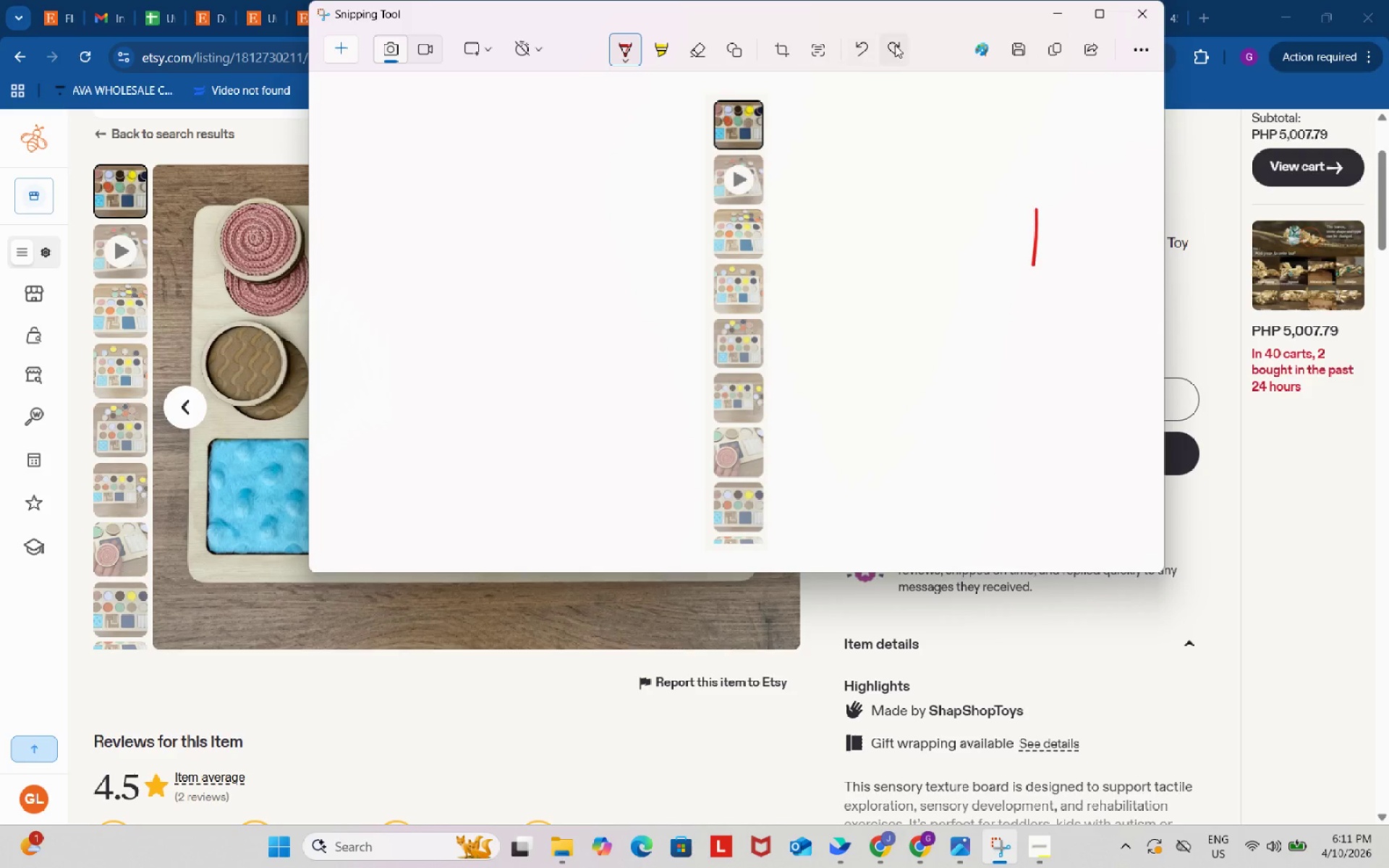 
left_click([895, 45])
 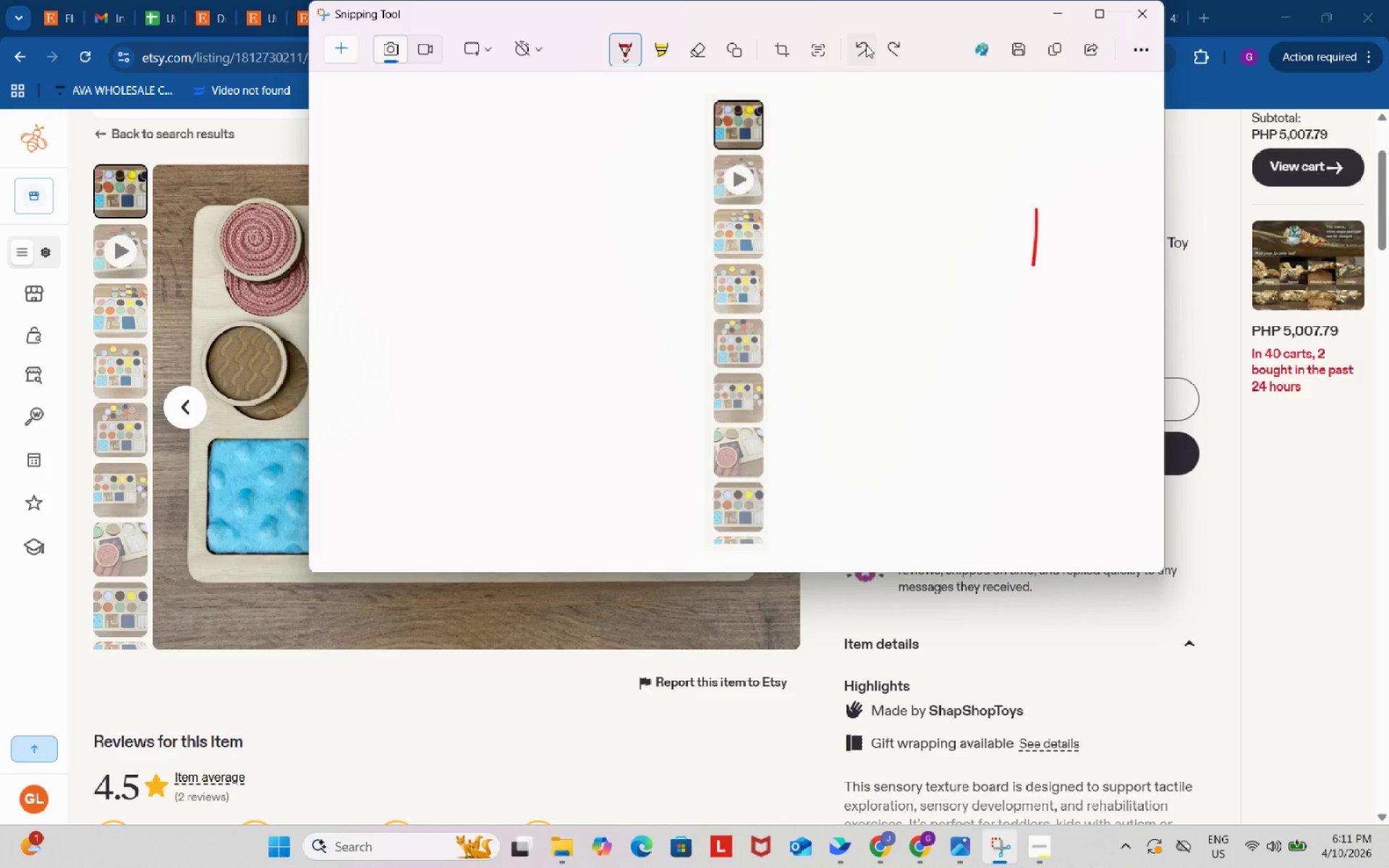 
double_click([866, 45])
 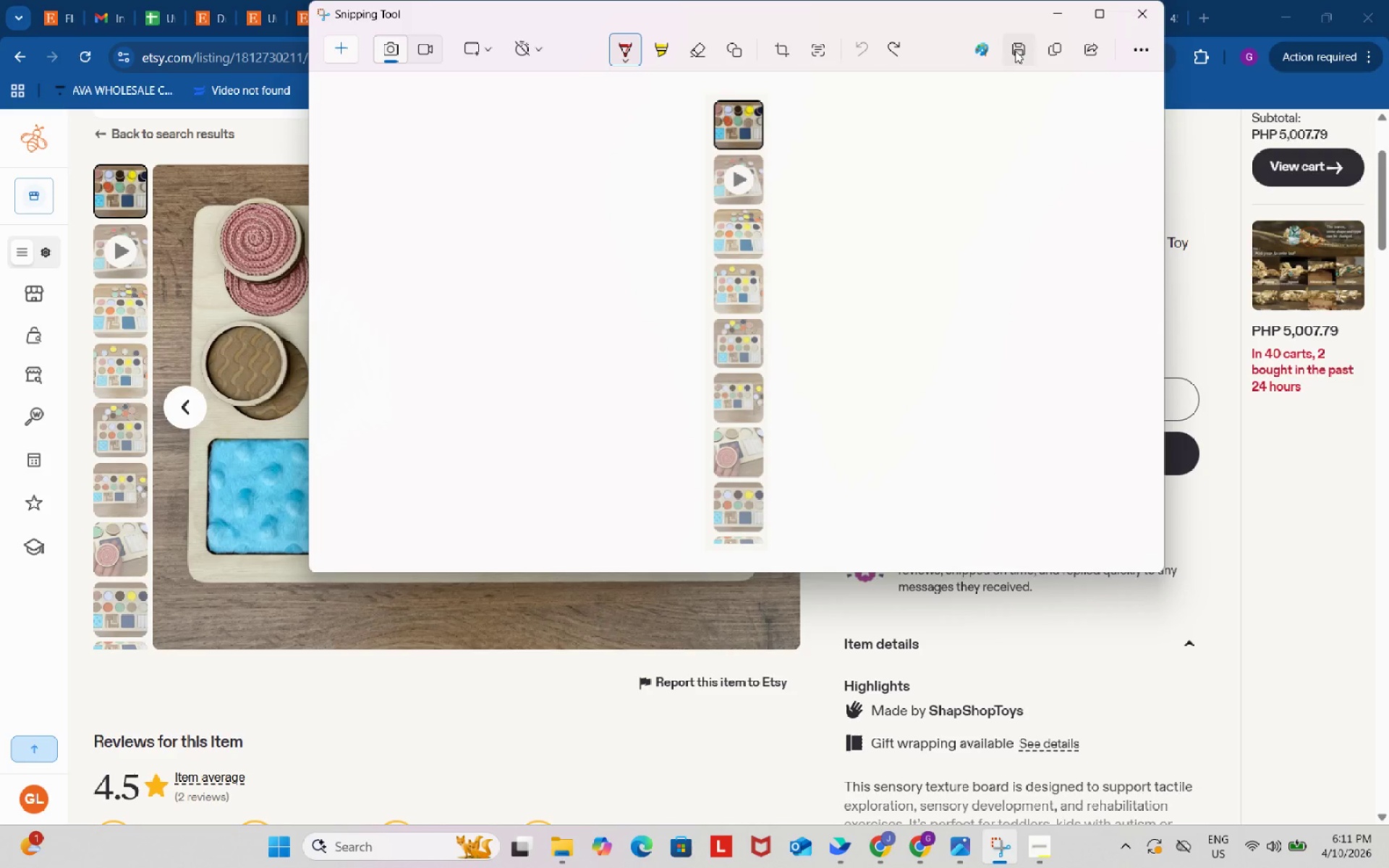 
left_click([1015, 51])
 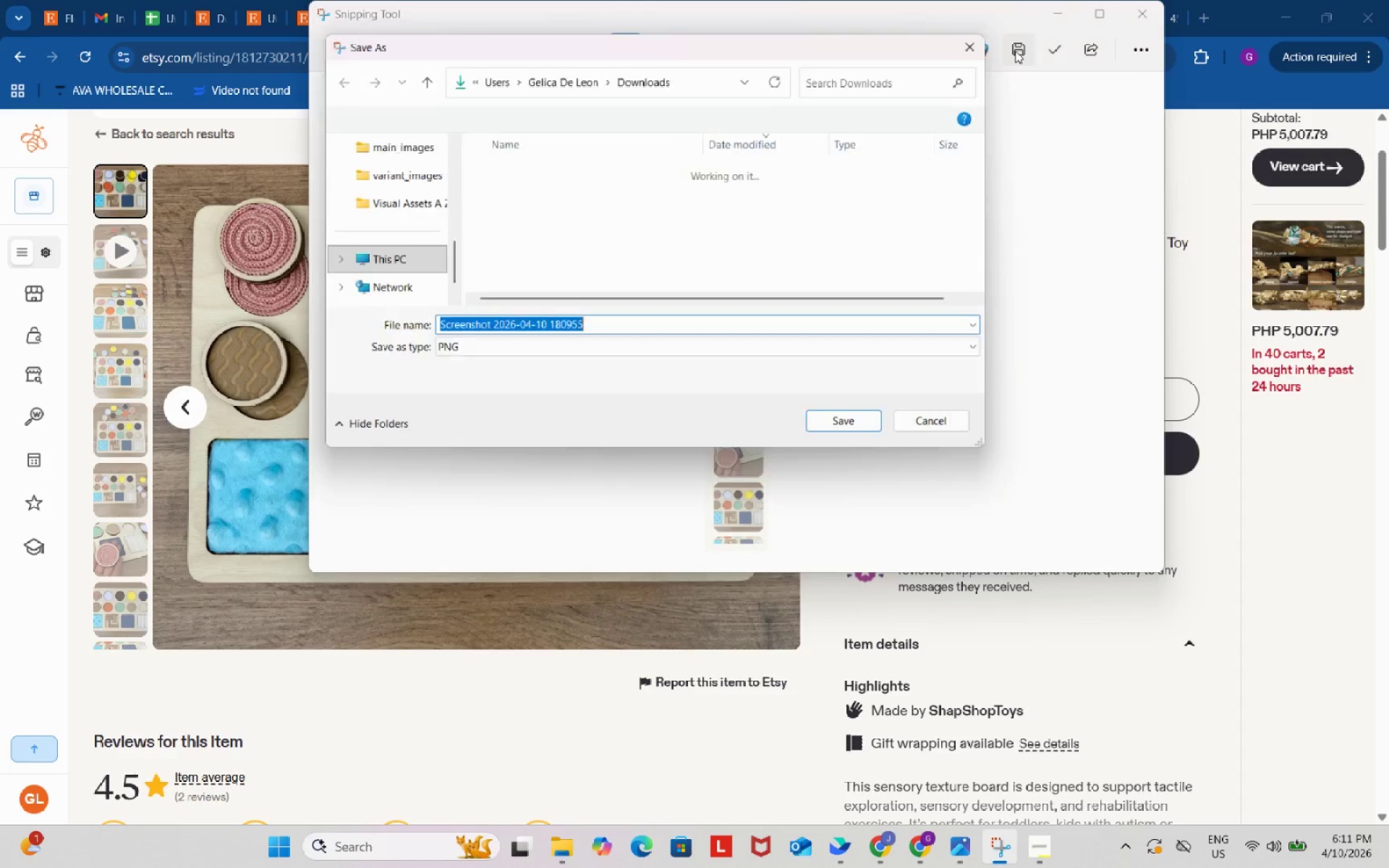 
left_click([1015, 51])
 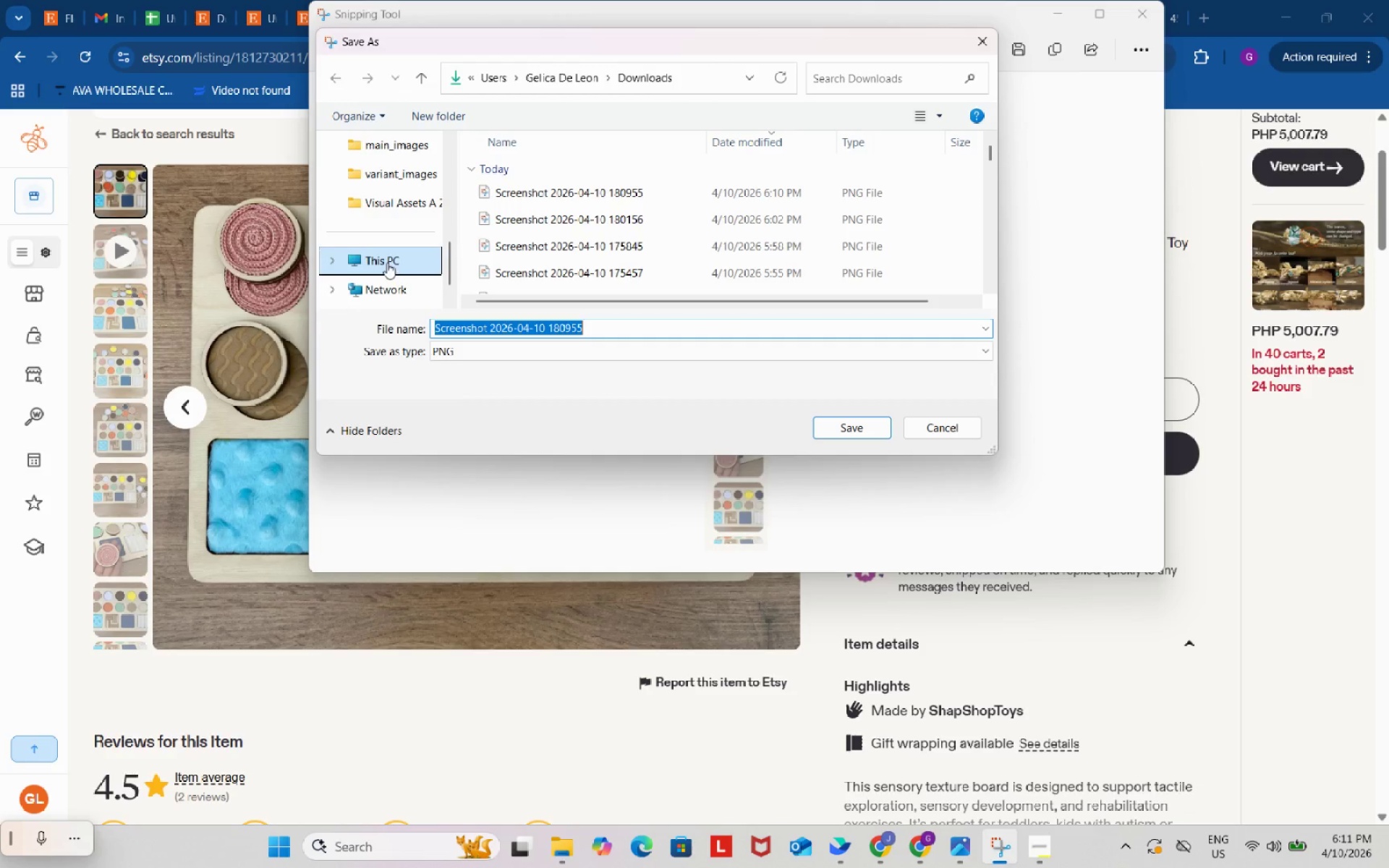 
left_click([376, 300])
 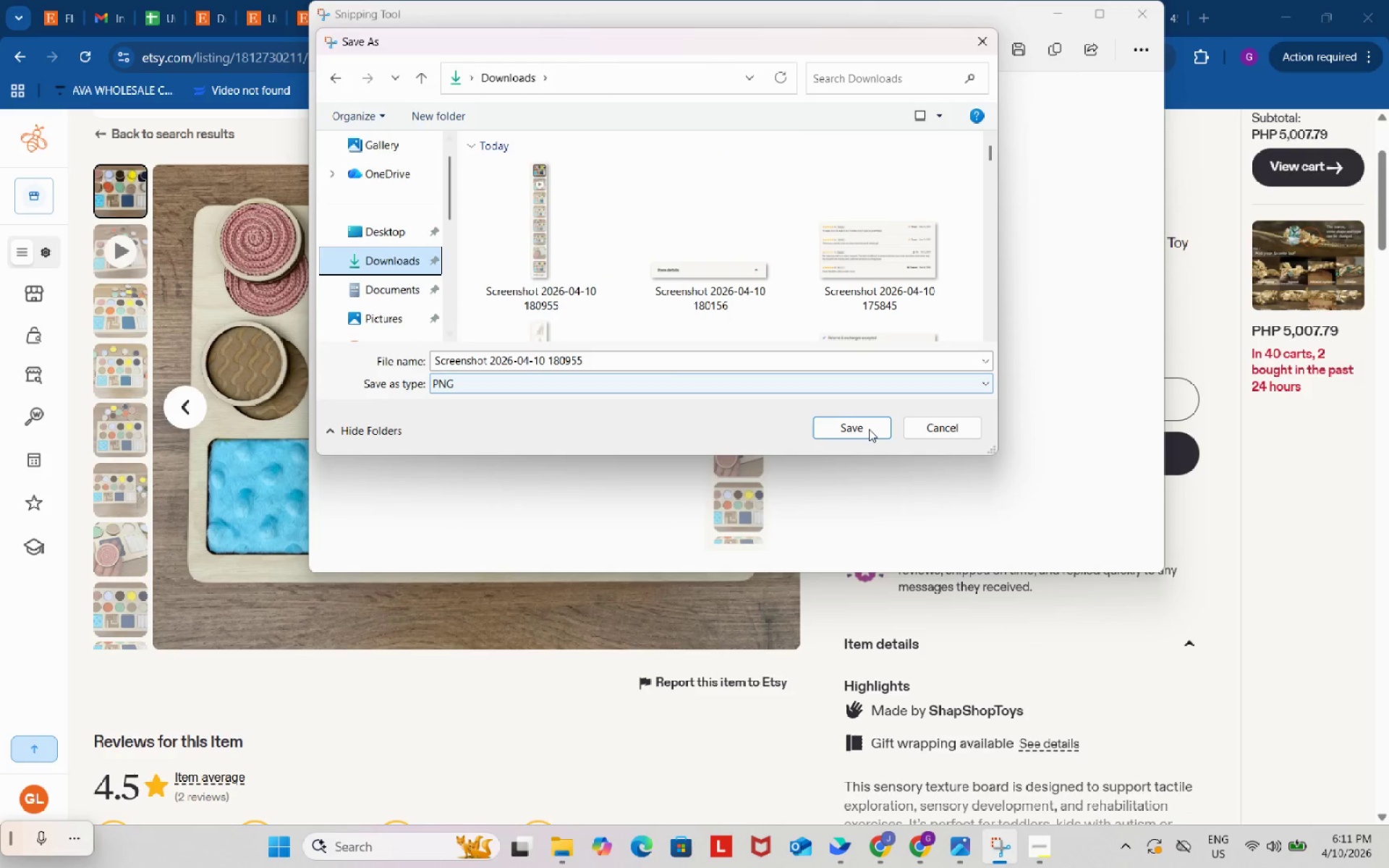 
scroll: coordinate [385, 220], scroll_direction: up, amount: 6.0
 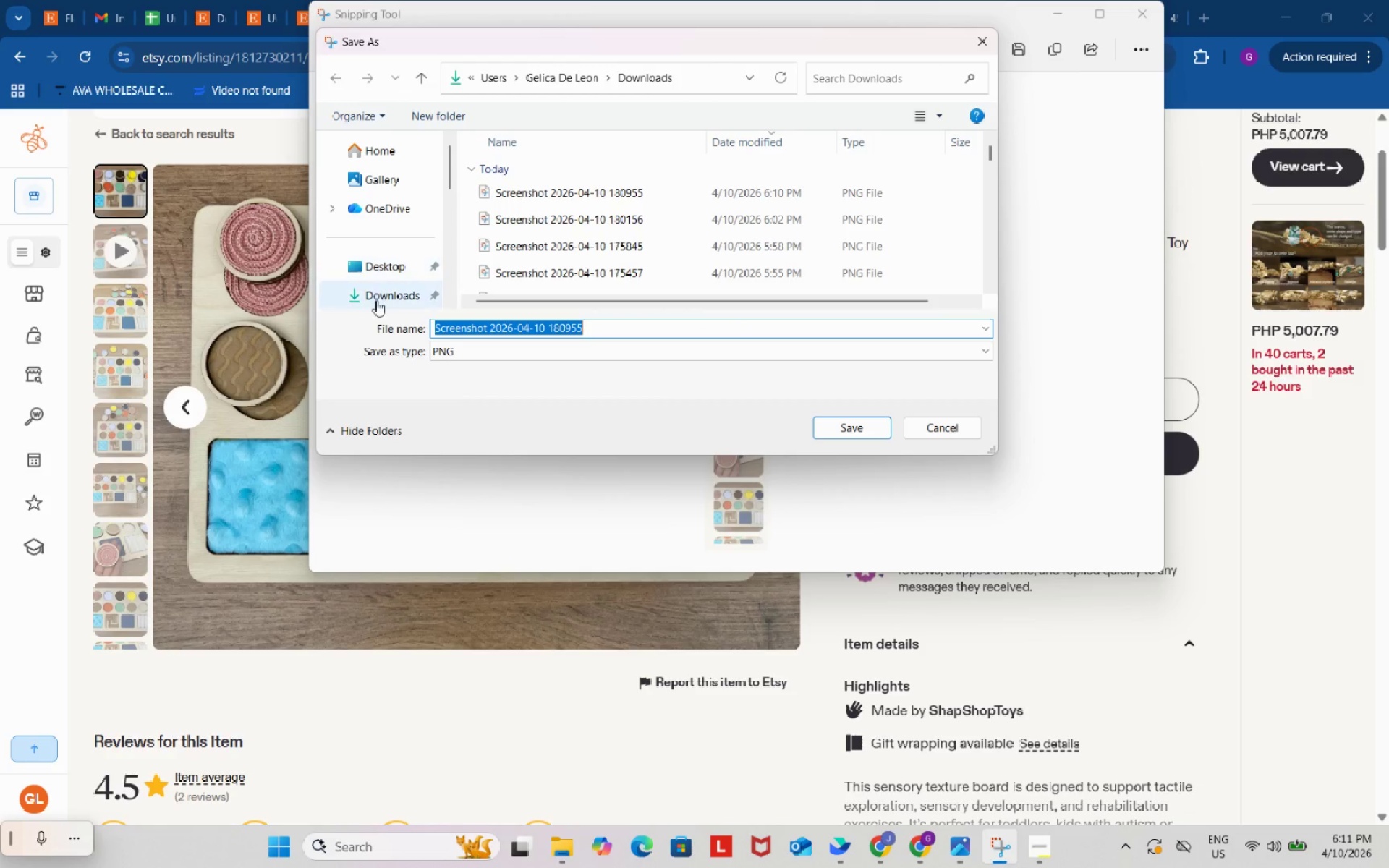 
left_click([869, 429])
 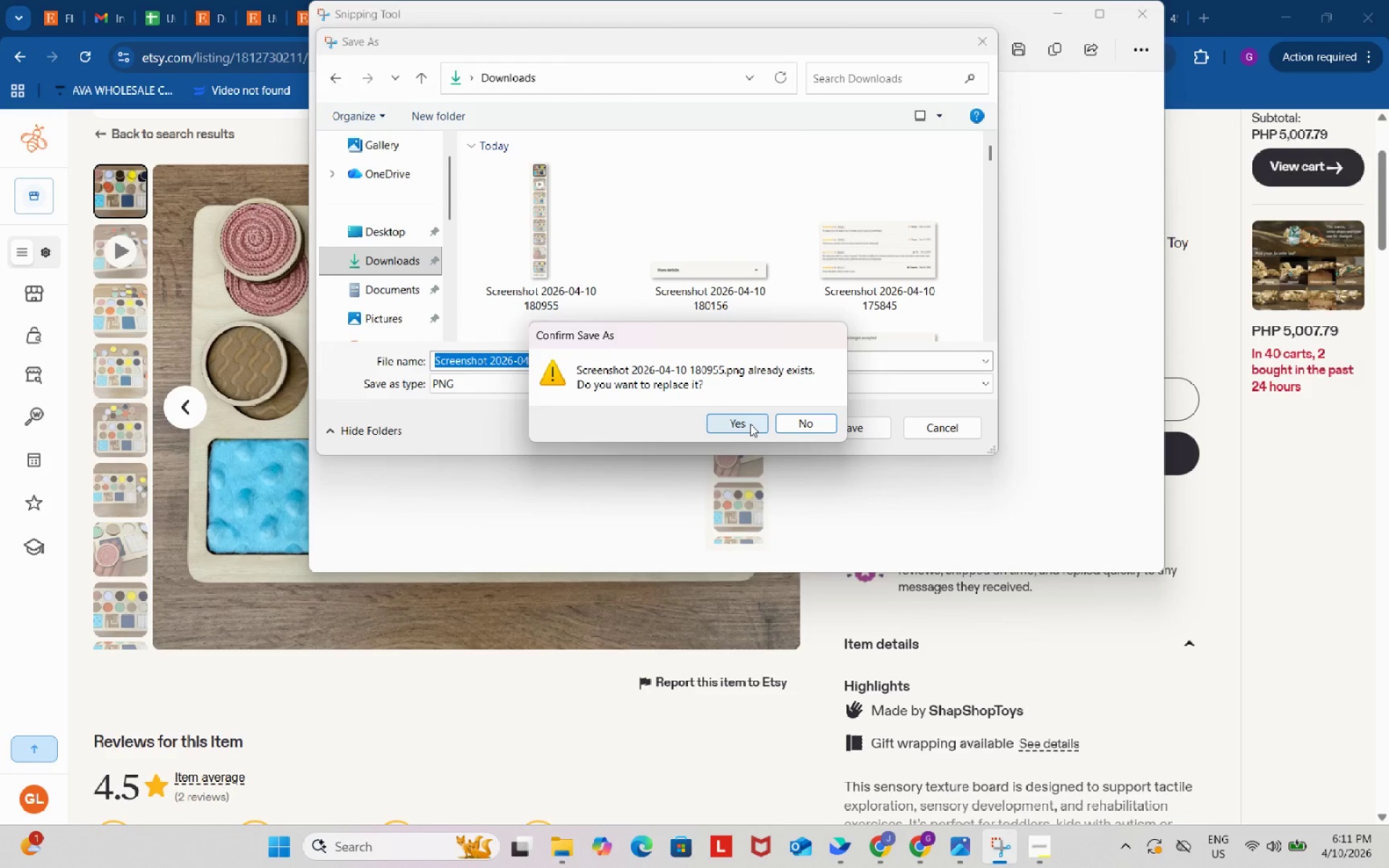 
left_click([810, 423])
 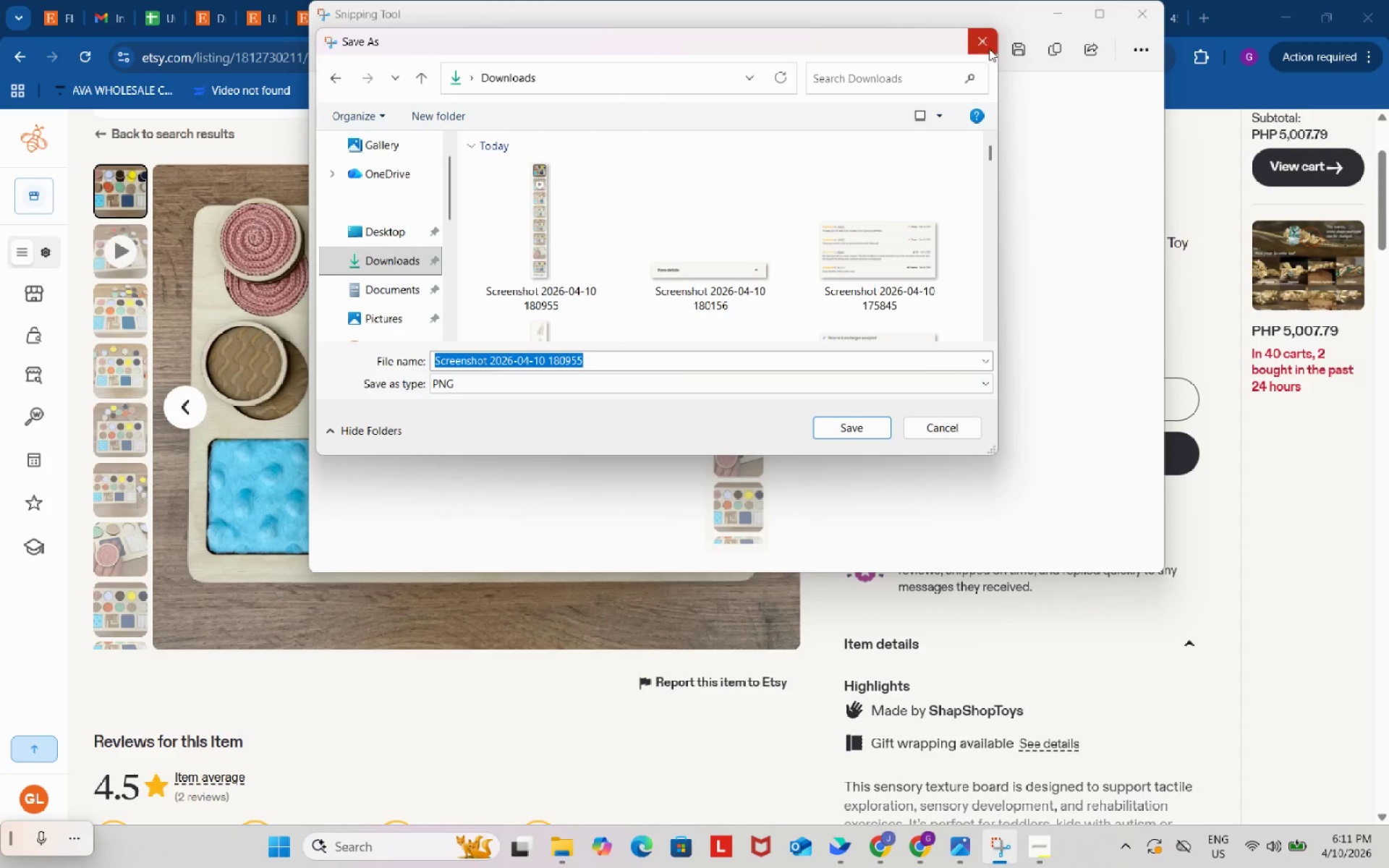 
left_click_drag(start_coordinate=[982, 46], to_coordinate=[987, 43])
 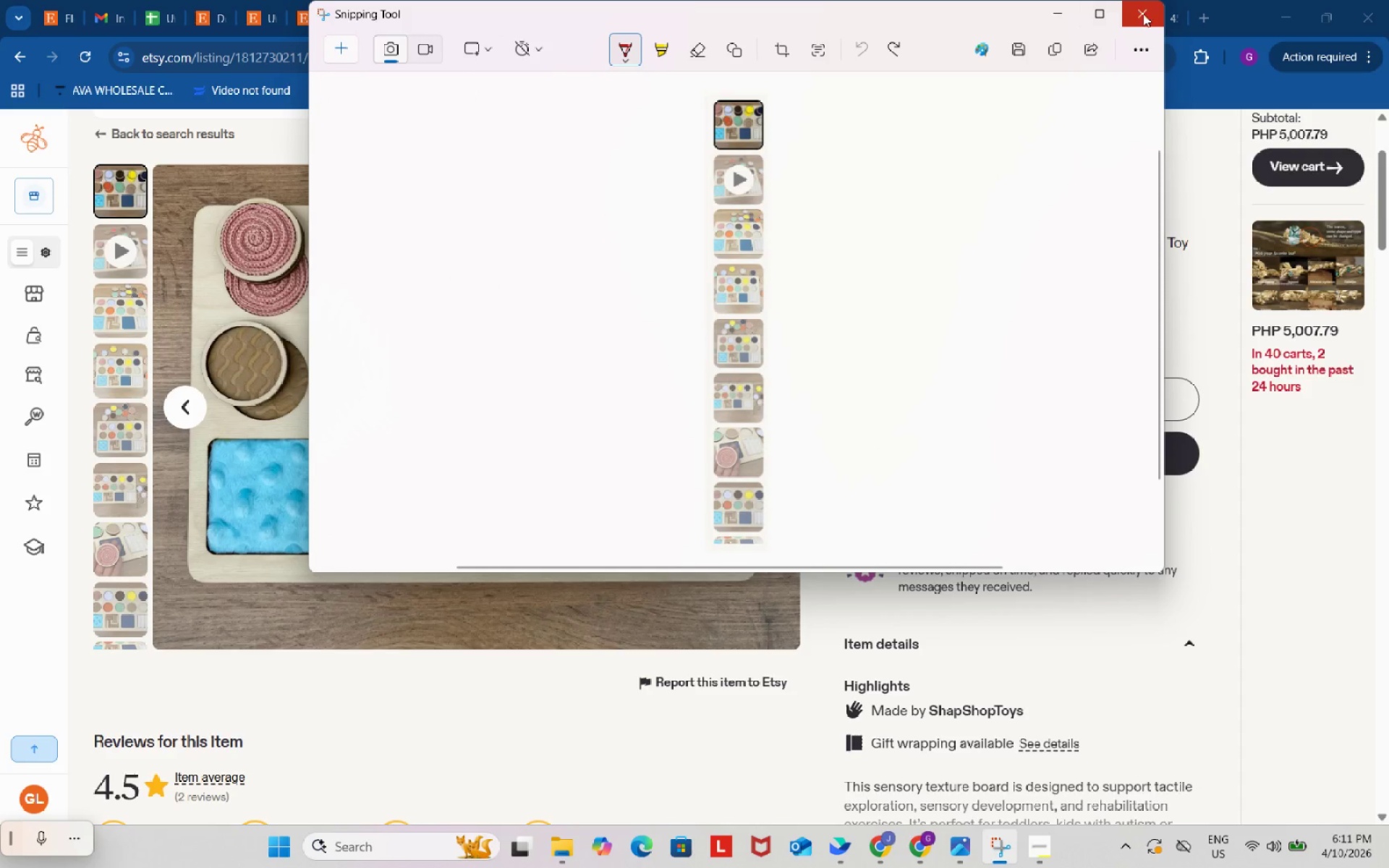 
left_click([1144, 14])
 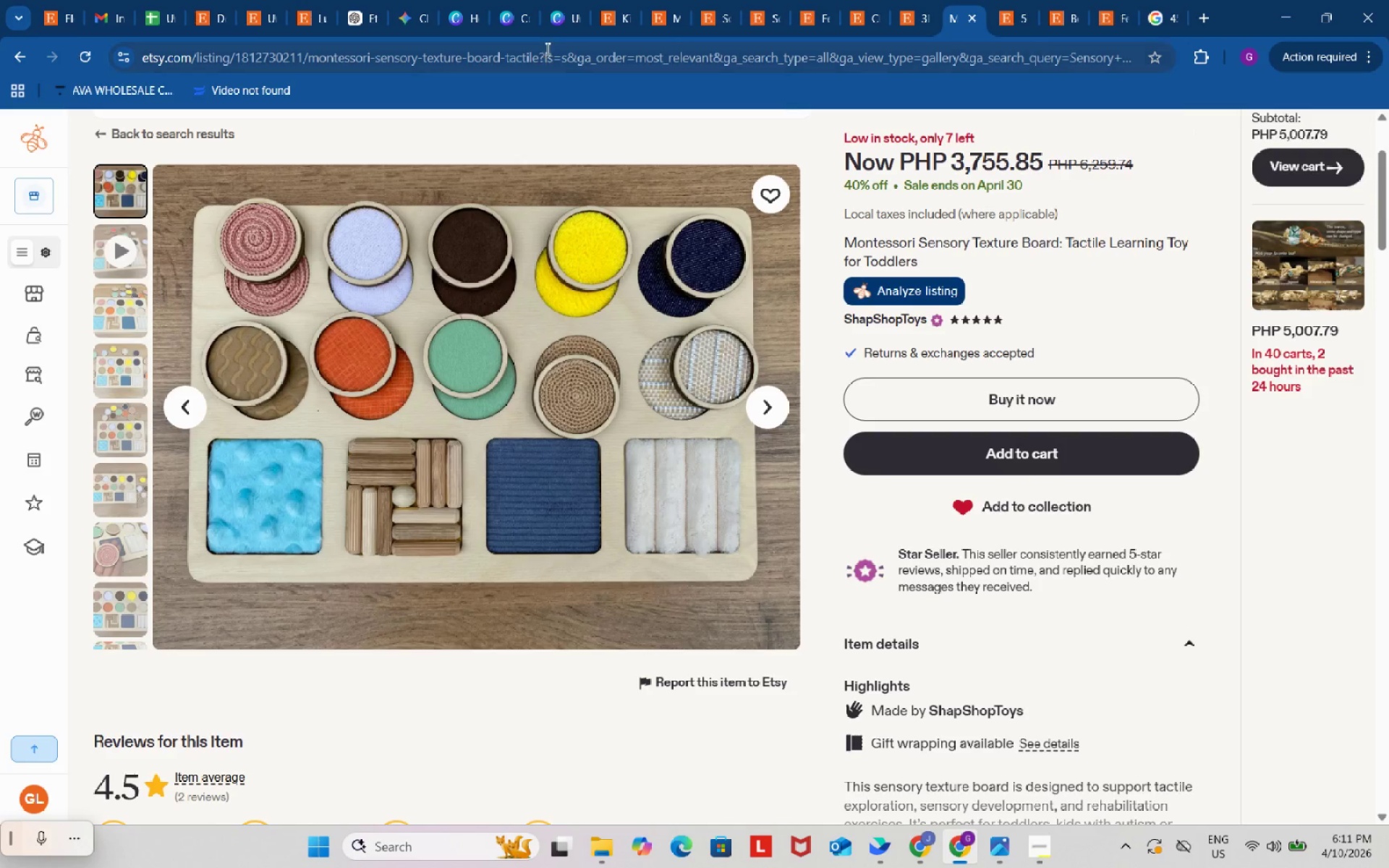 
left_click([519, 0])
 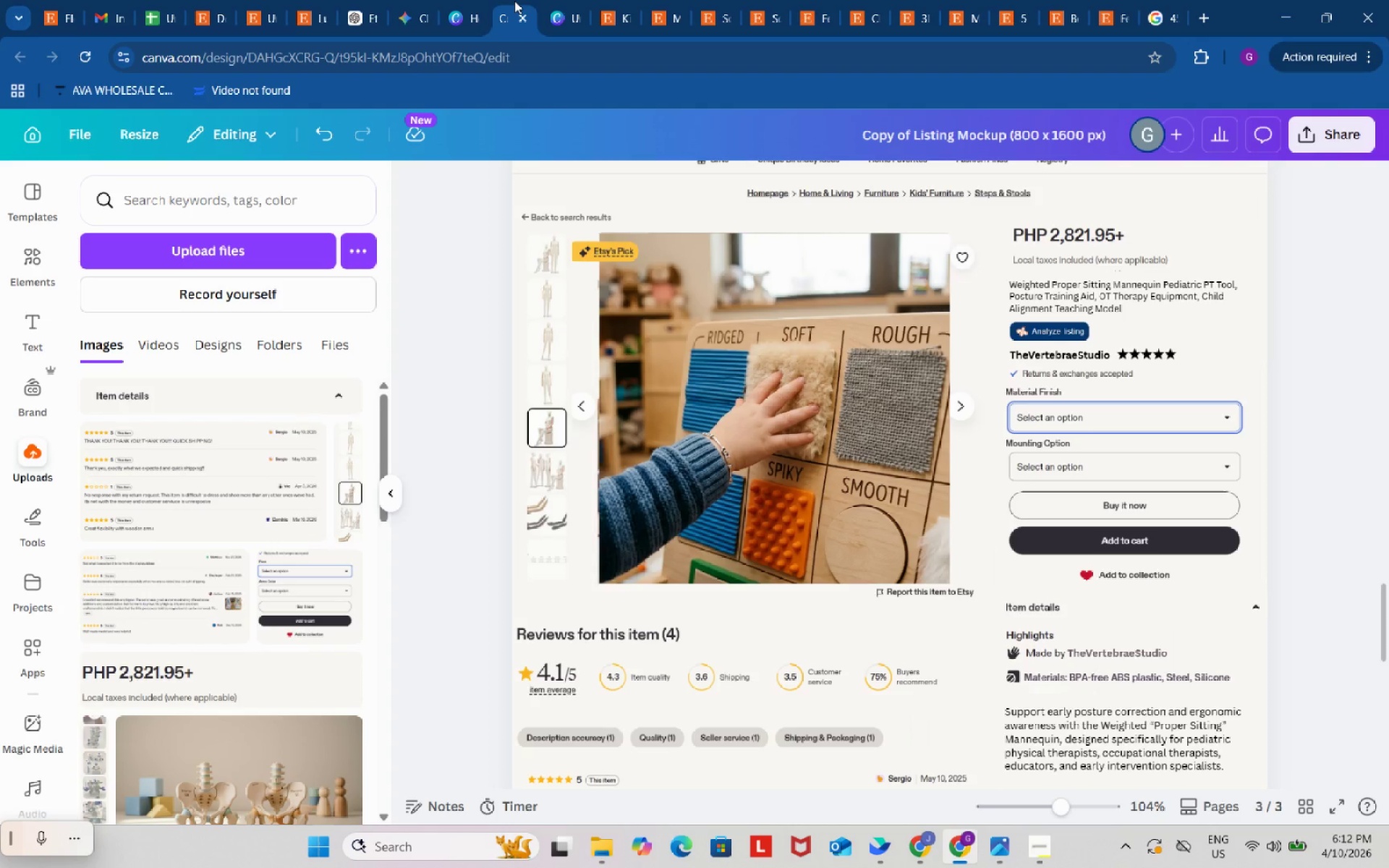 
wait(57.18)
 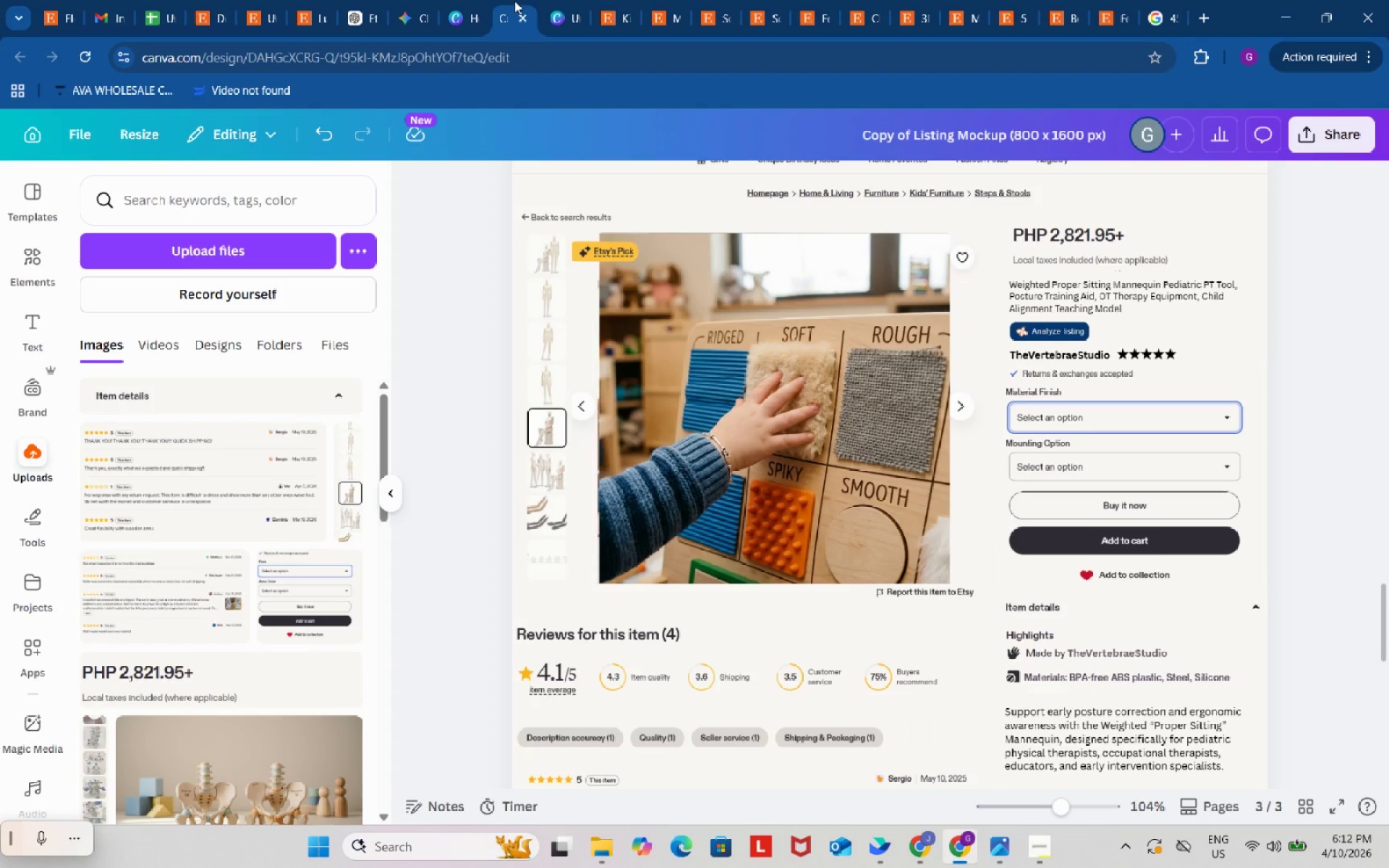 
mouse_move([747, 867])
 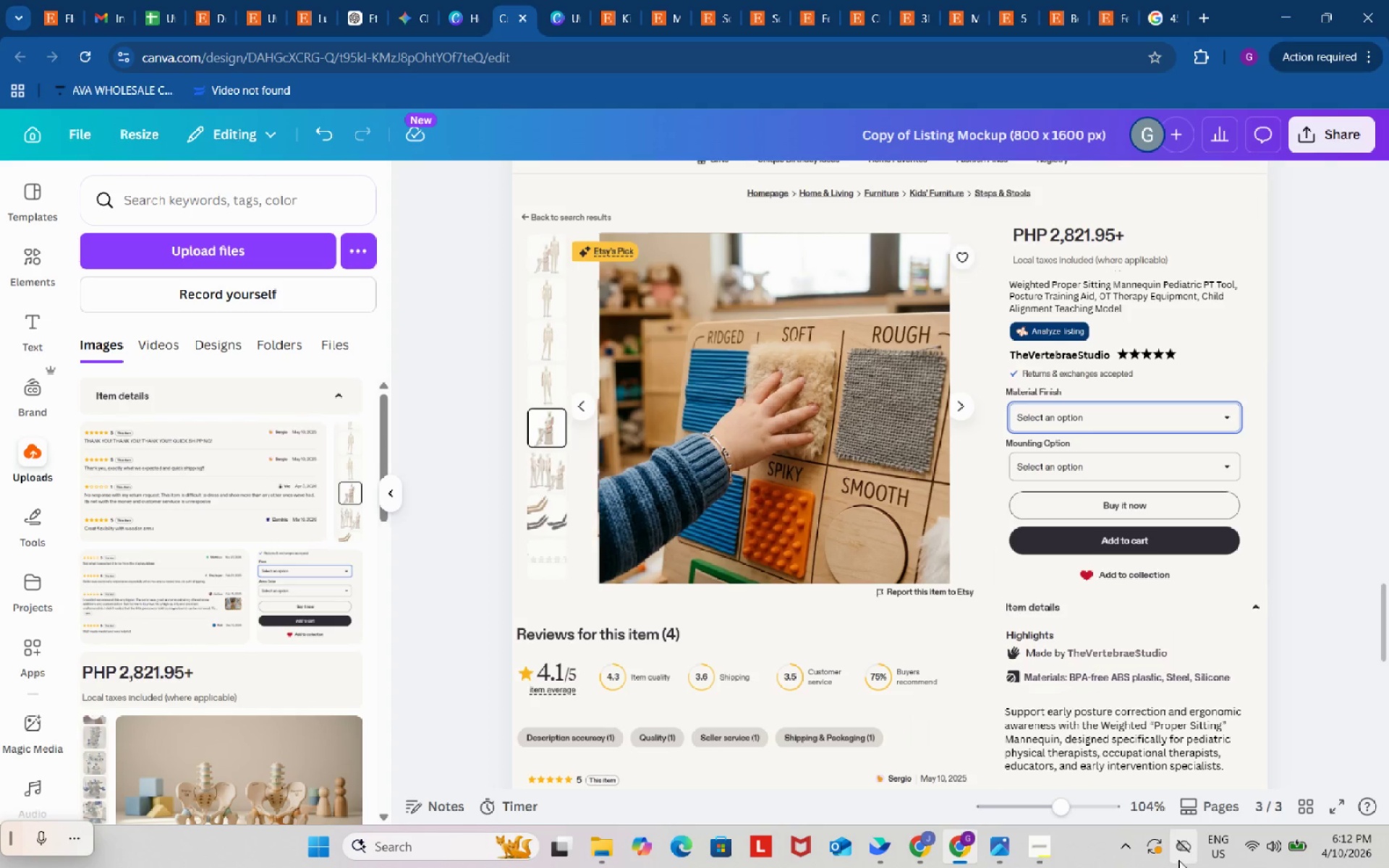 
scroll: coordinate [660, 493], scroll_direction: up, amount: 8.0
 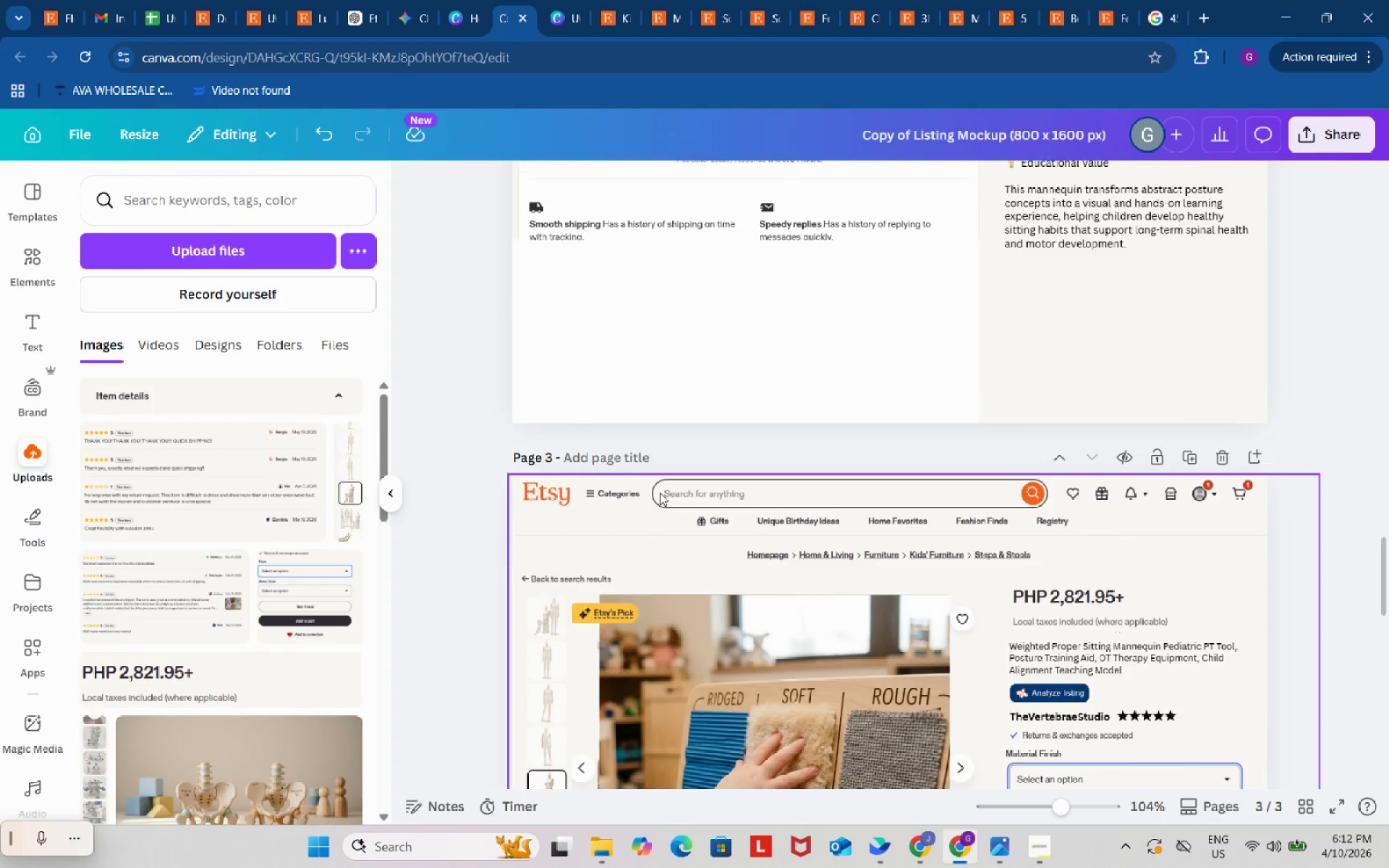 
scroll: coordinate [660, 493], scroll_direction: down, amount: 3.0
 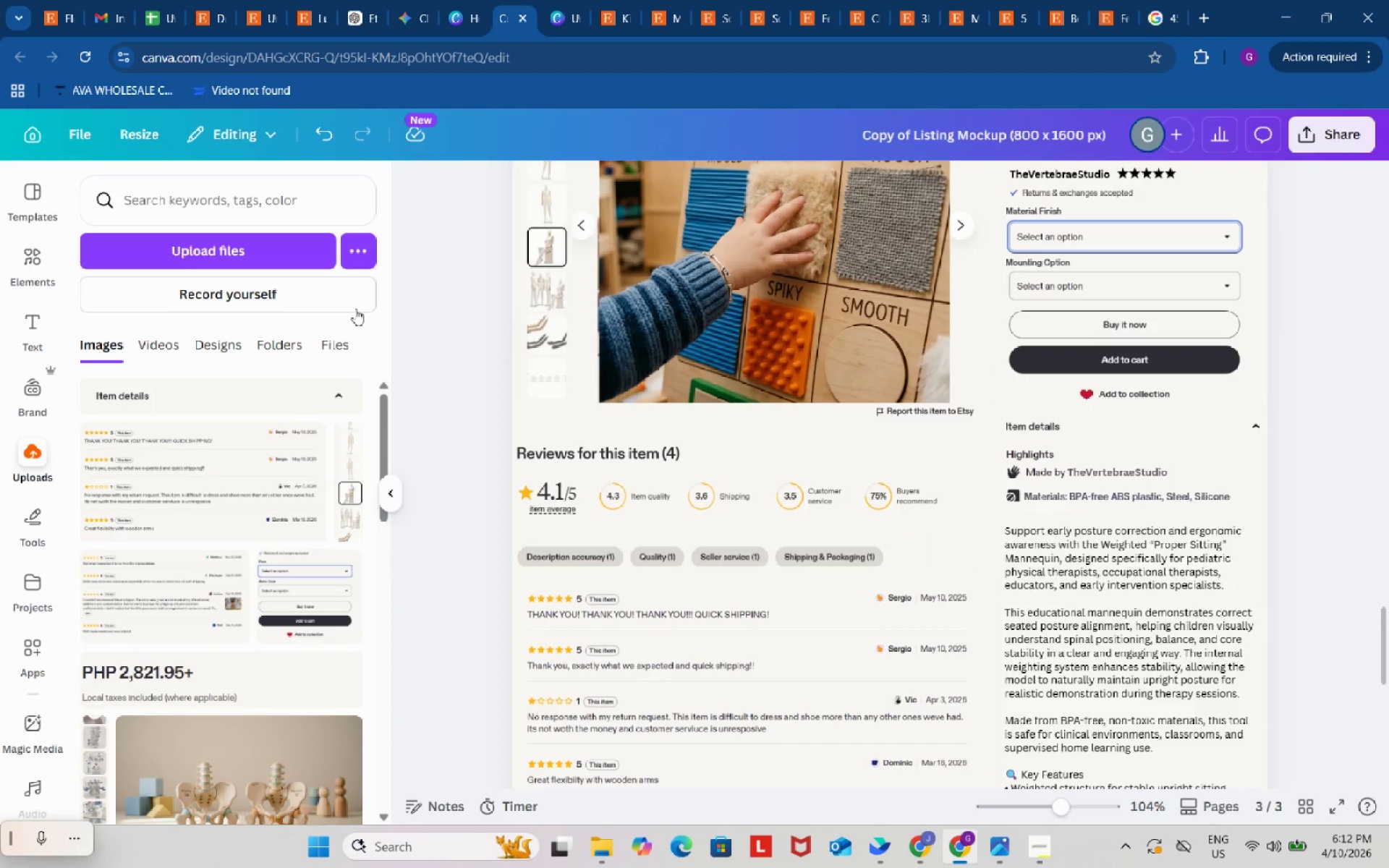 
left_click([284, 245])
 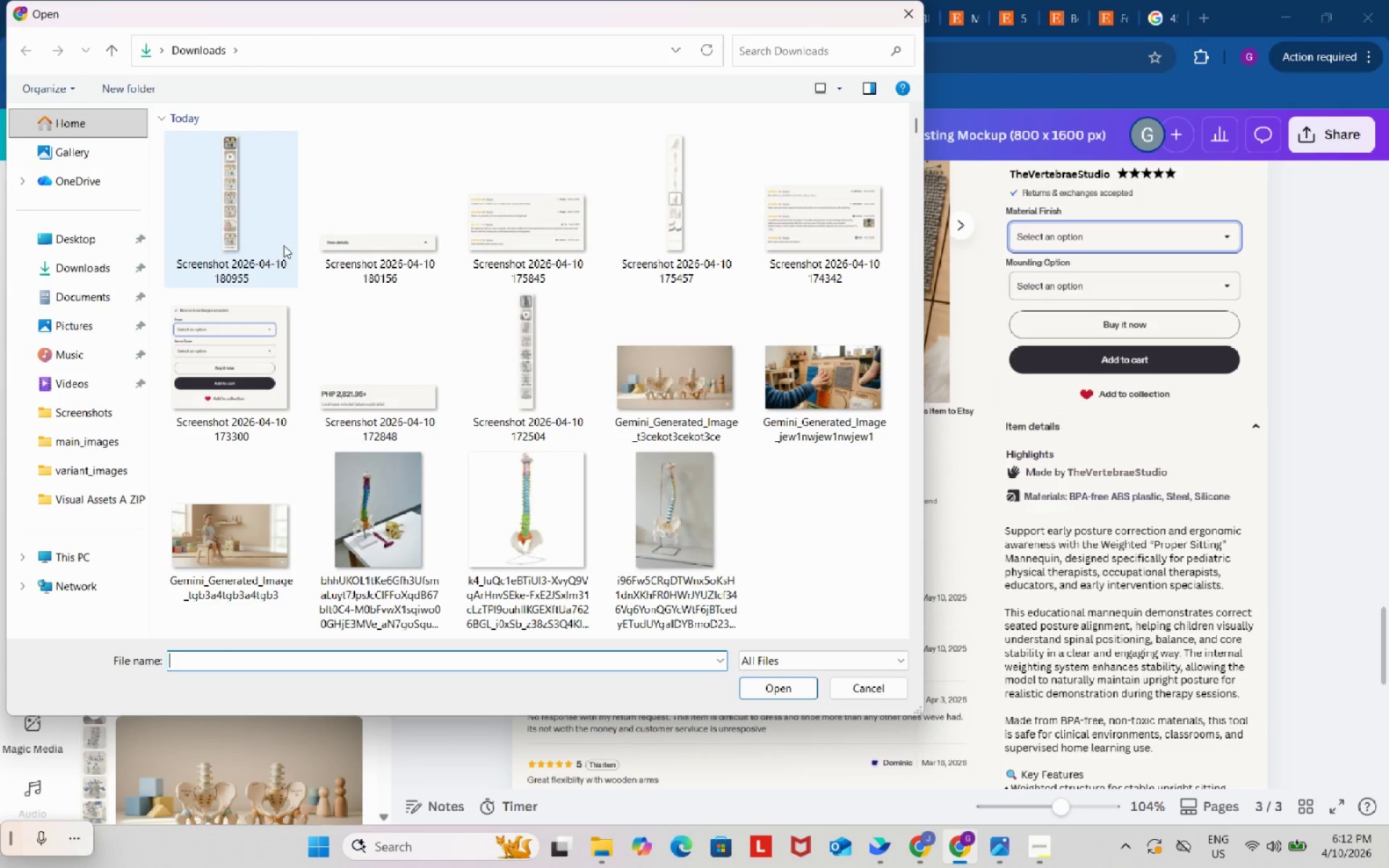 
left_click([198, 193])
 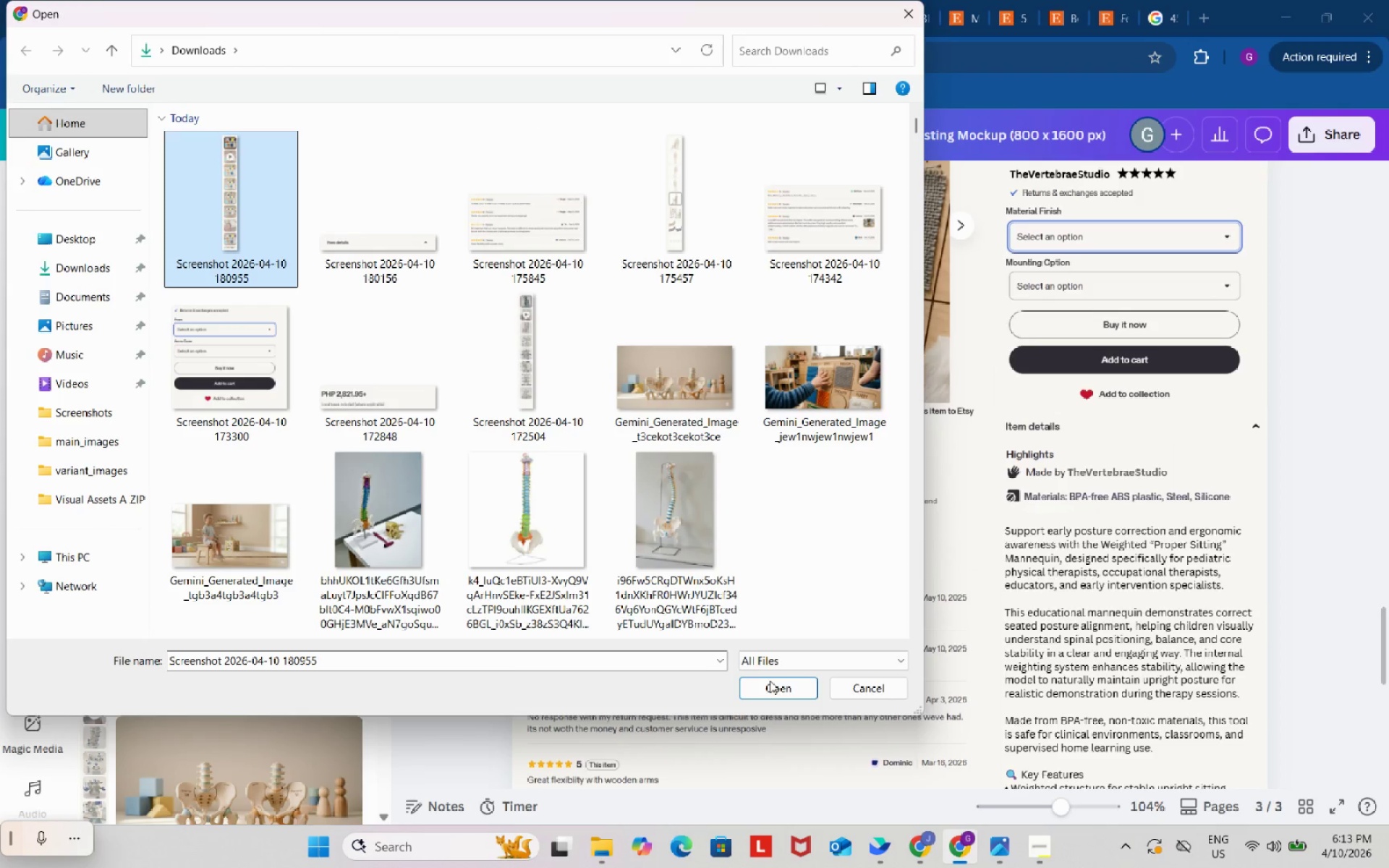 
left_click([770, 677])
 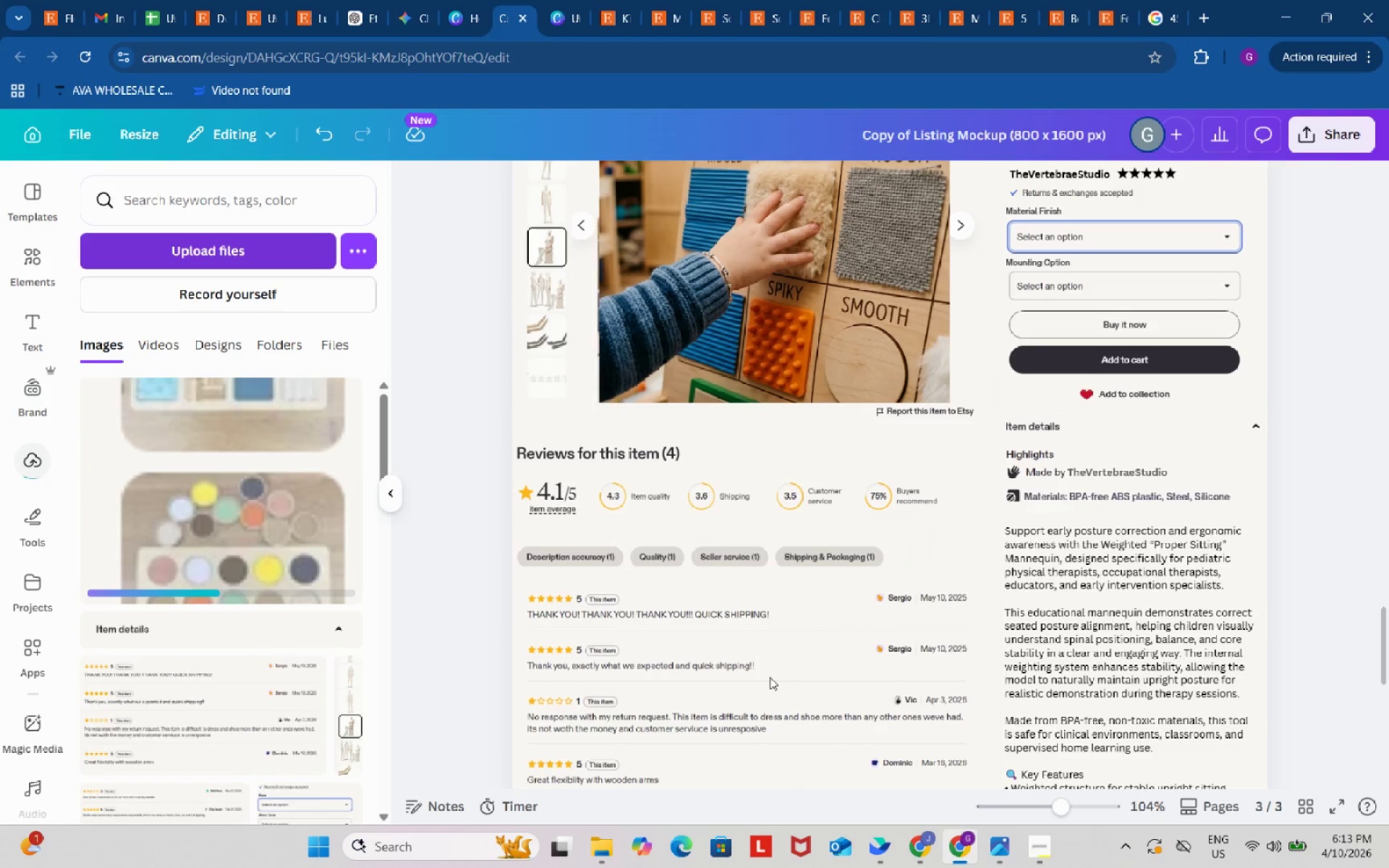 
scroll: coordinate [770, 676], scroll_direction: up, amount: 2.0
 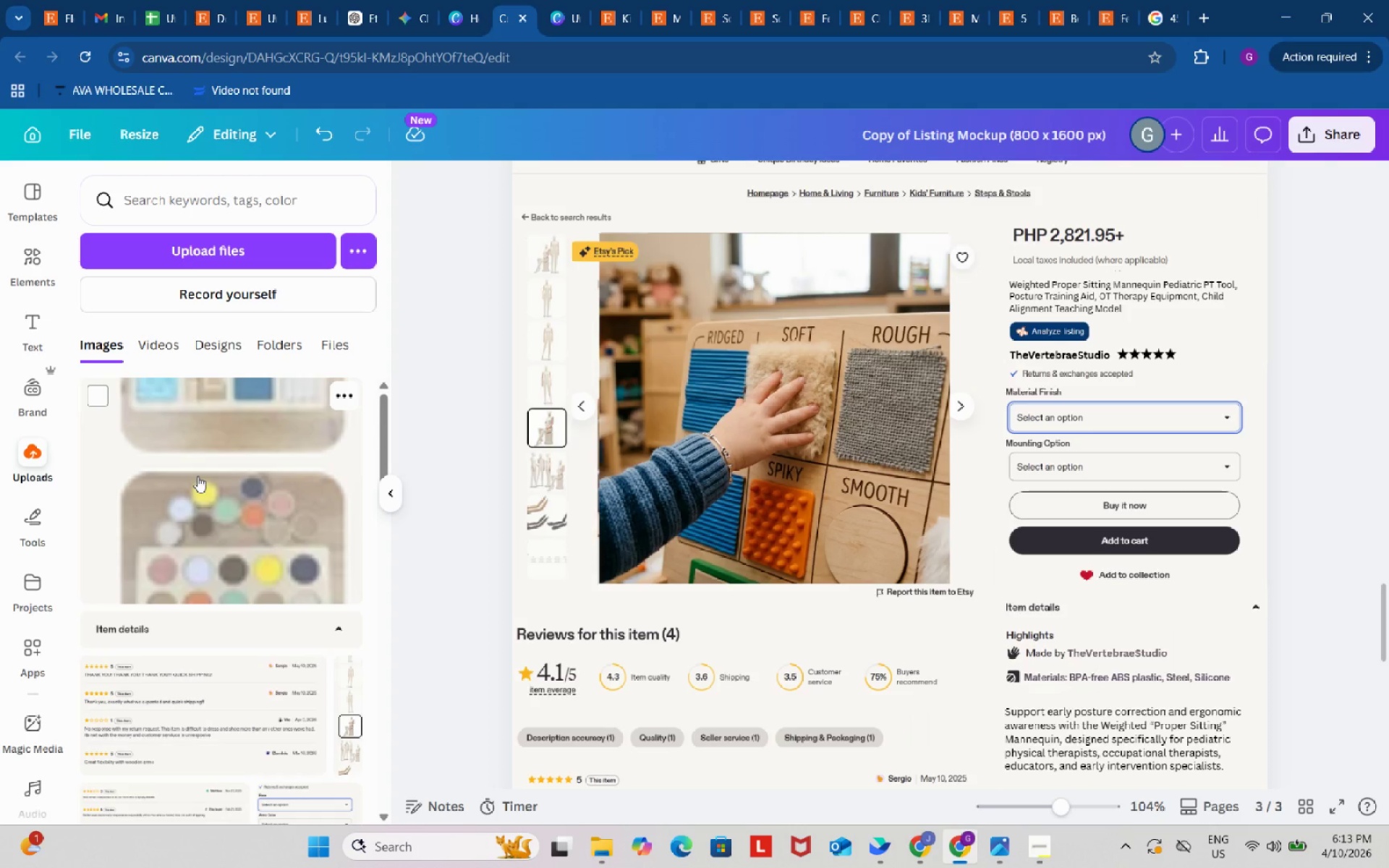 
wait(10.59)
 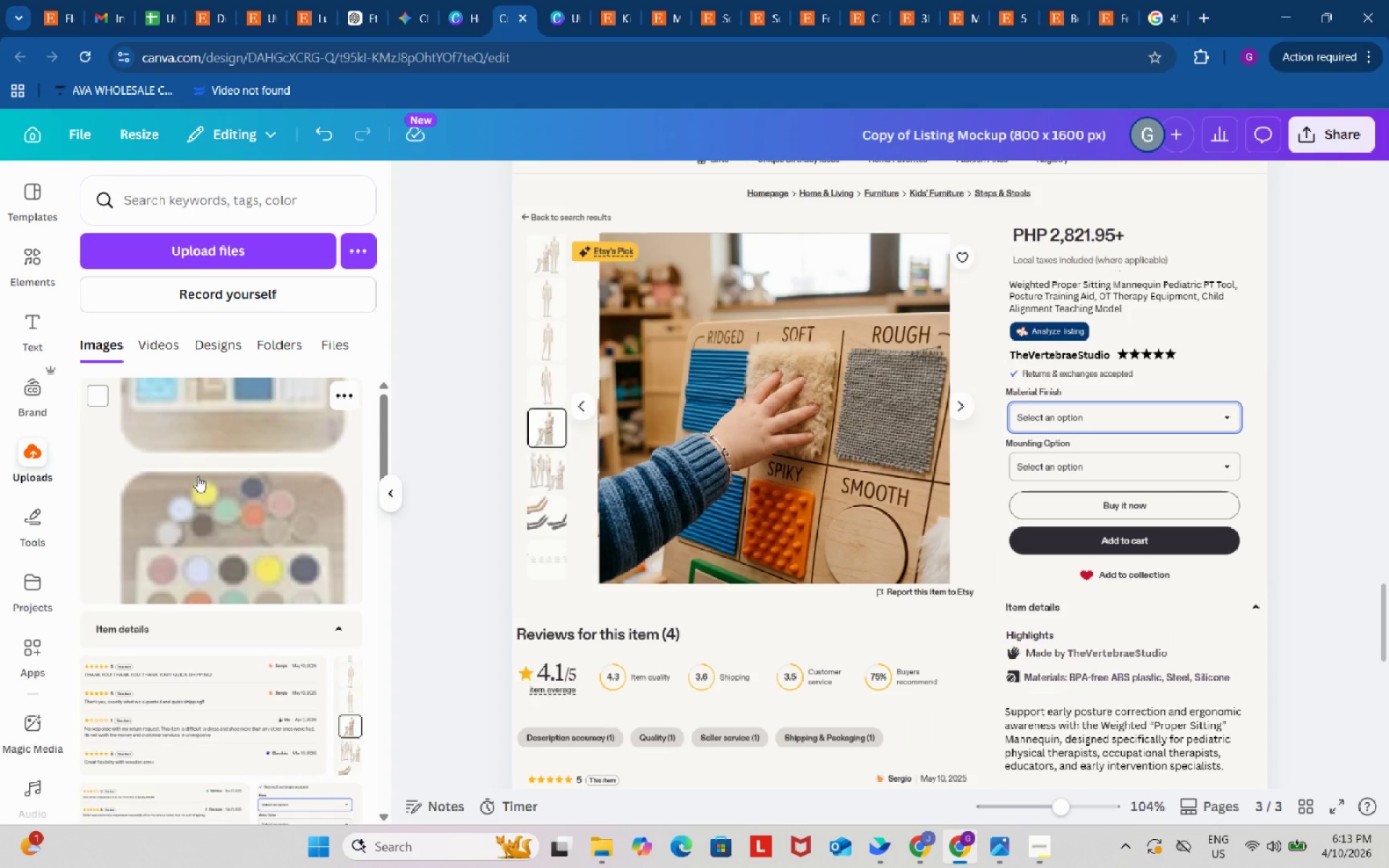 
left_click([197, 475])
 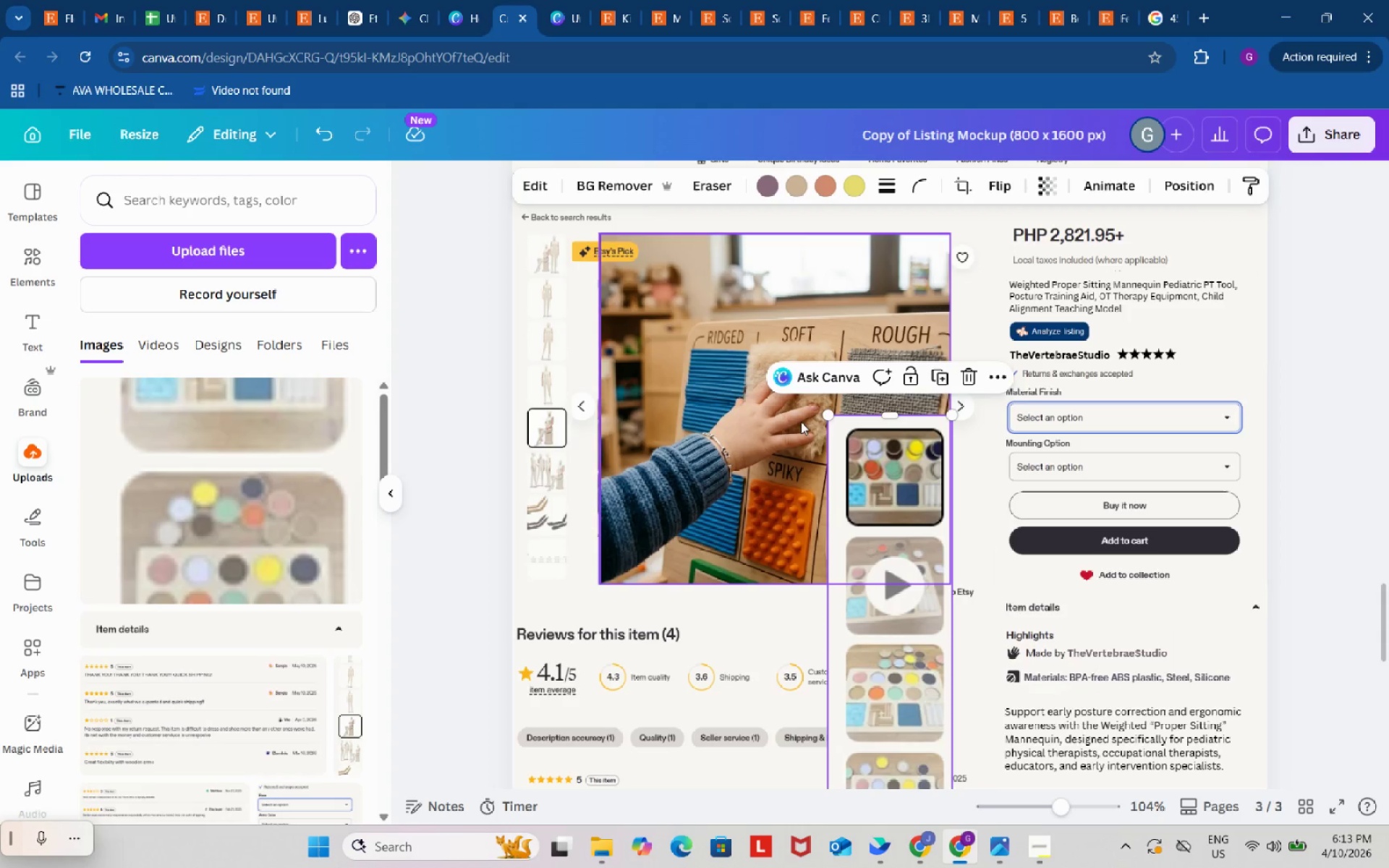 
left_click_drag(start_coordinate=[826, 414], to_coordinate=[953, 644])
 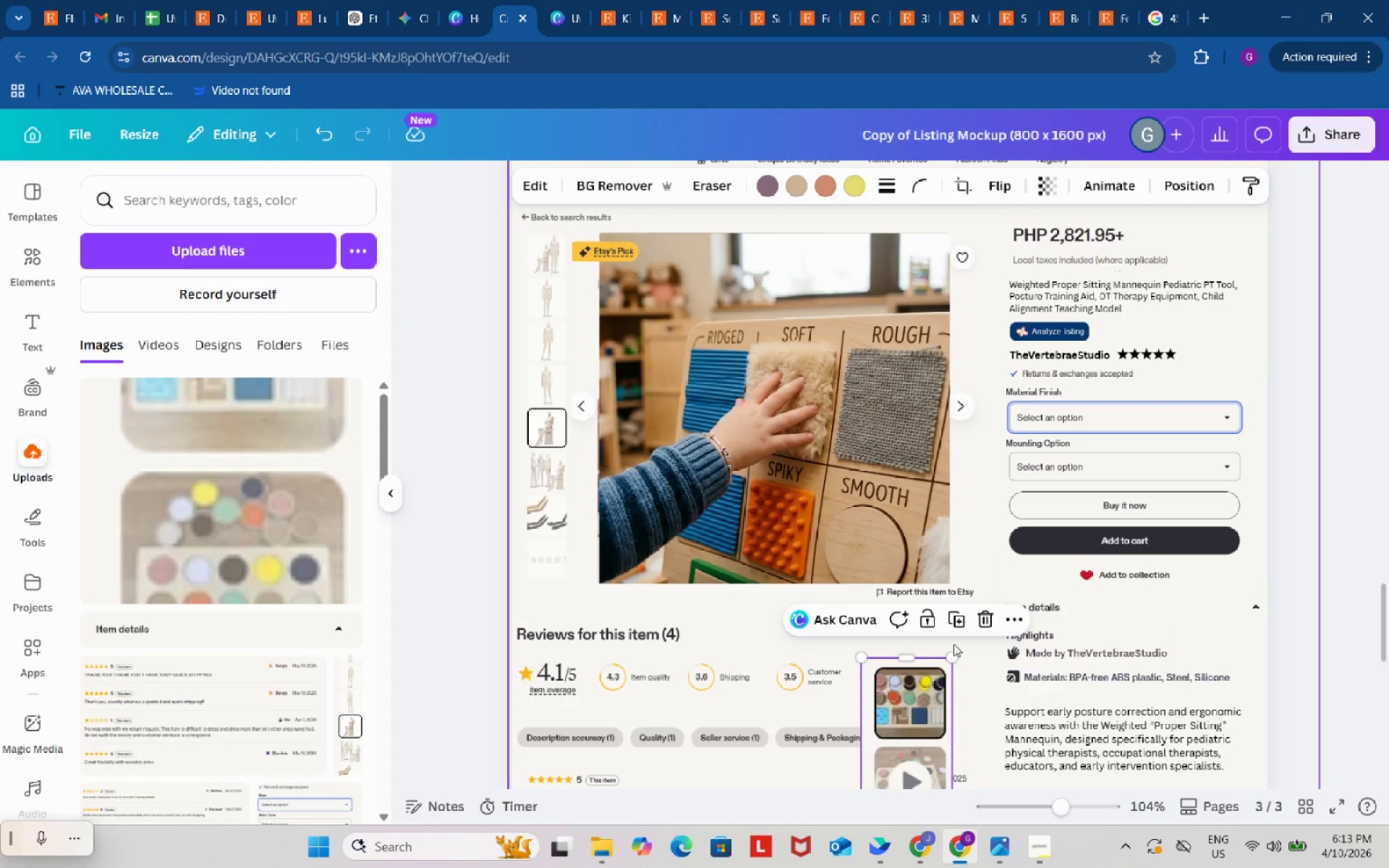 
wait(12.81)
 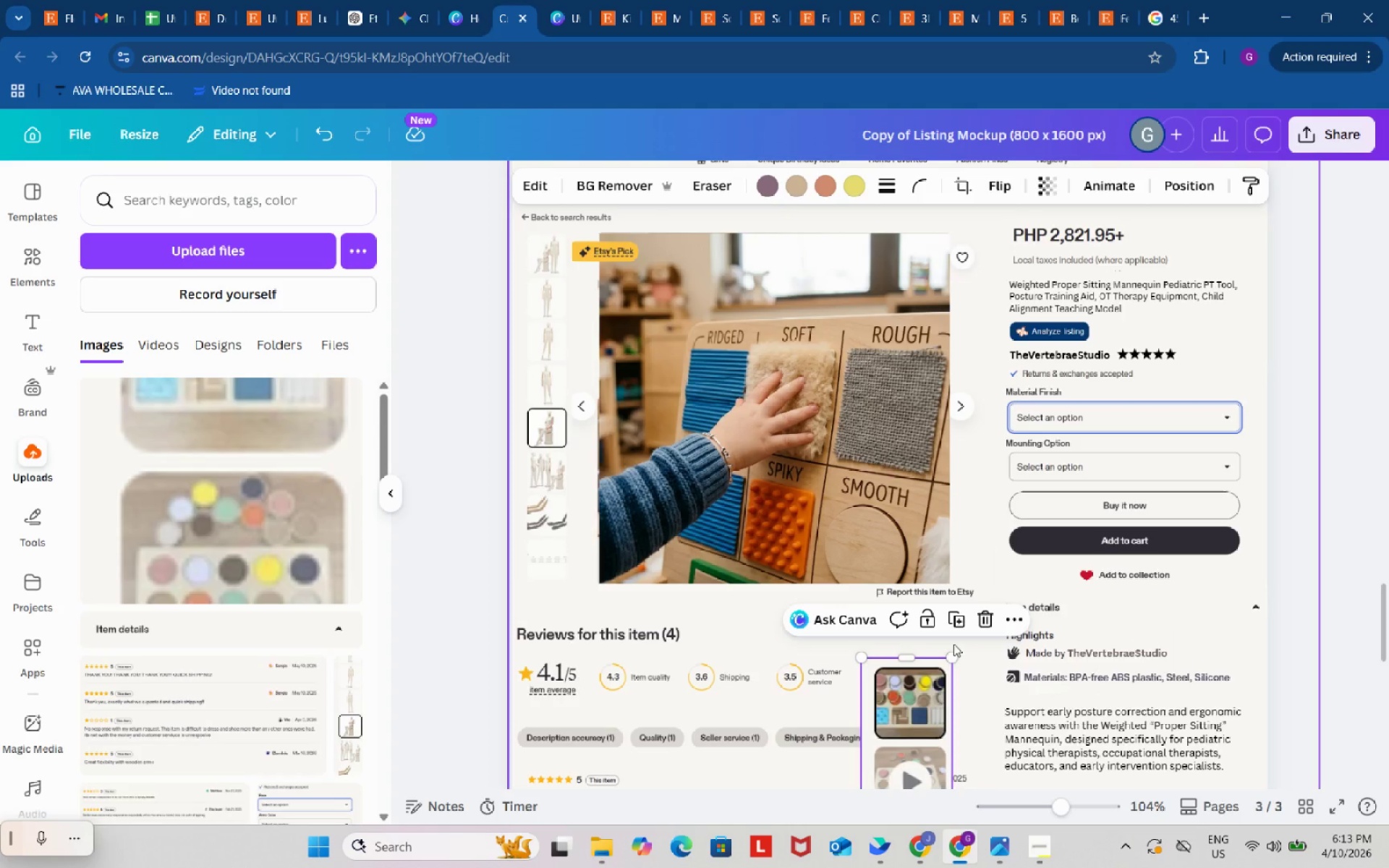 
left_click([953, 644])
 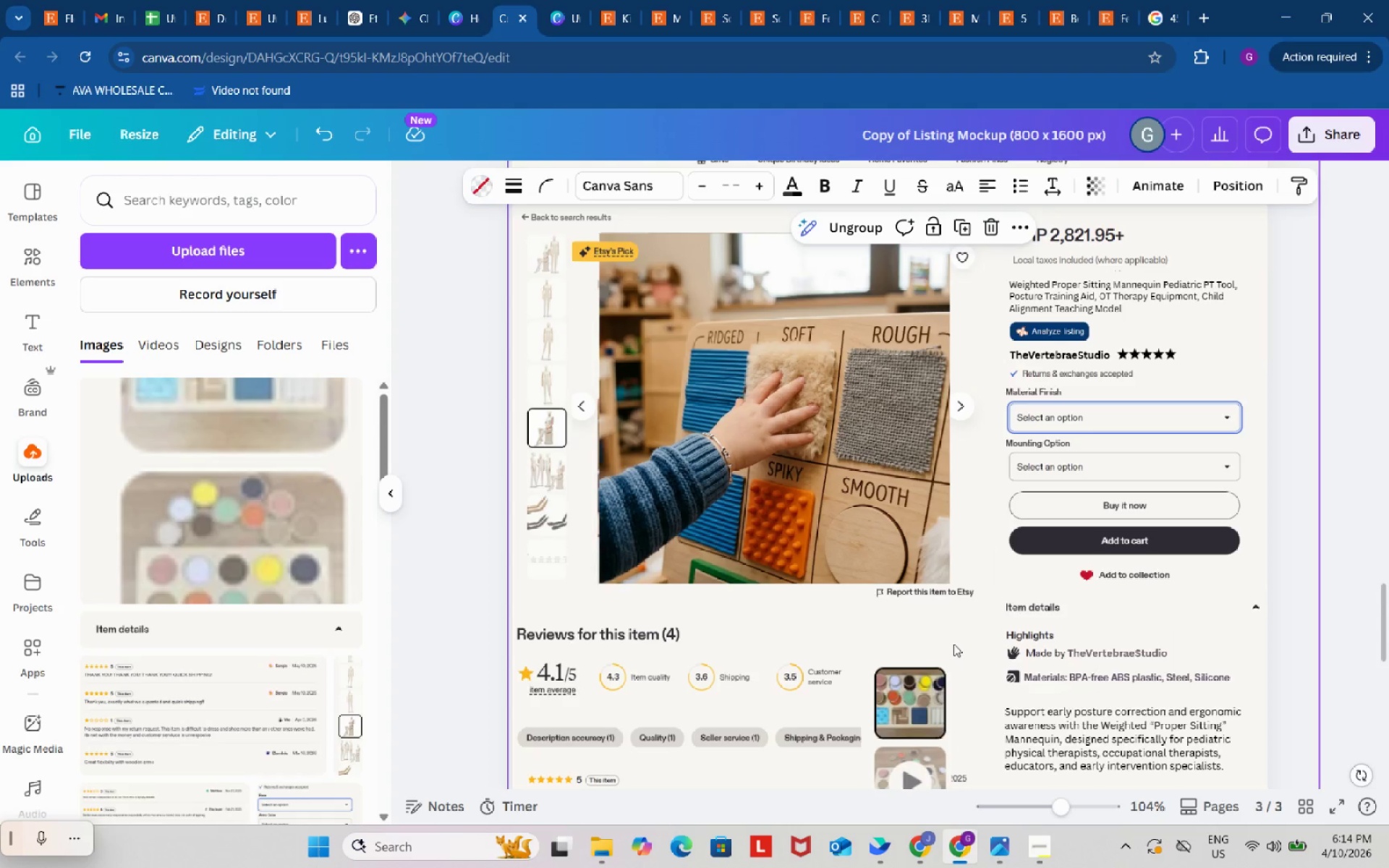 
wait(49.17)
 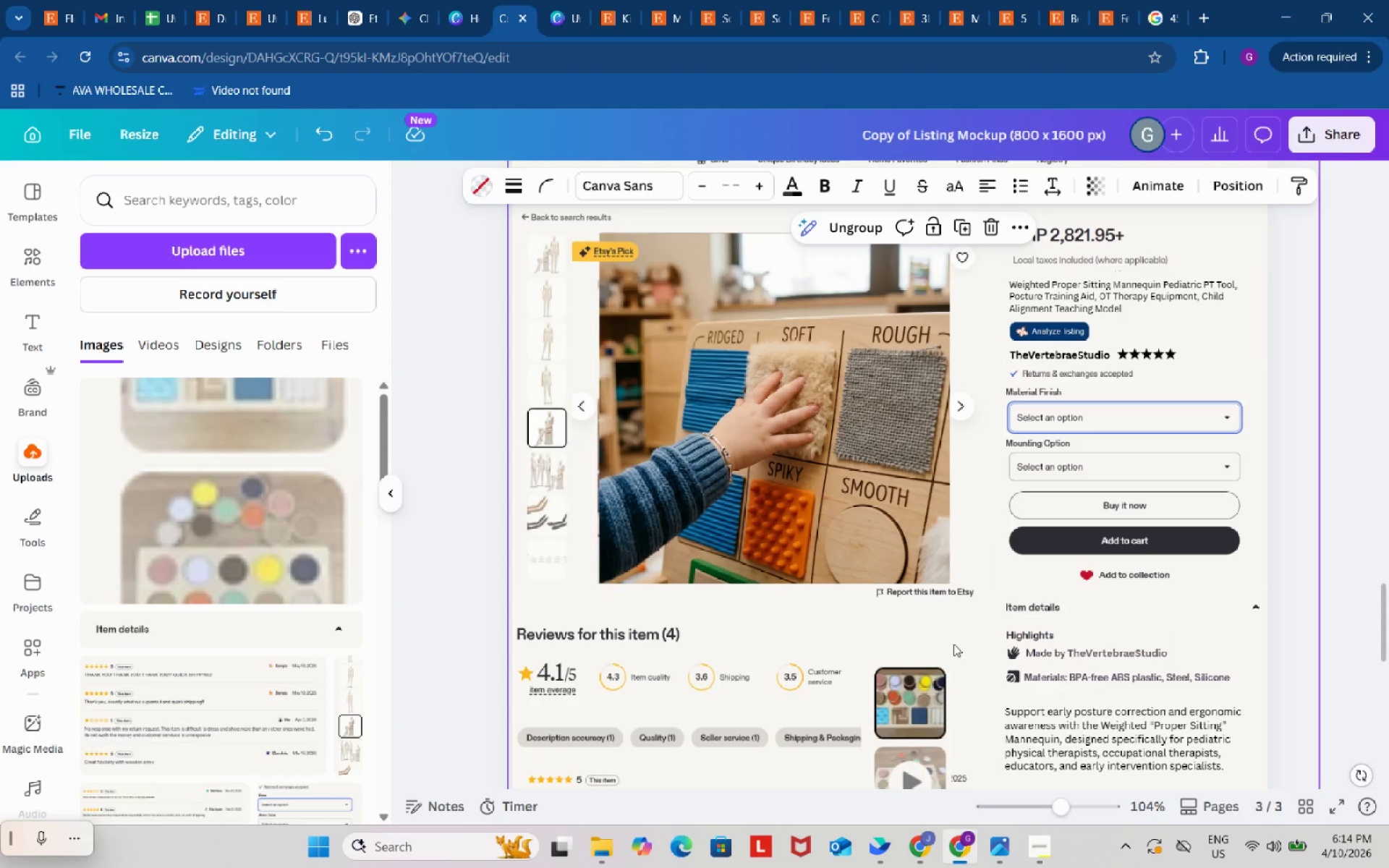 
left_click([953, 644])
 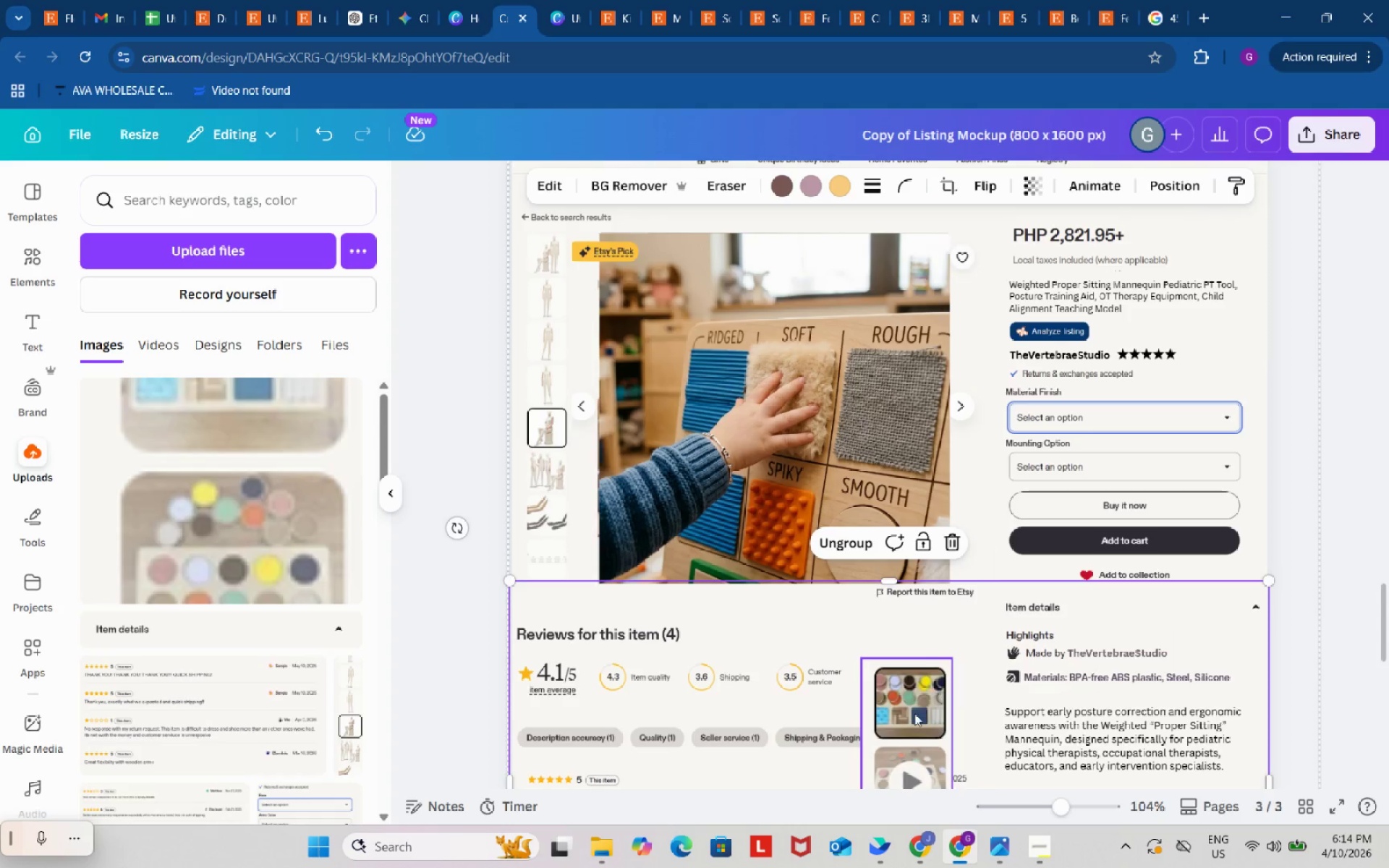 
left_click_drag(start_coordinate=[914, 715], to_coordinate=[561, 354])
 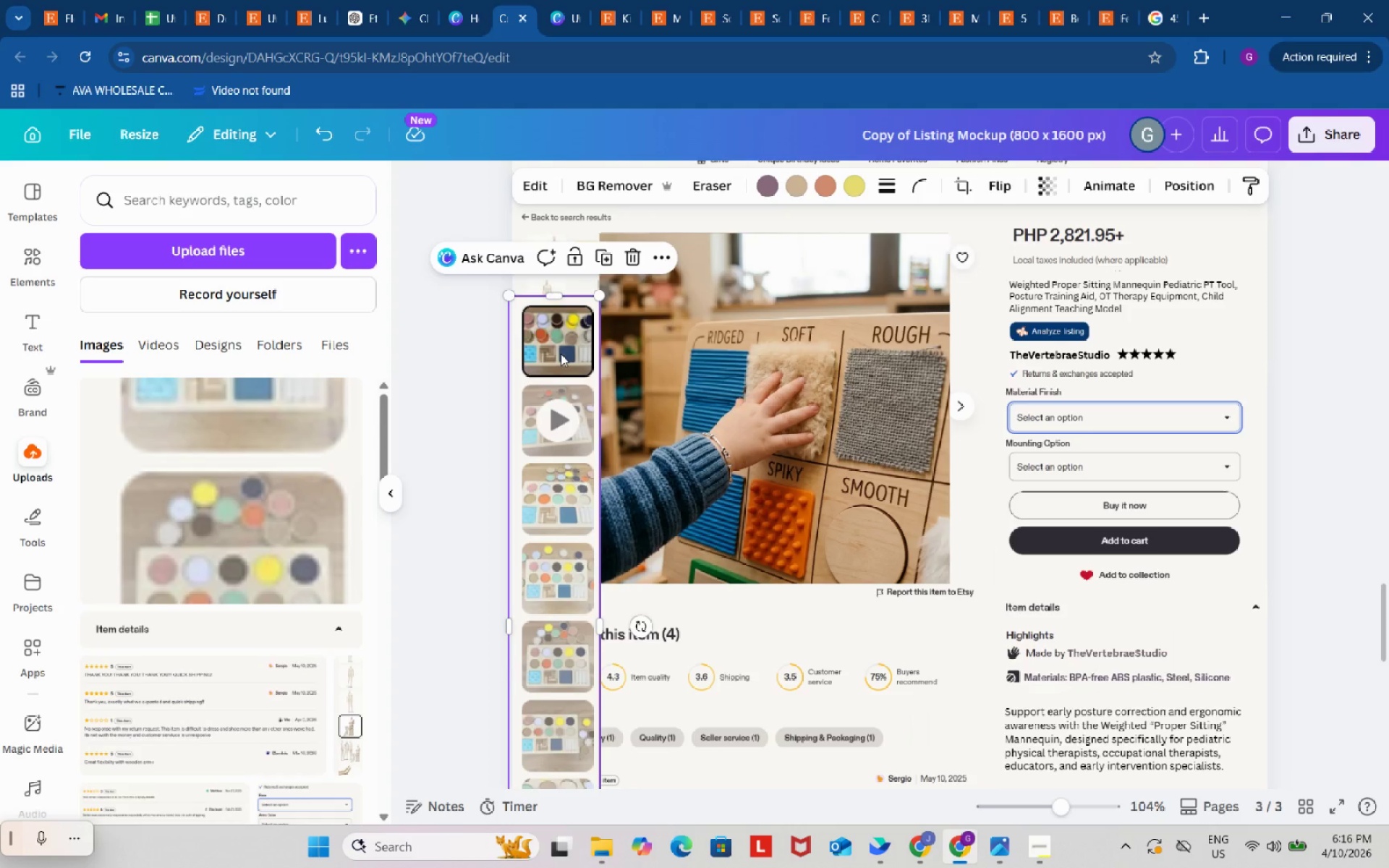 
wait(159.89)
 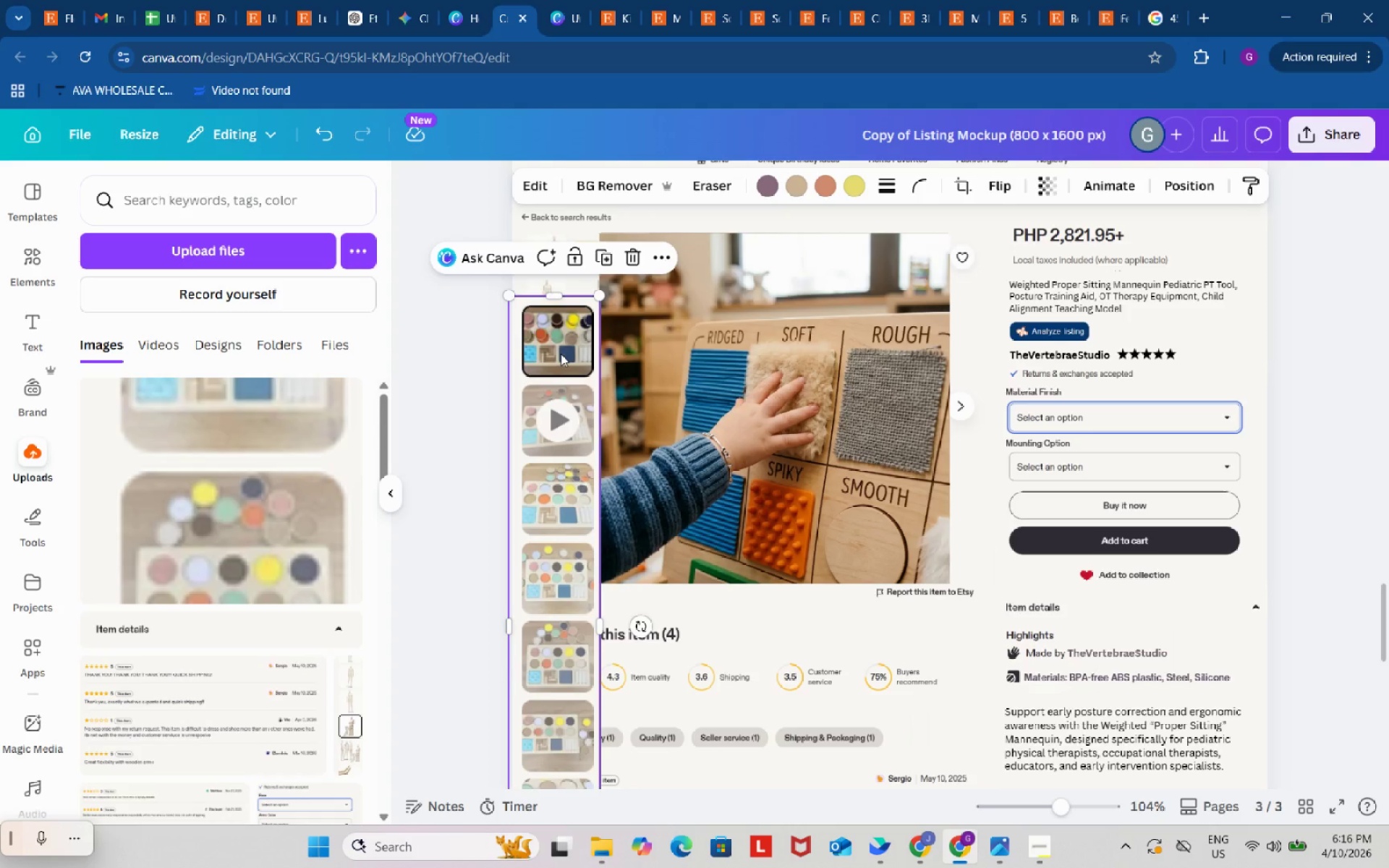 
left_click_drag(start_coordinate=[511, 294], to_coordinate=[577, 489])
 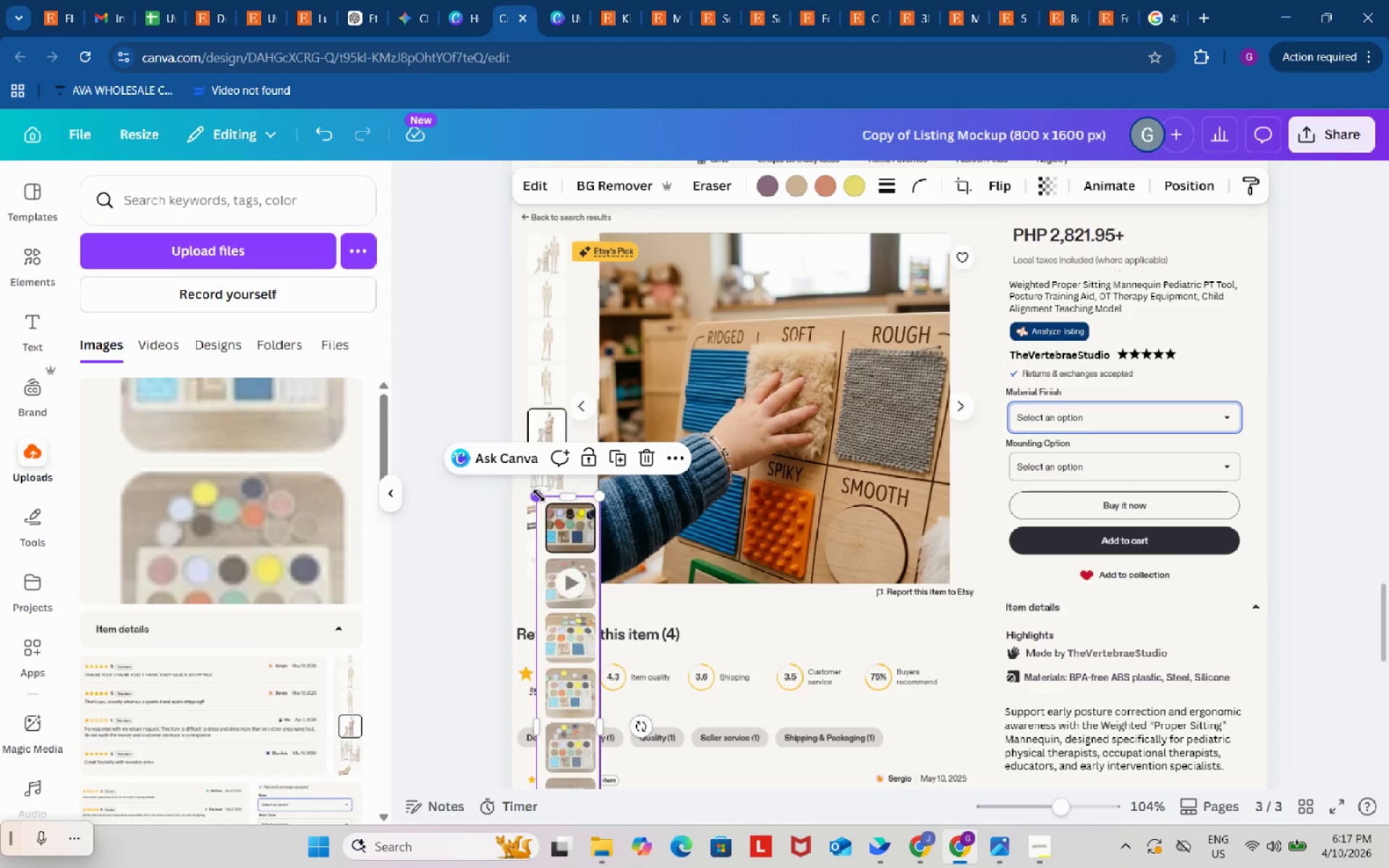 
left_click_drag(start_coordinate=[539, 495], to_coordinate=[563, 537])
 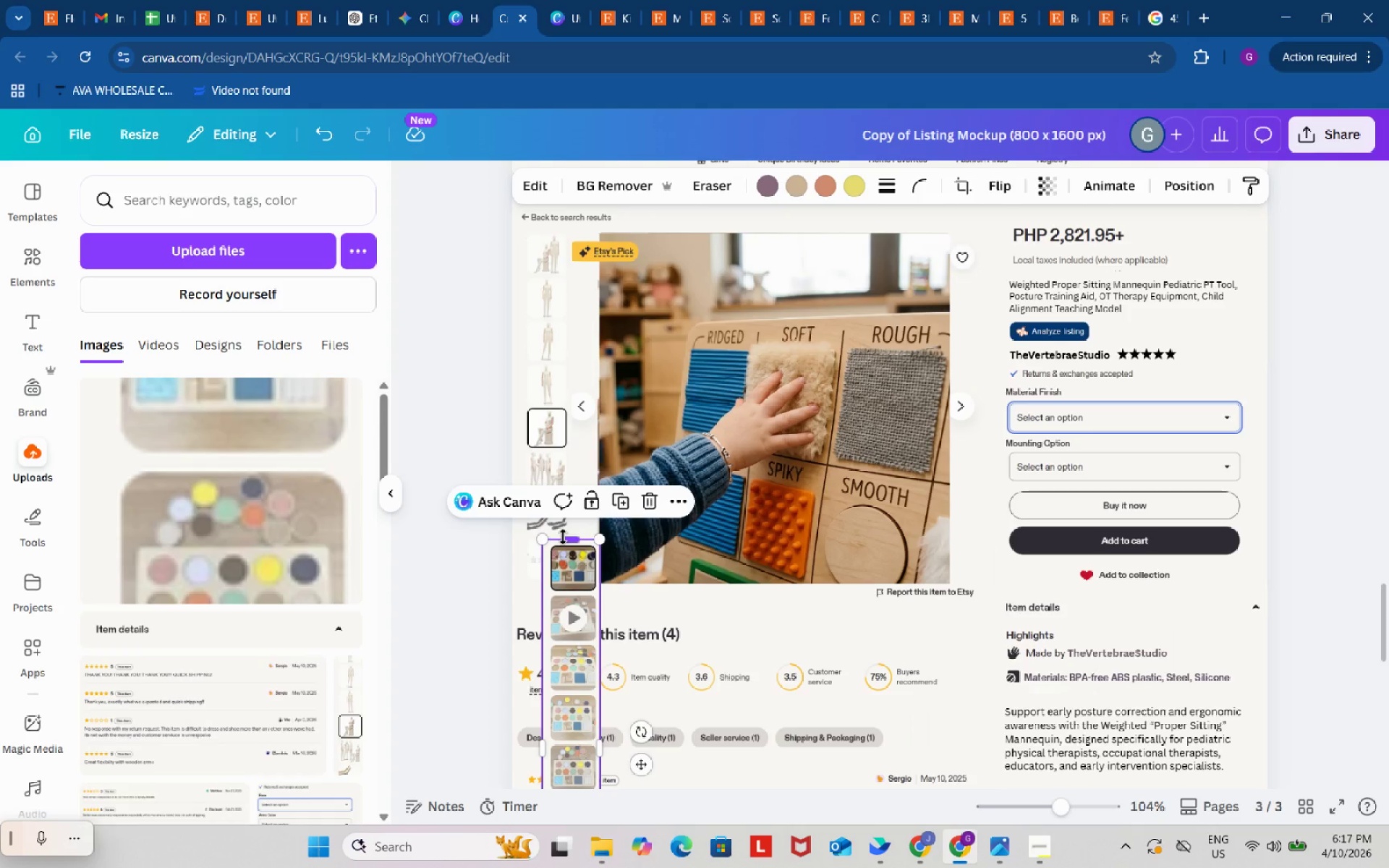 
wait(18.78)
 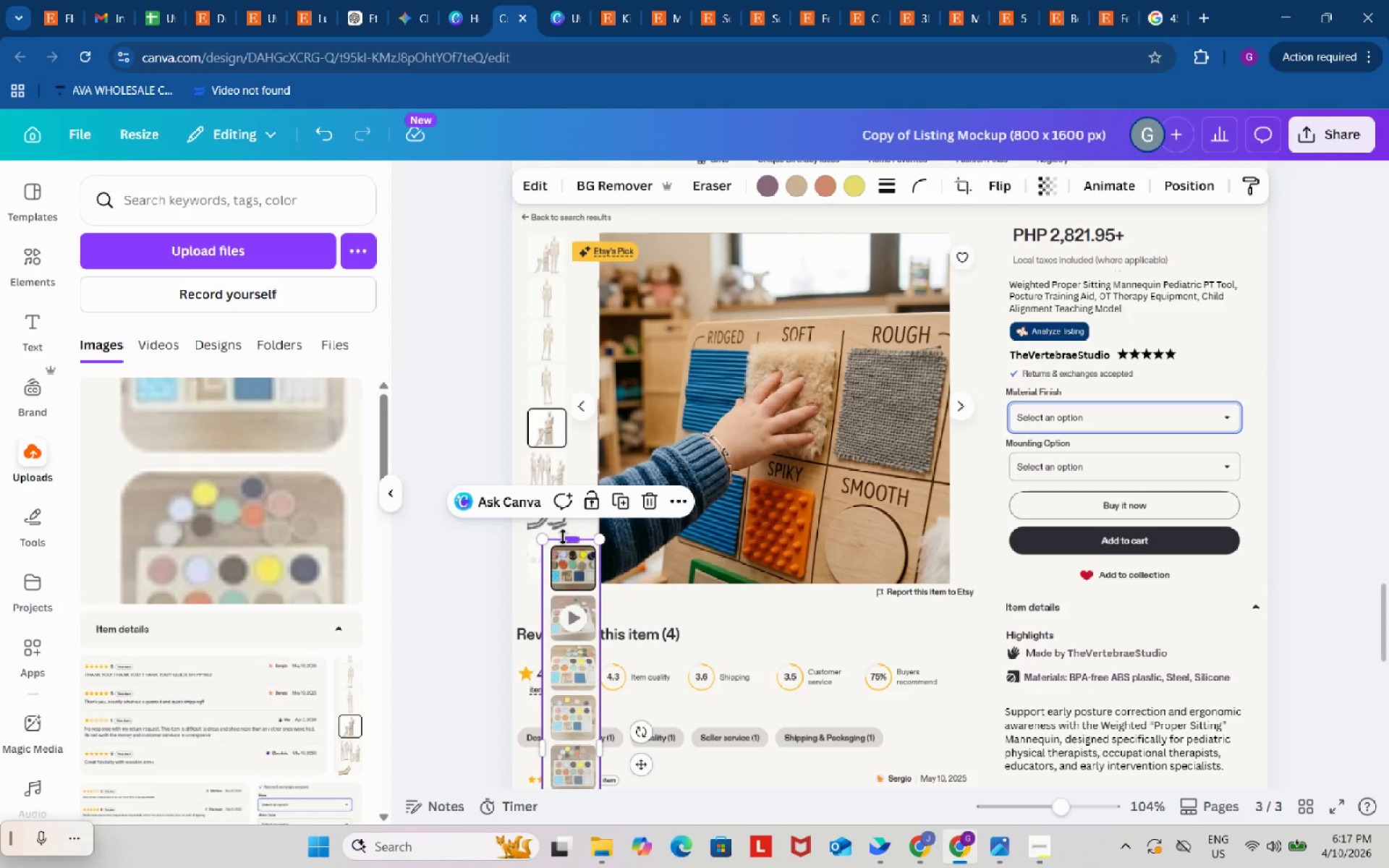 
left_click_drag(start_coordinate=[578, 632], to_coordinate=[548, 321])
 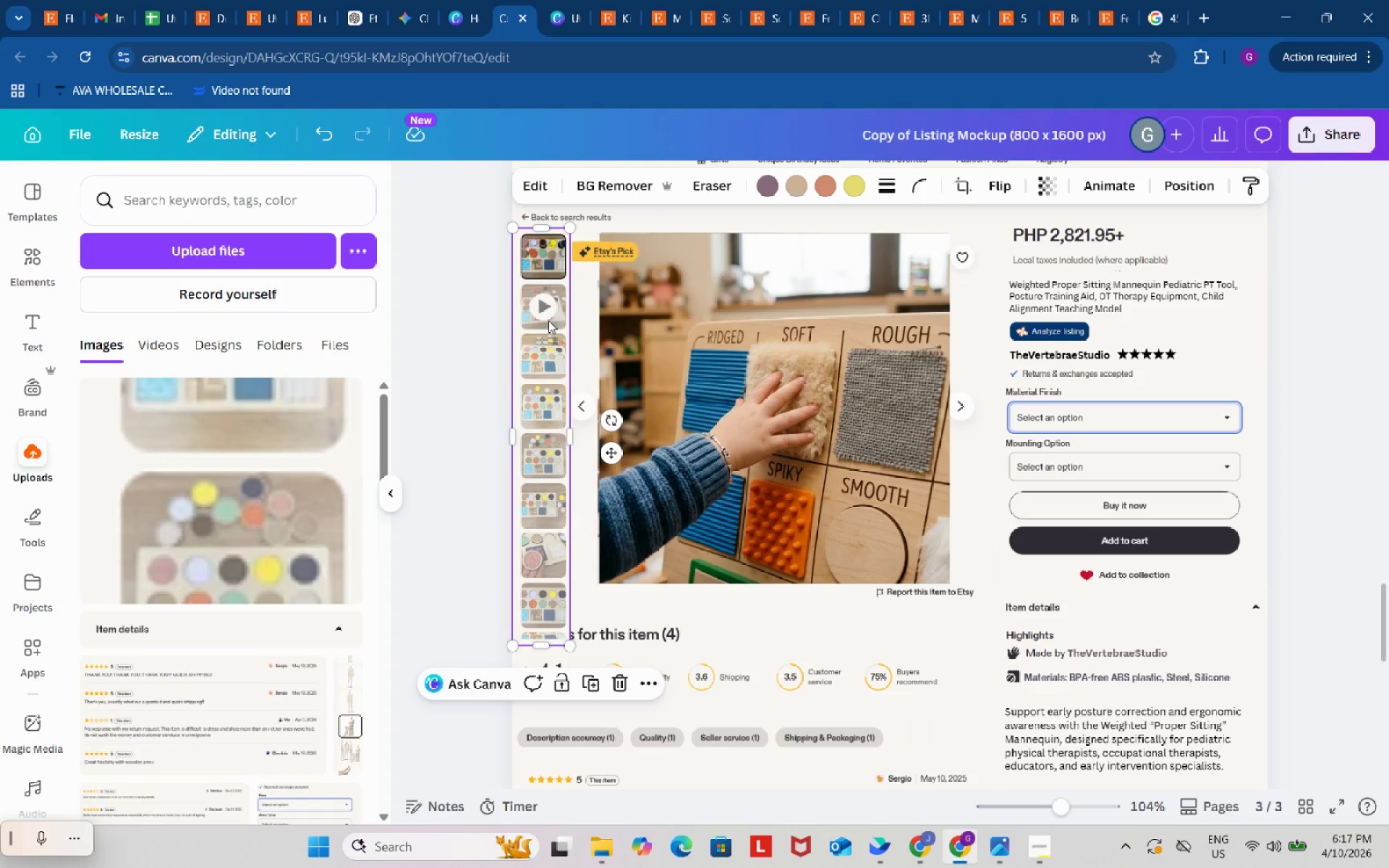 
left_click_drag(start_coordinate=[512, 224], to_coordinate=[521, 239])
 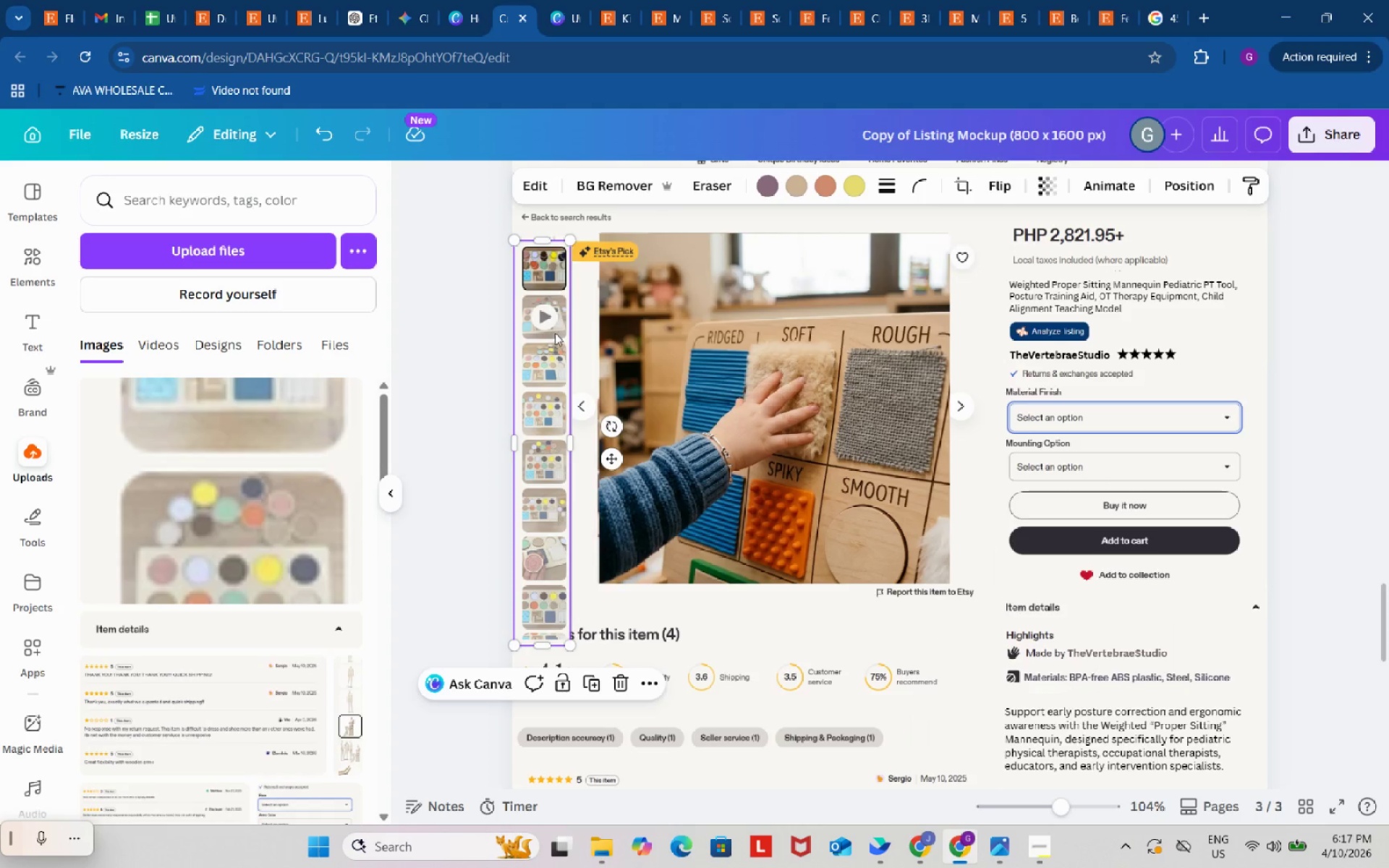 
left_click_drag(start_coordinate=[556, 336], to_coordinate=[555, 321])
 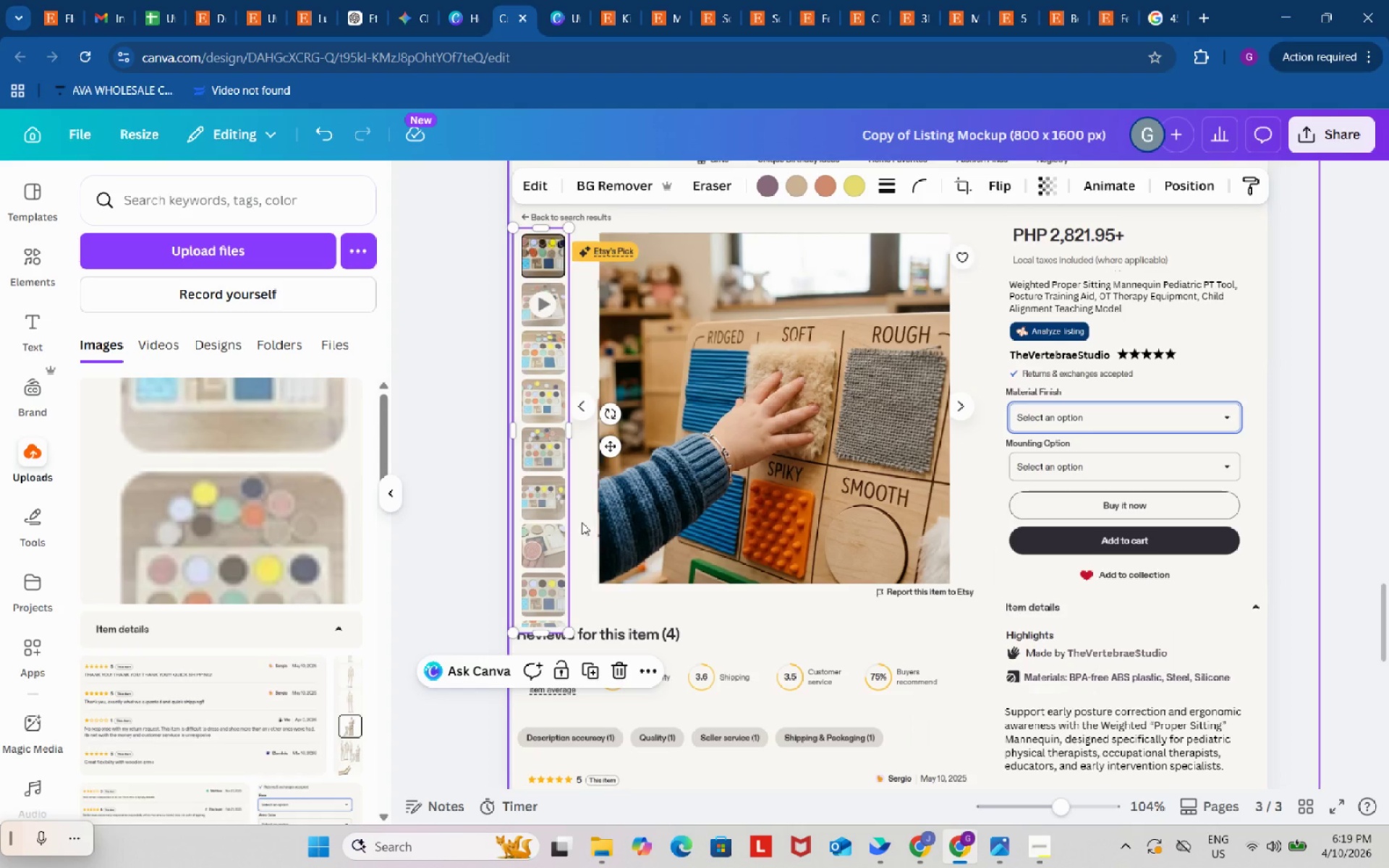 
wait(130.41)
 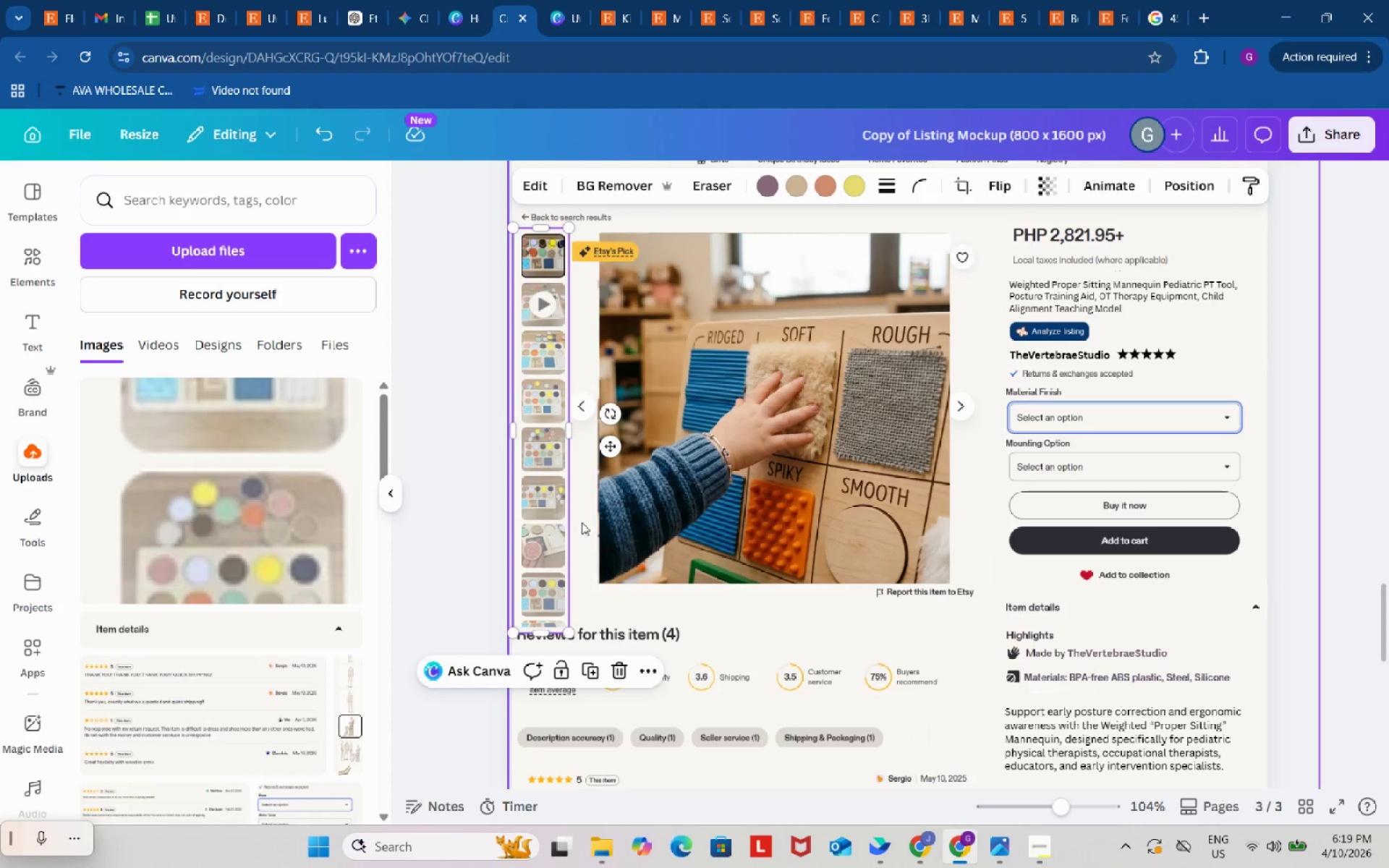 
left_click_drag(start_coordinate=[568, 630], to_coordinate=[565, 579])
 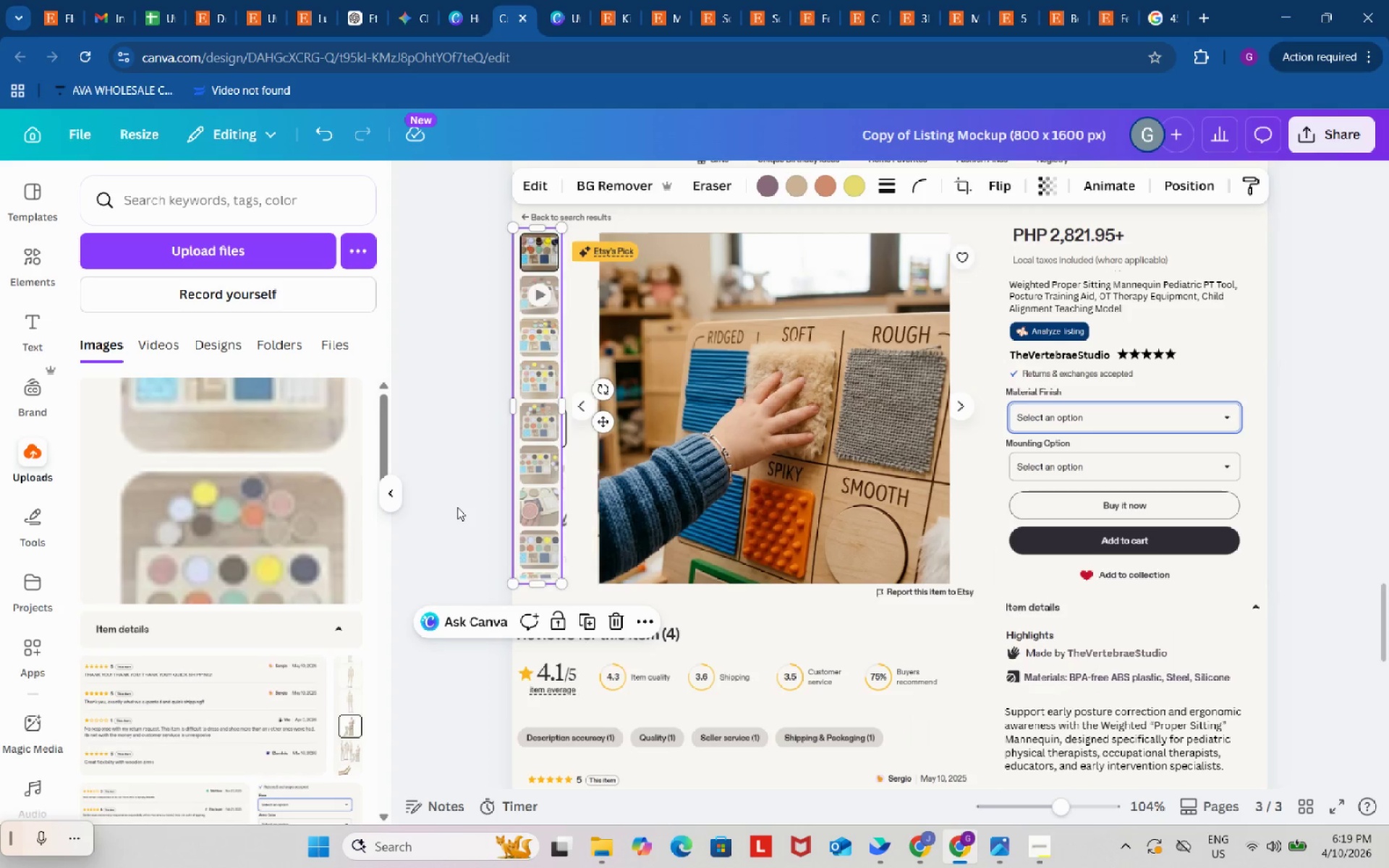 
left_click([457, 507])
 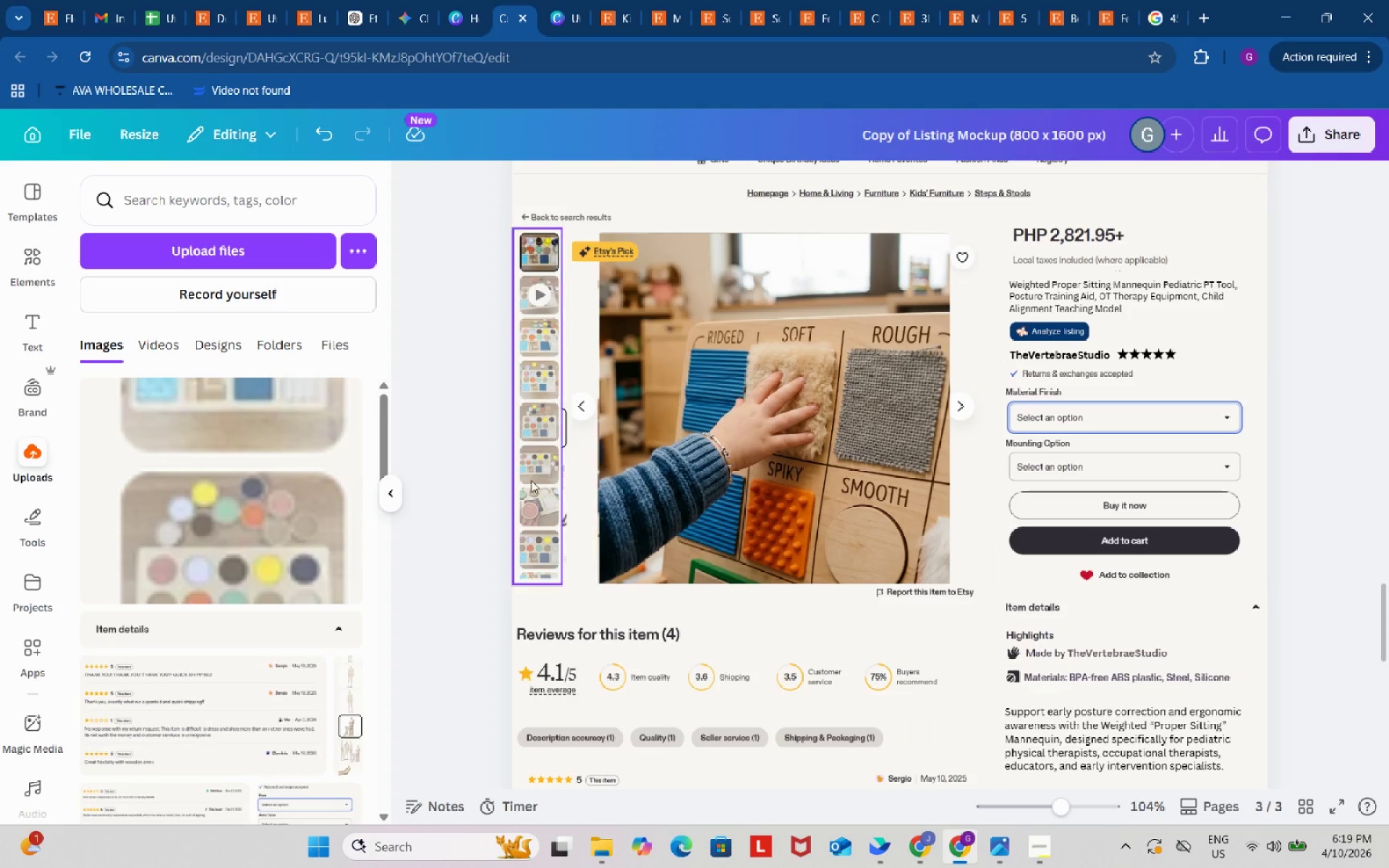 
left_click_drag(start_coordinate=[544, 479], to_coordinate=[551, 480])
 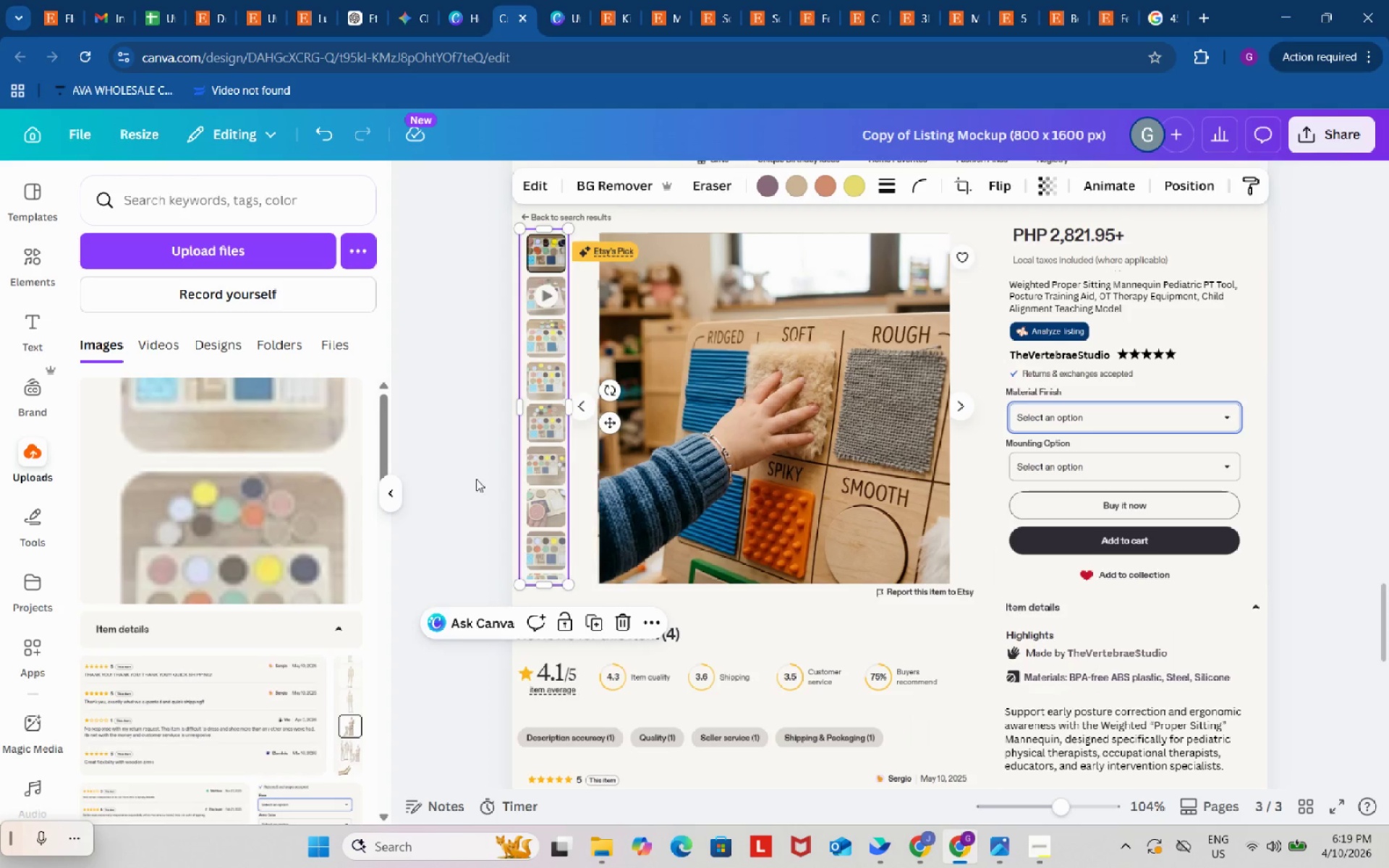 
double_click([476, 479])
 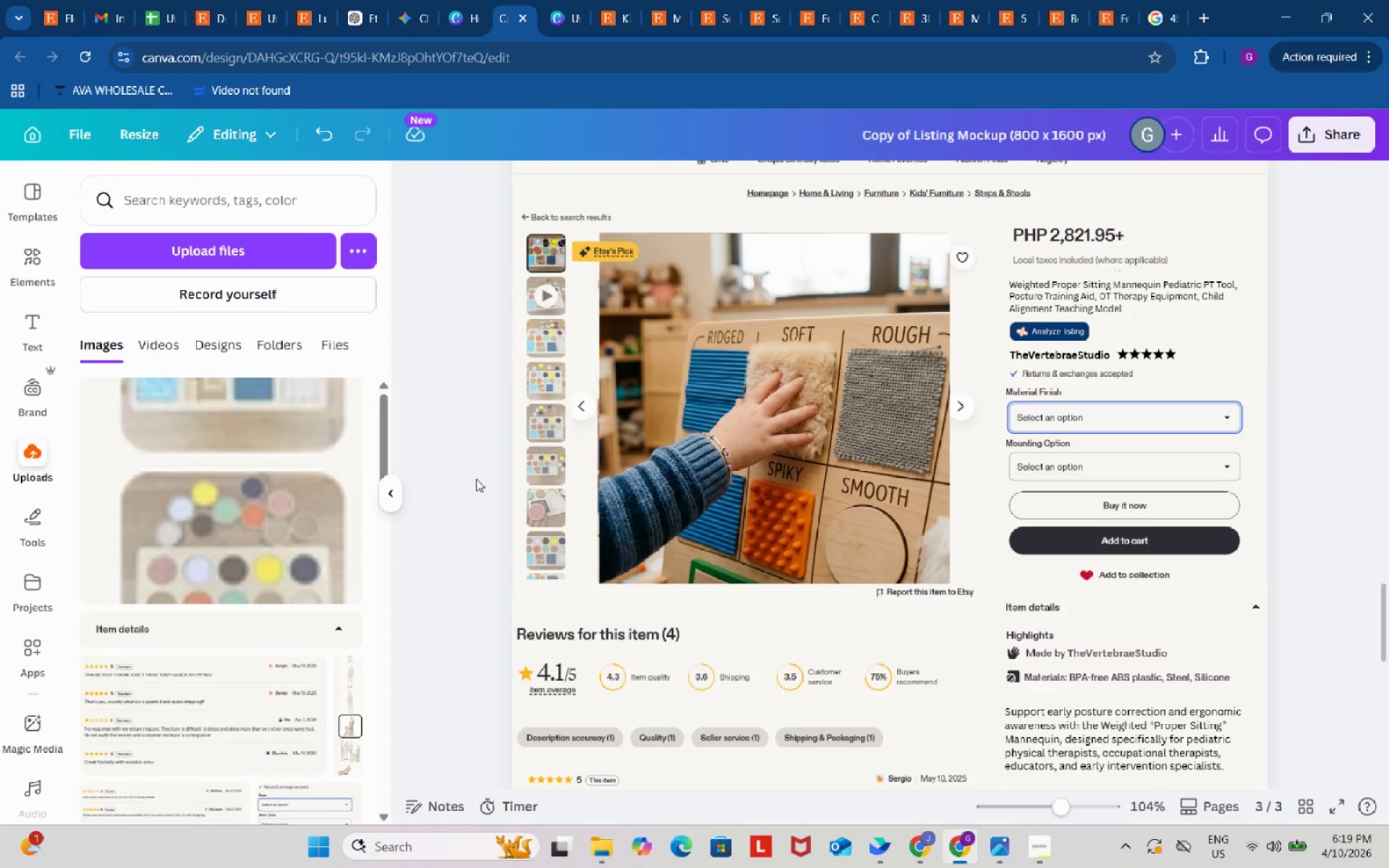 
wait(6.48)
 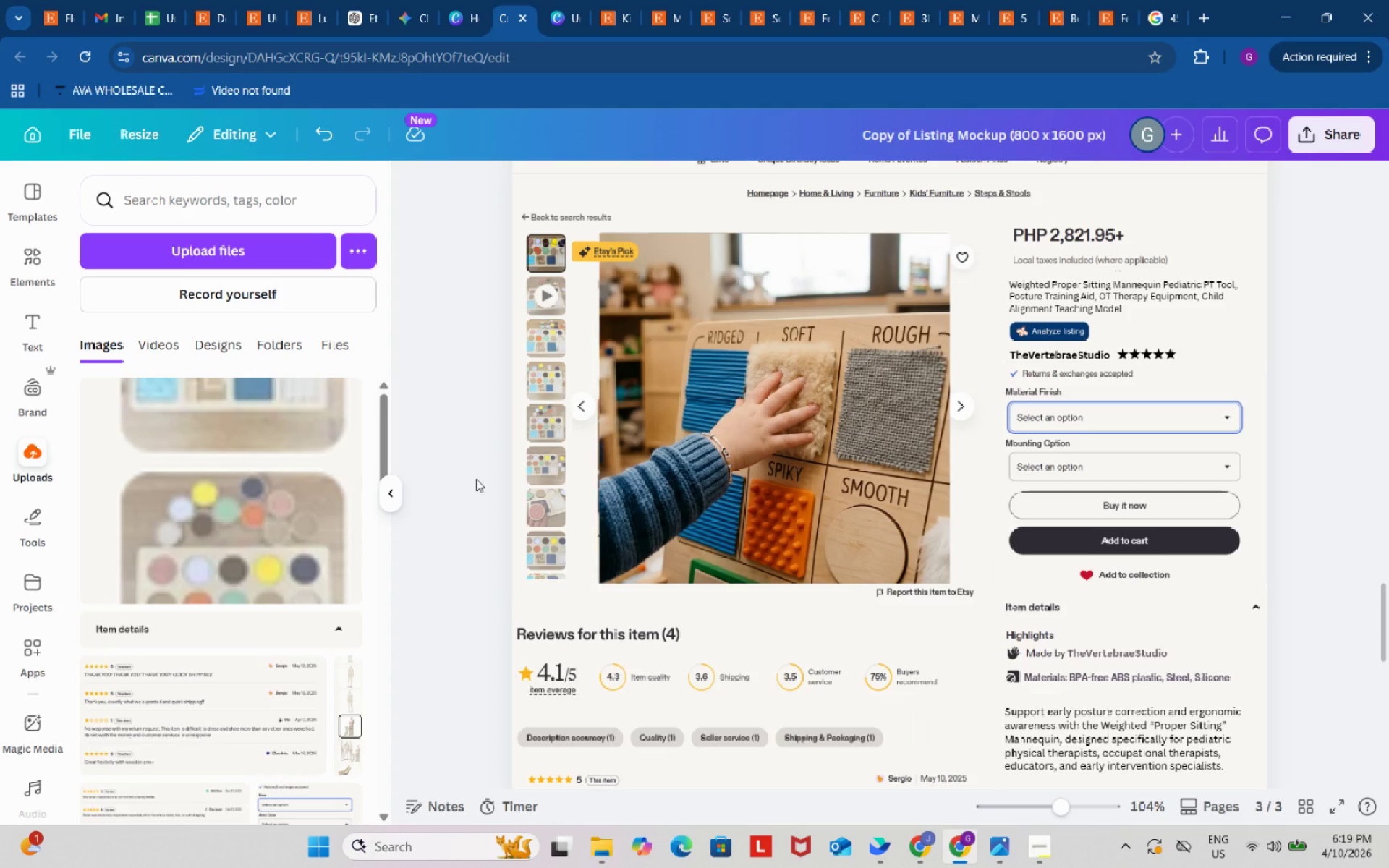 
left_click([476, 479])
 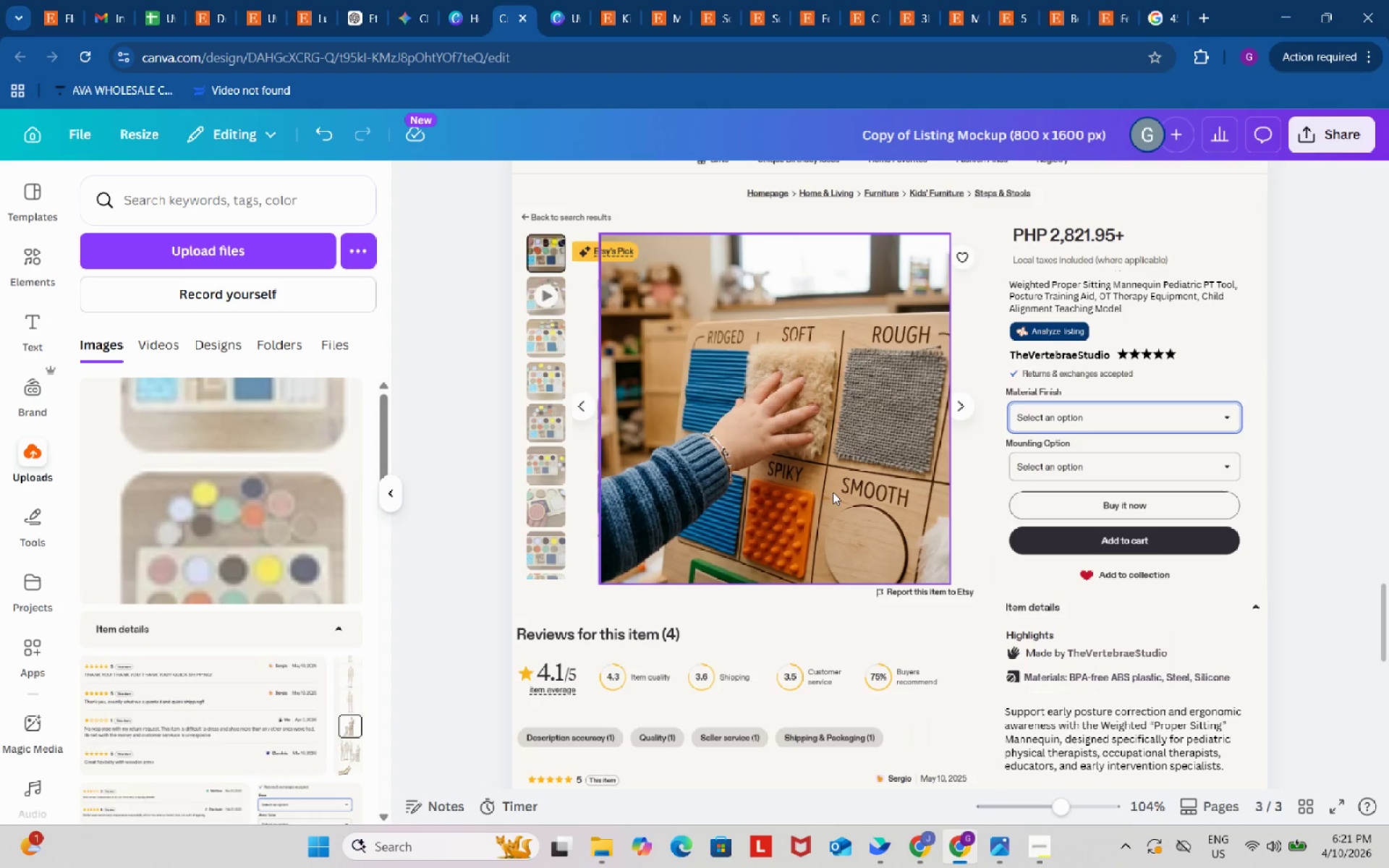 
wait(80.03)
 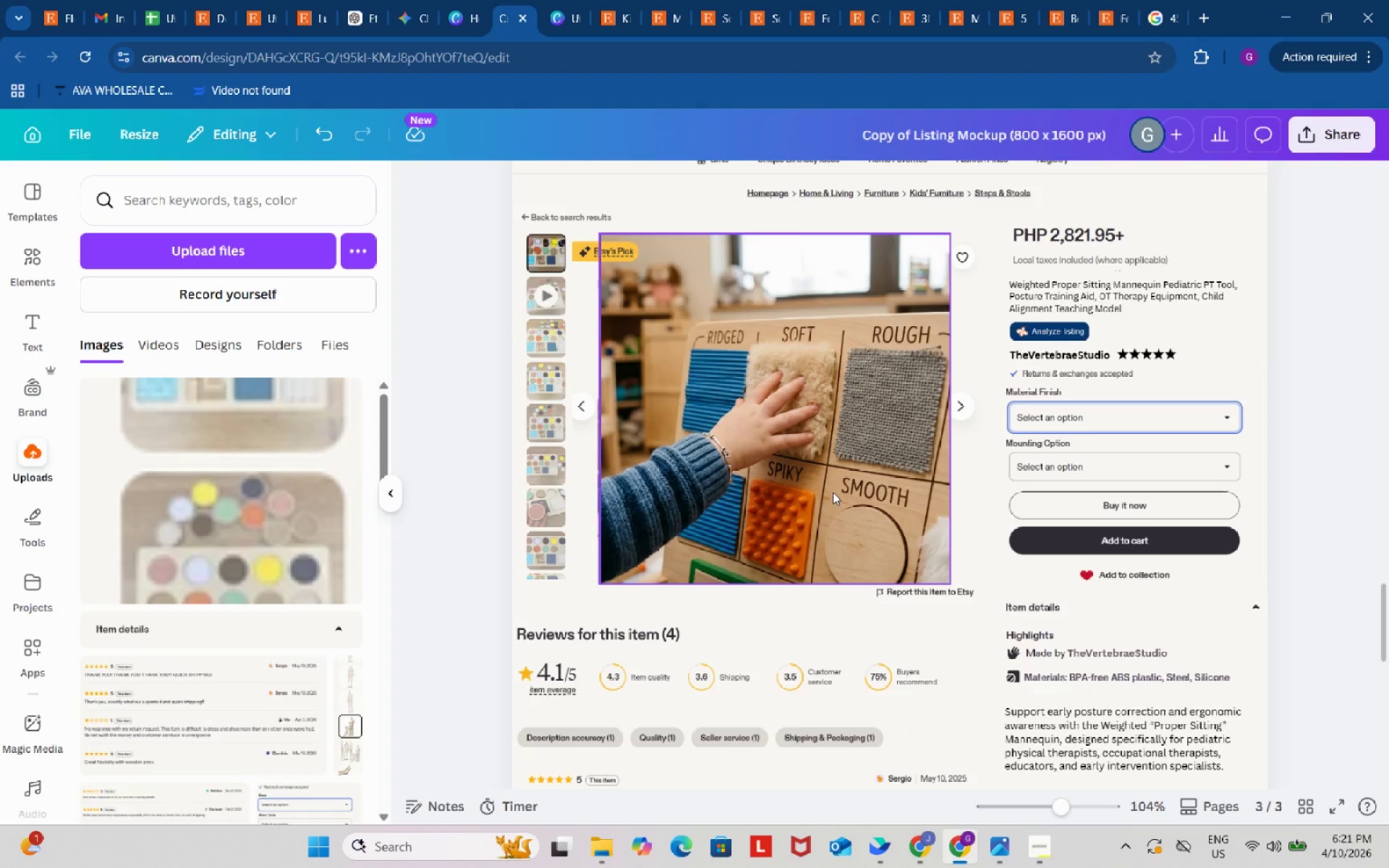 
left_click_drag(start_coordinate=[156, 36], to_coordinate=[156, 47])
 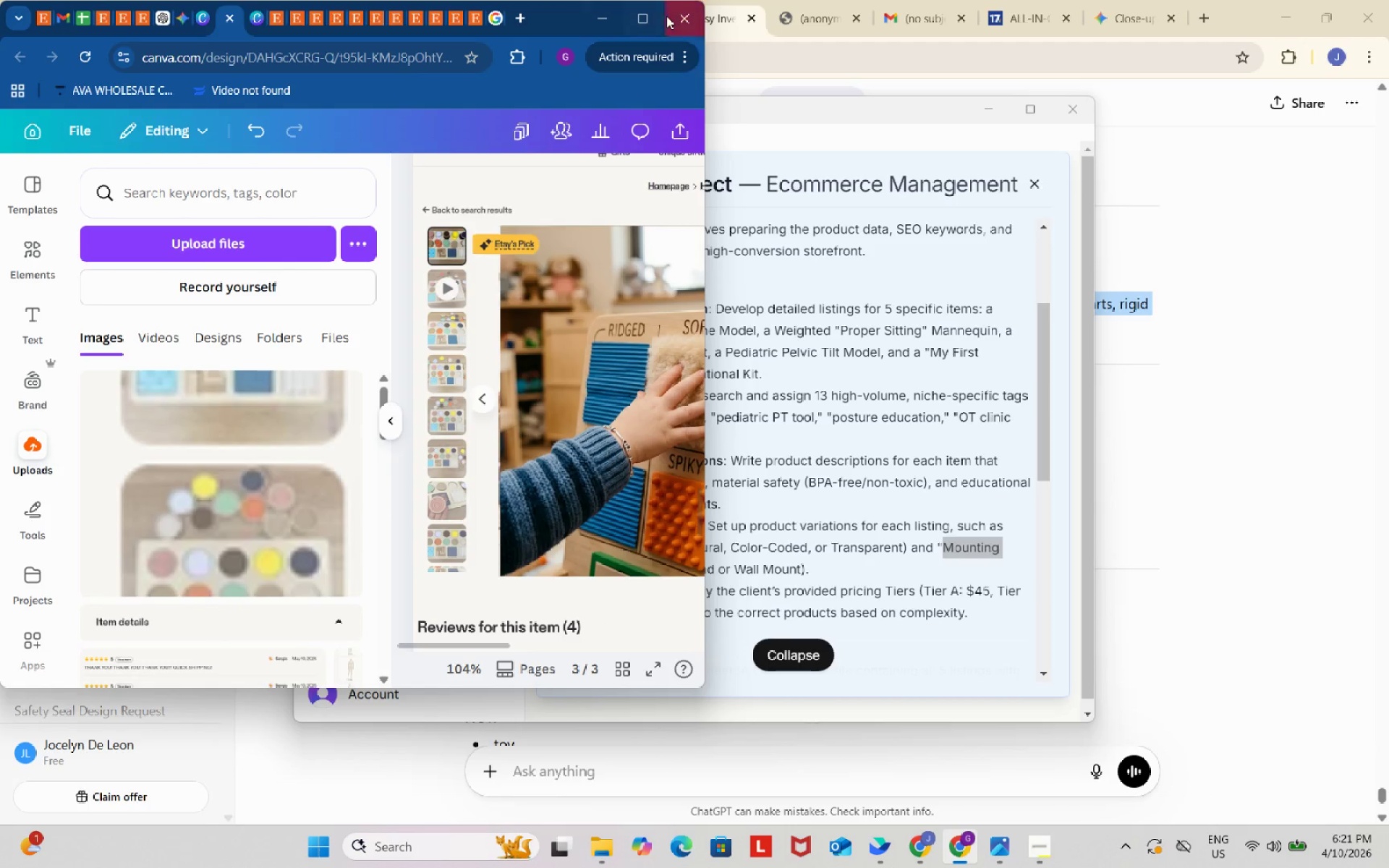 
left_click([651, 14])
 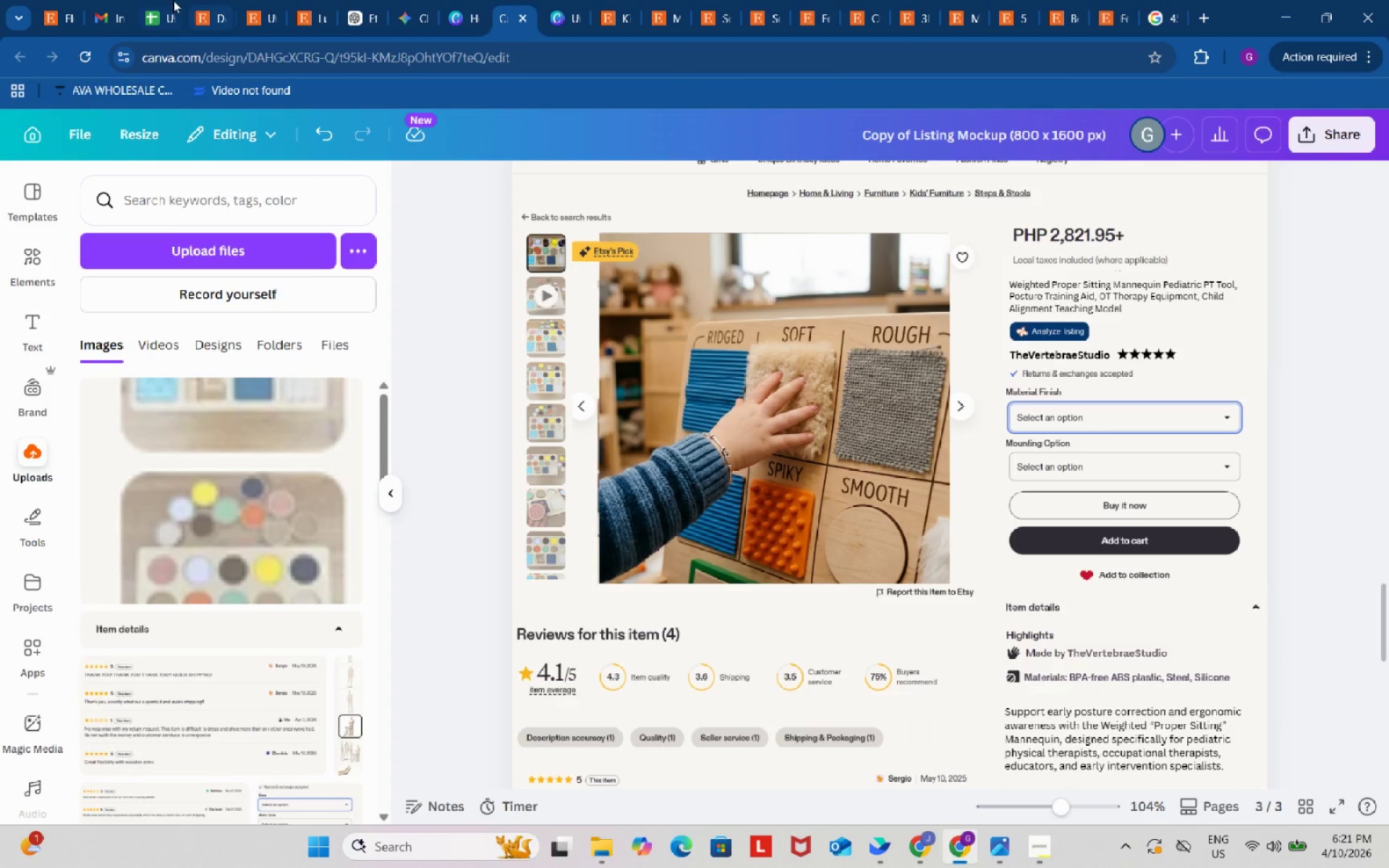 
left_click([163, 0])
 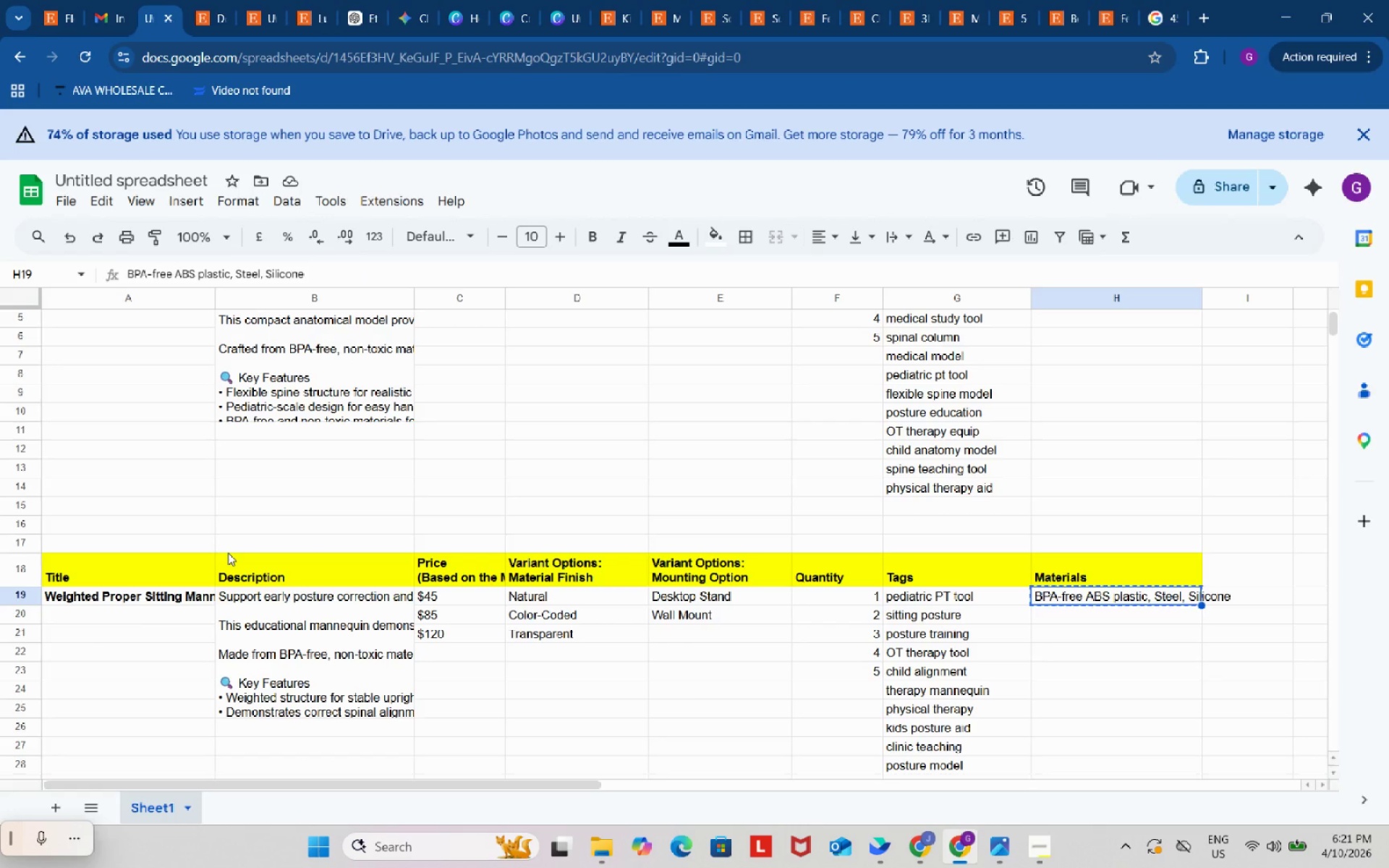 
scroll: coordinate [228, 553], scroll_direction: down, amount: 3.0
 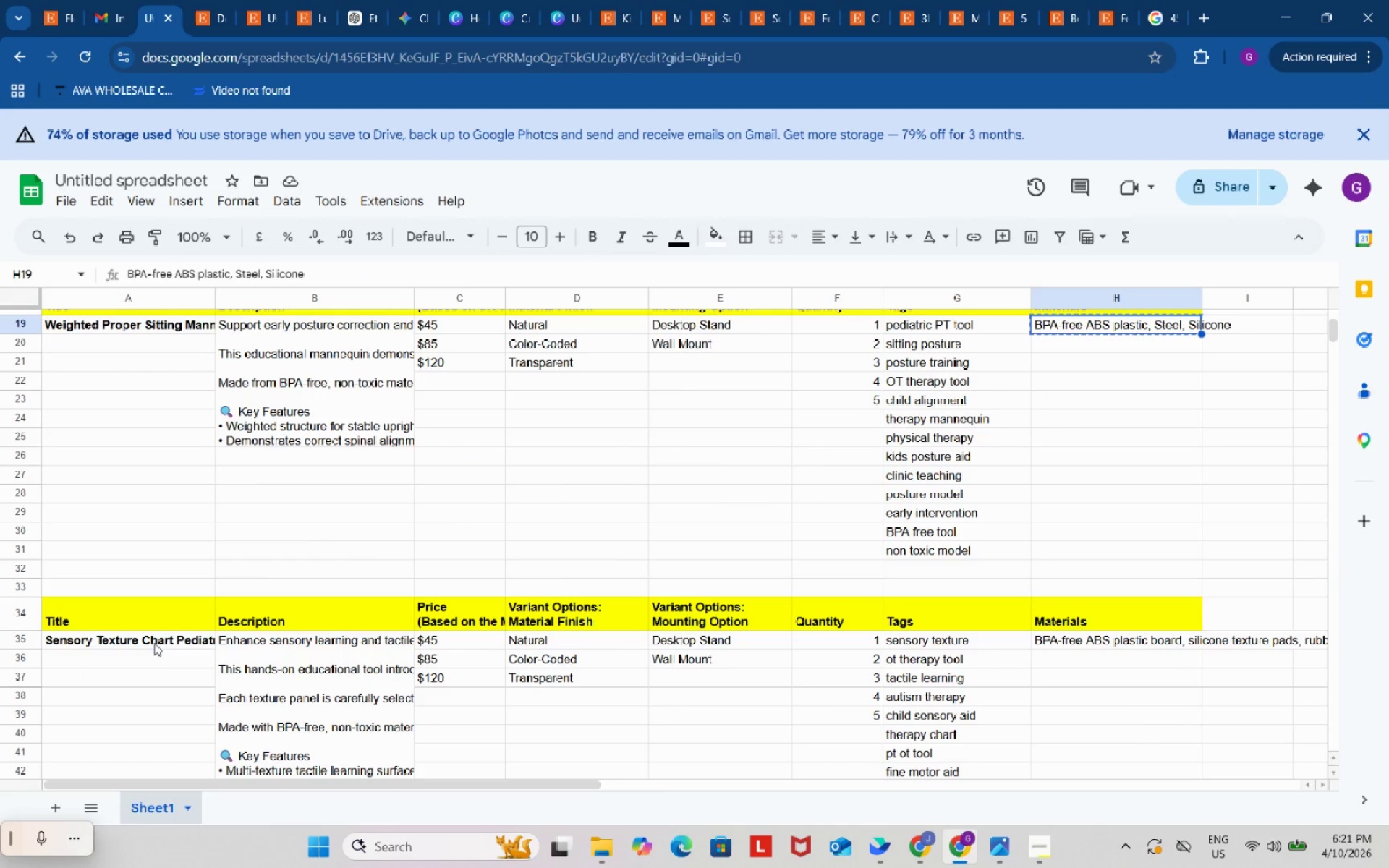 
left_click([153, 643])
 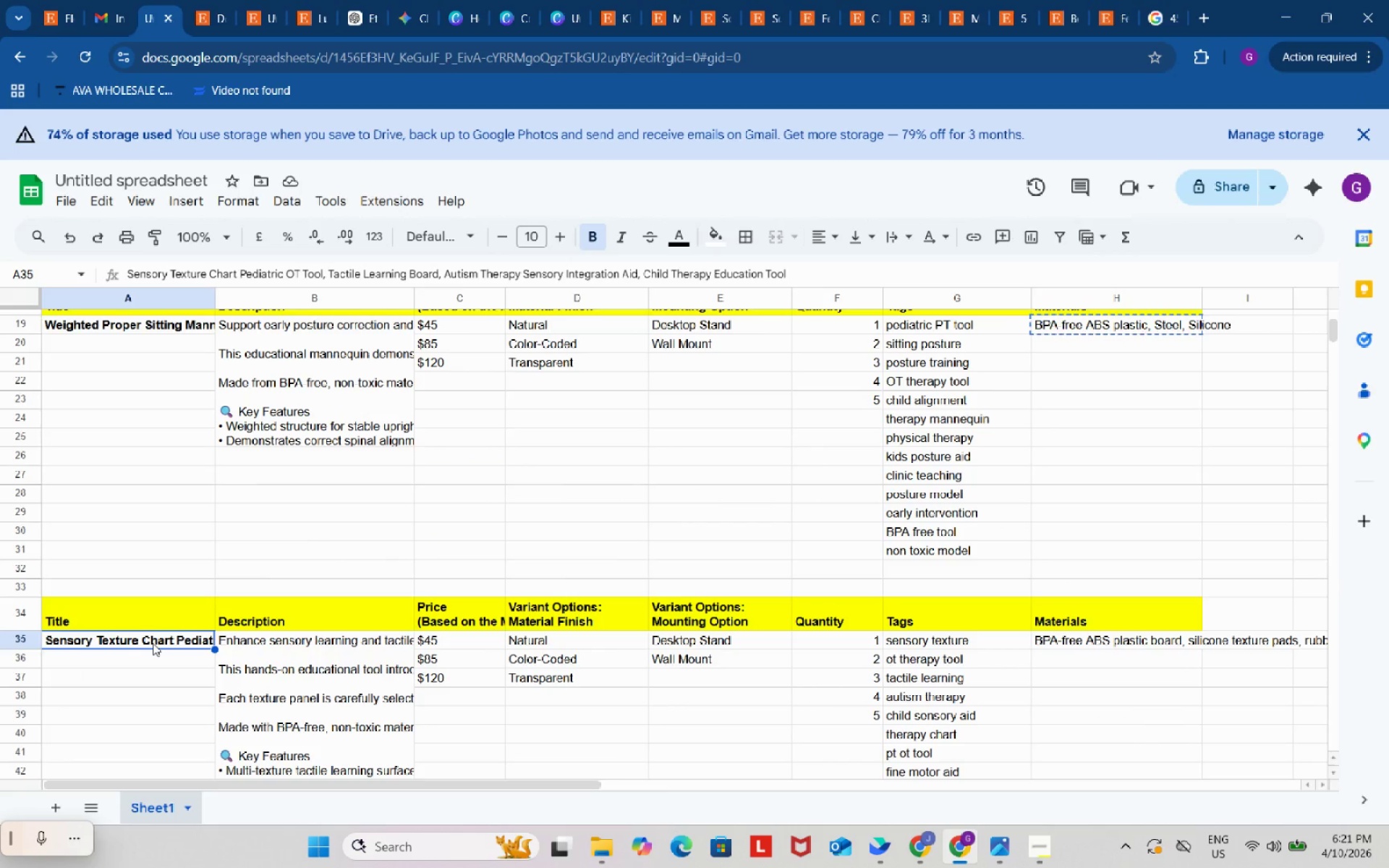 
key(Control+C)
 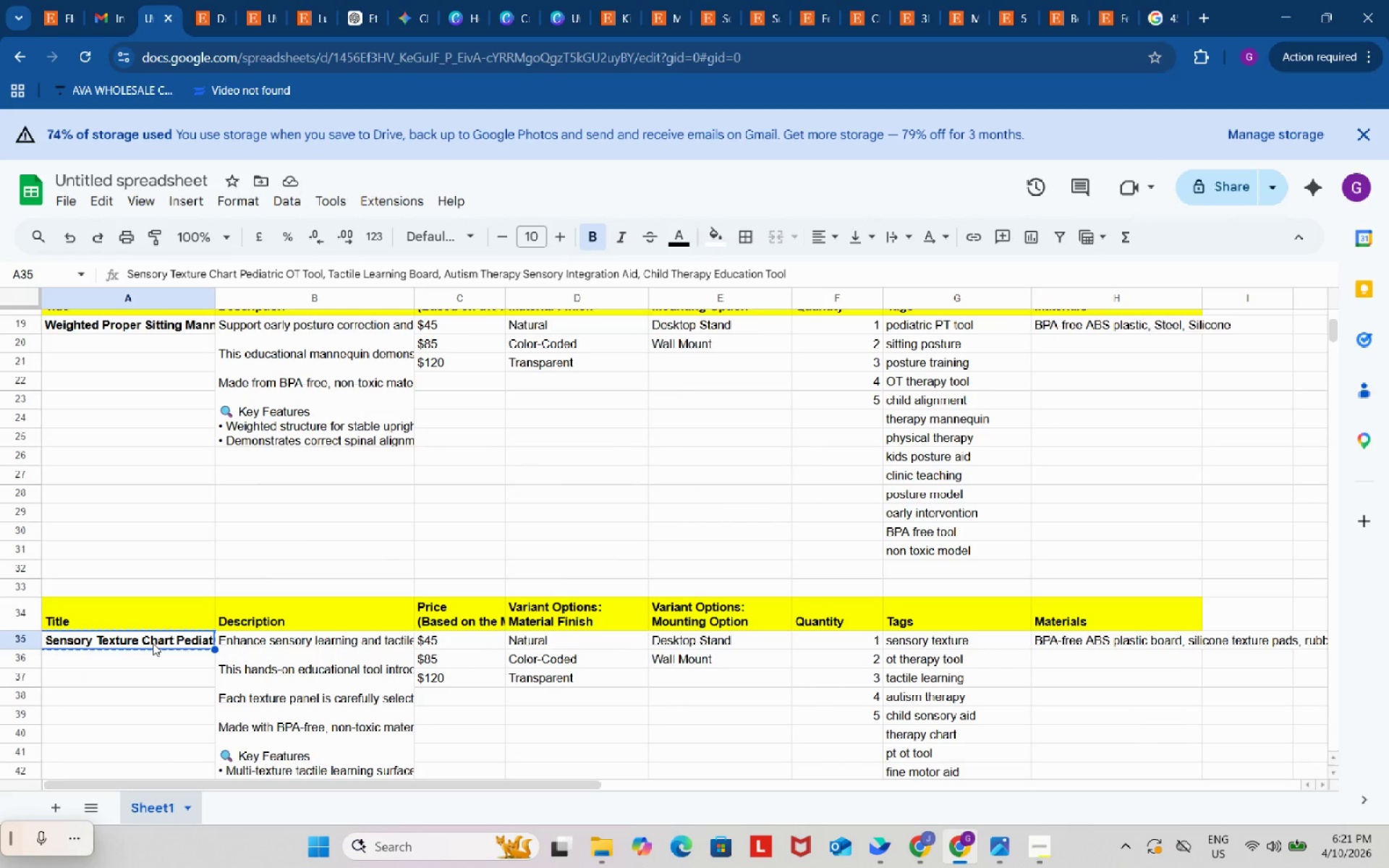 
wait(6.31)
 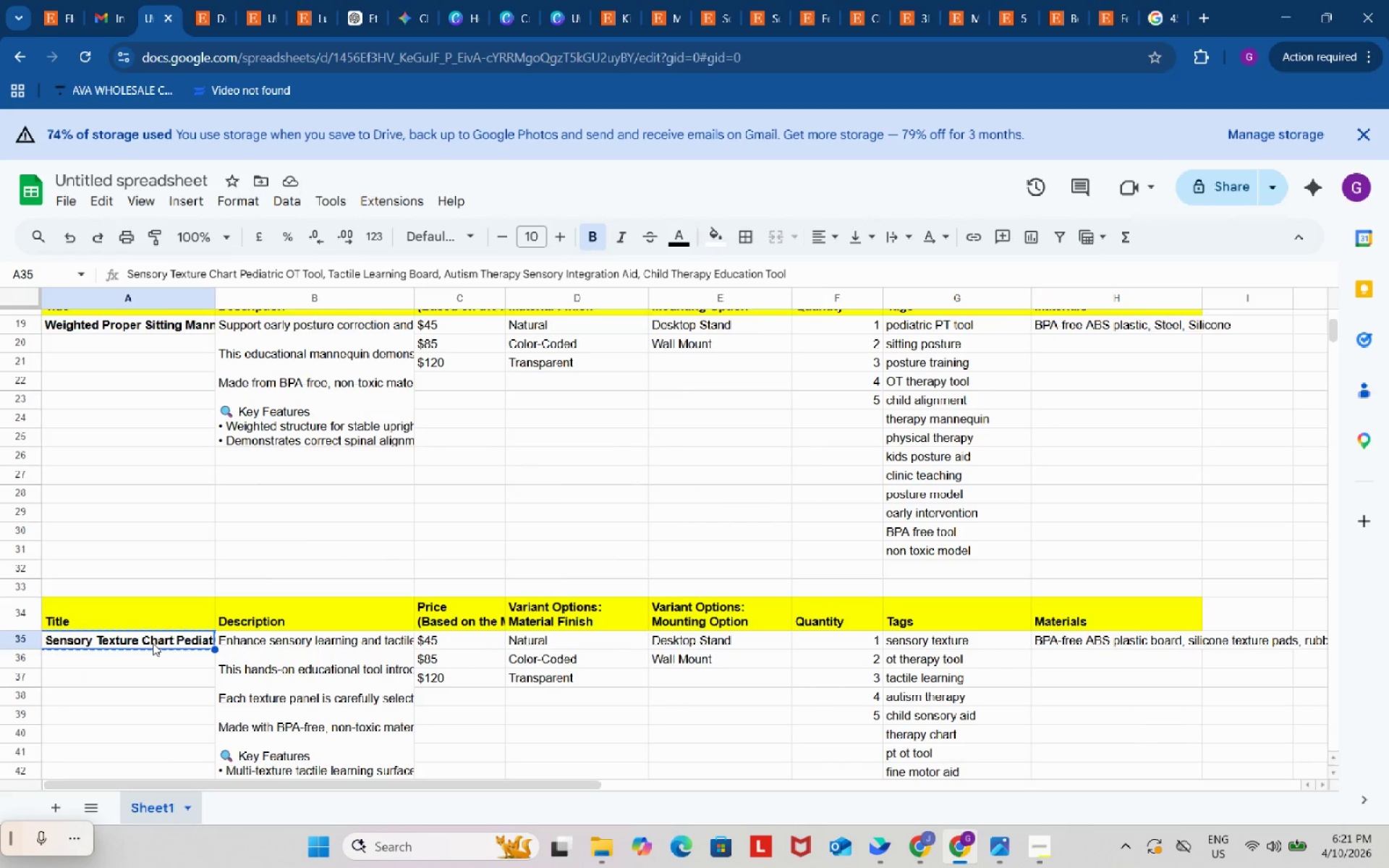 
key(Control+ControlLeft)
 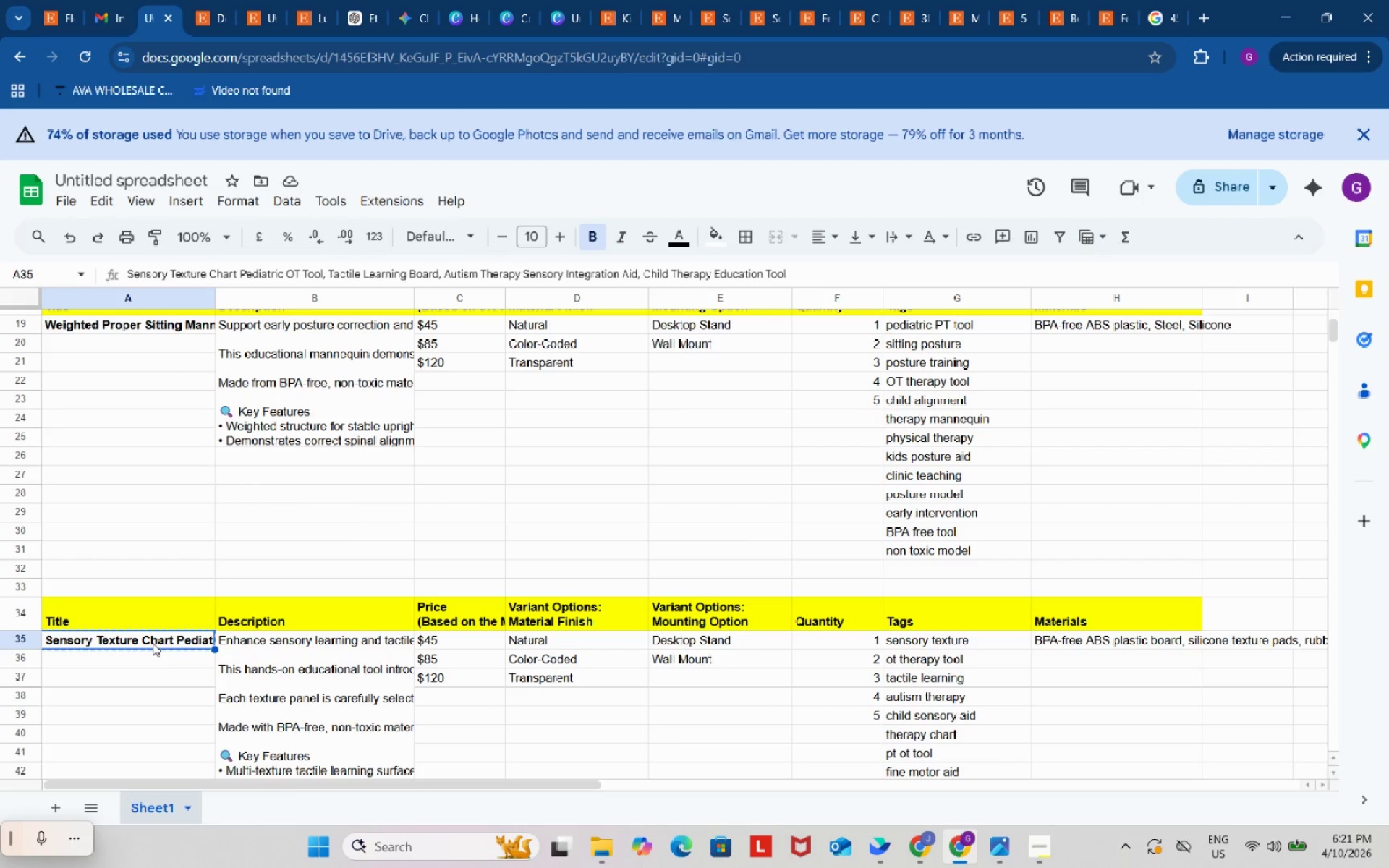 
key(Control+C)
 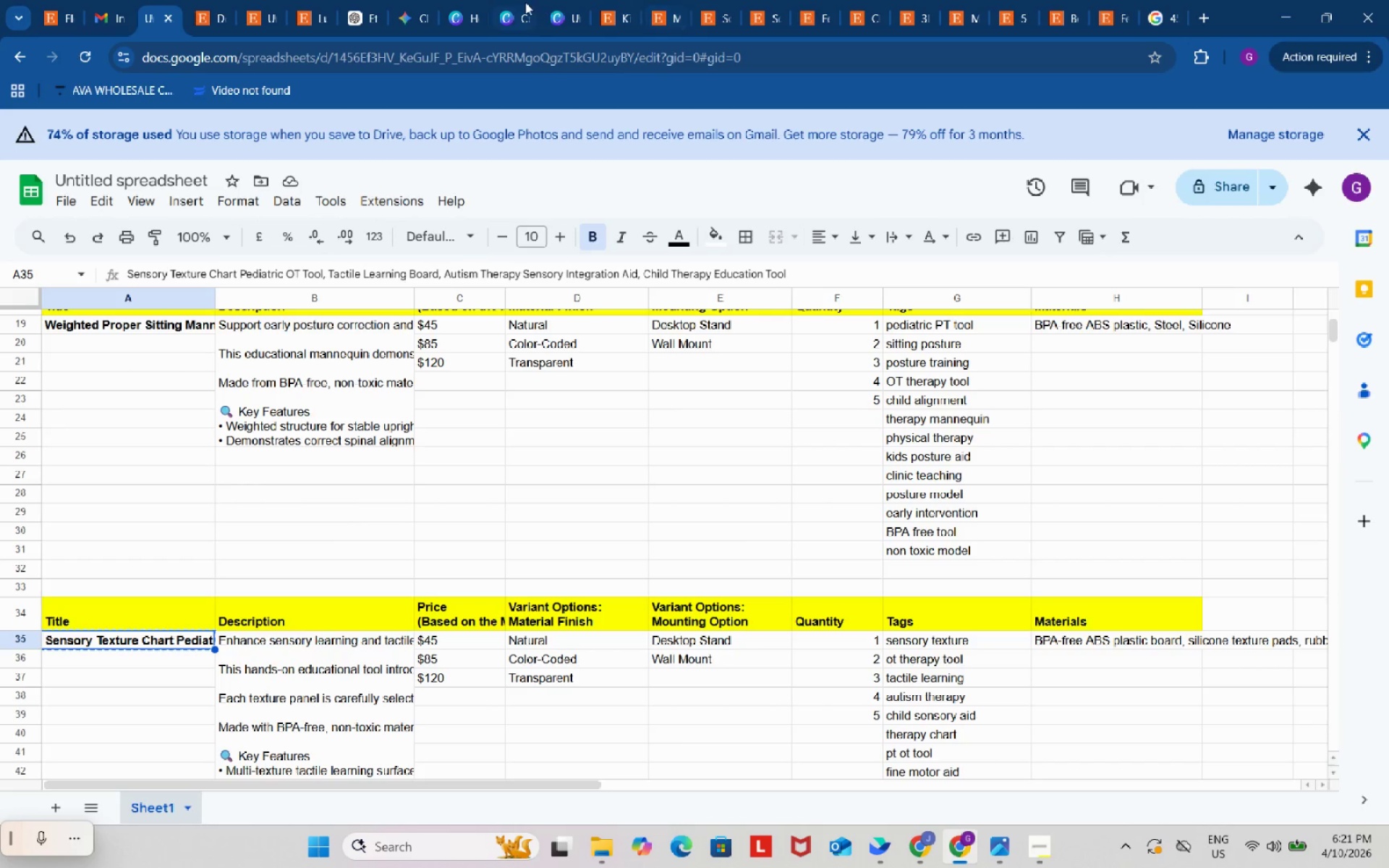 
left_click([513, 0])
 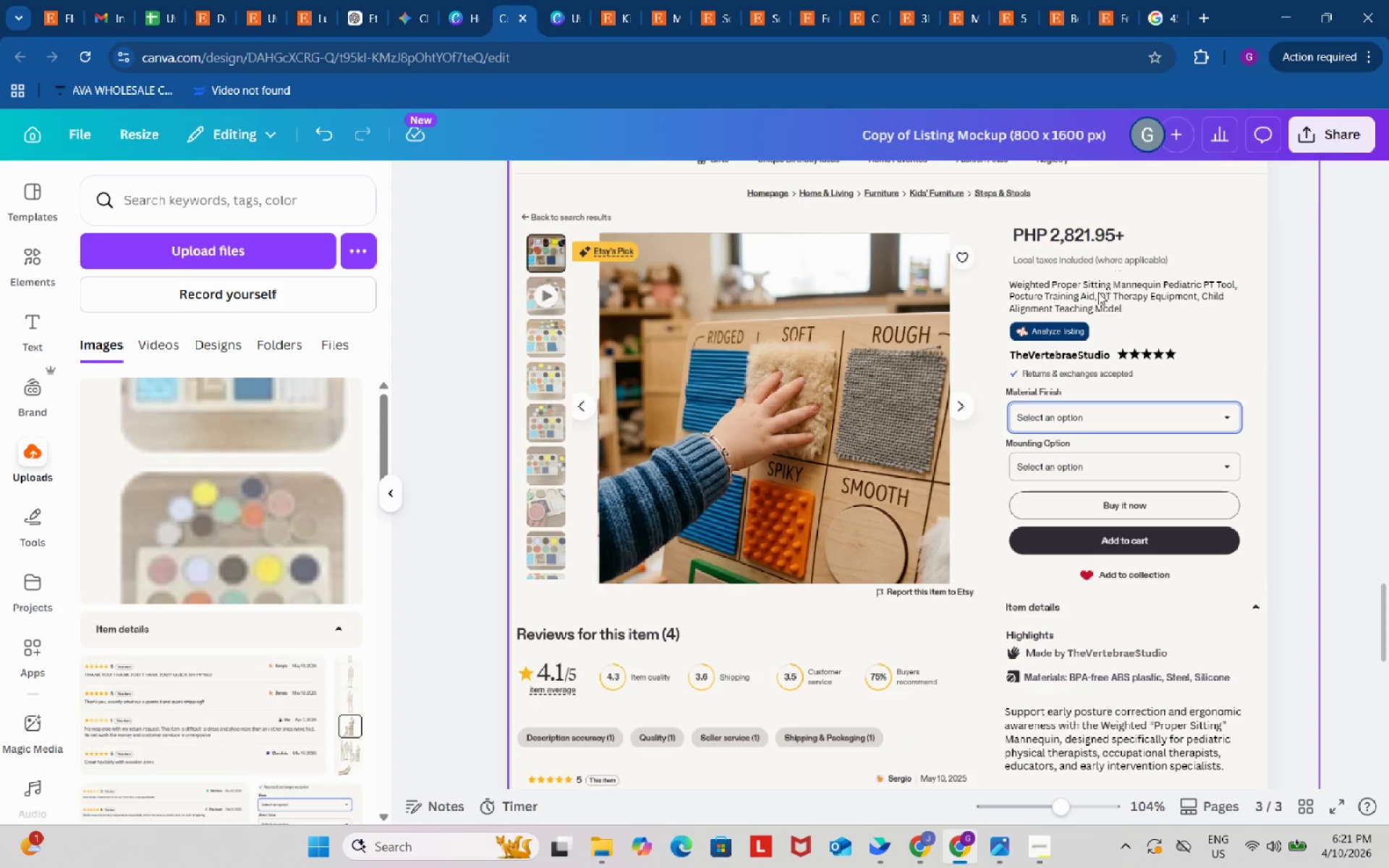 
double_click([1098, 292])
 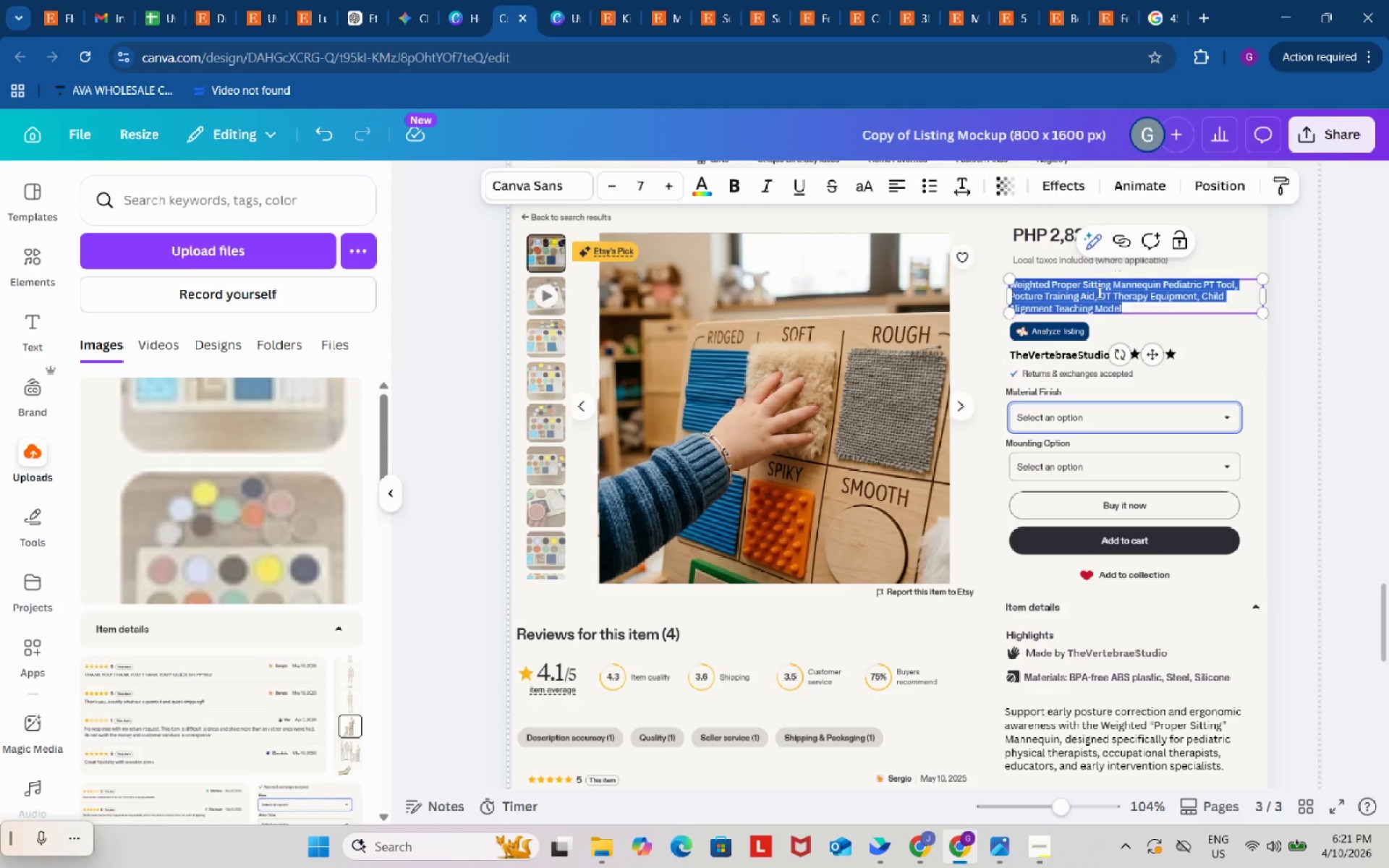 
key(Control+ControlLeft)
 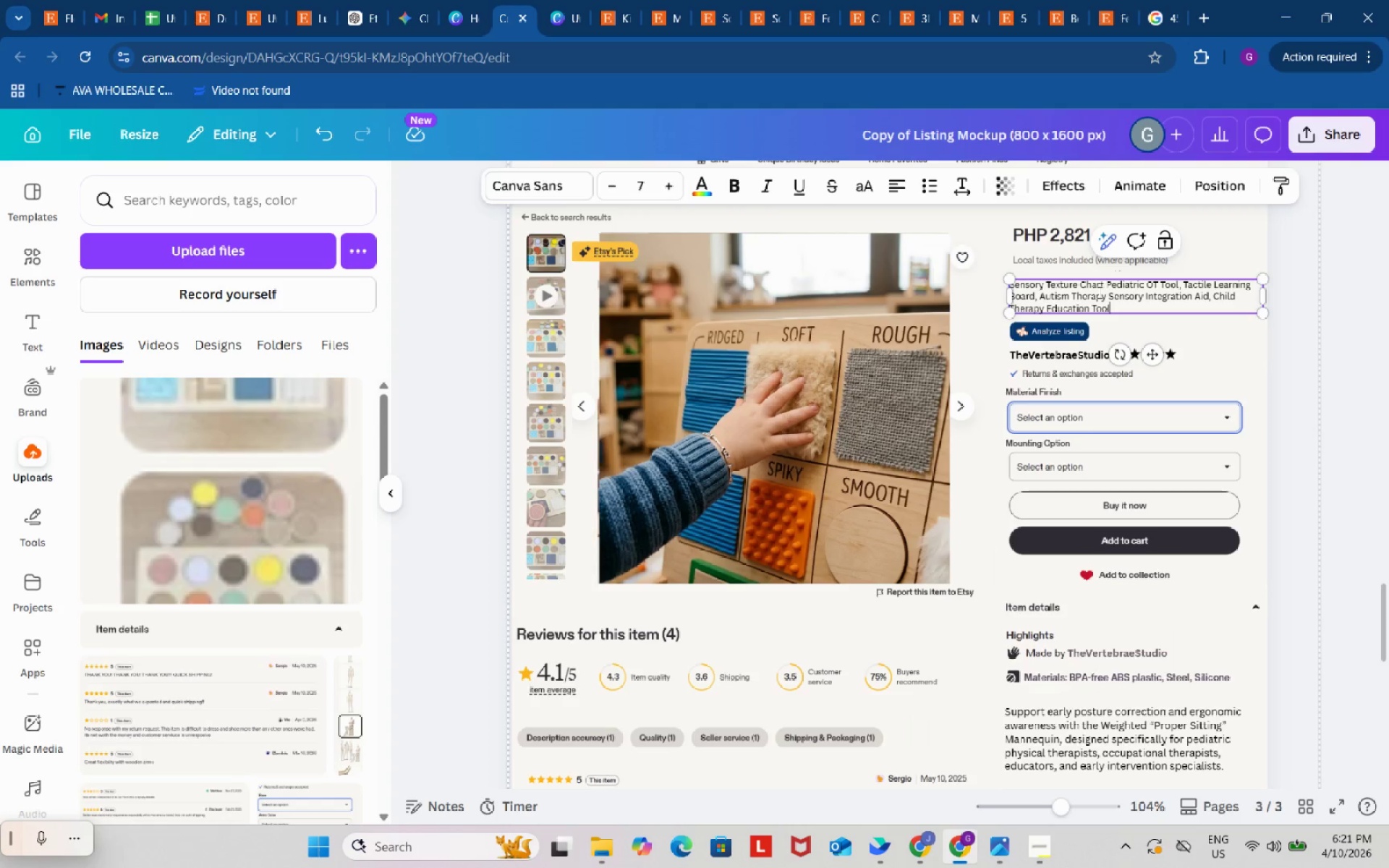 
key(Control+V)
 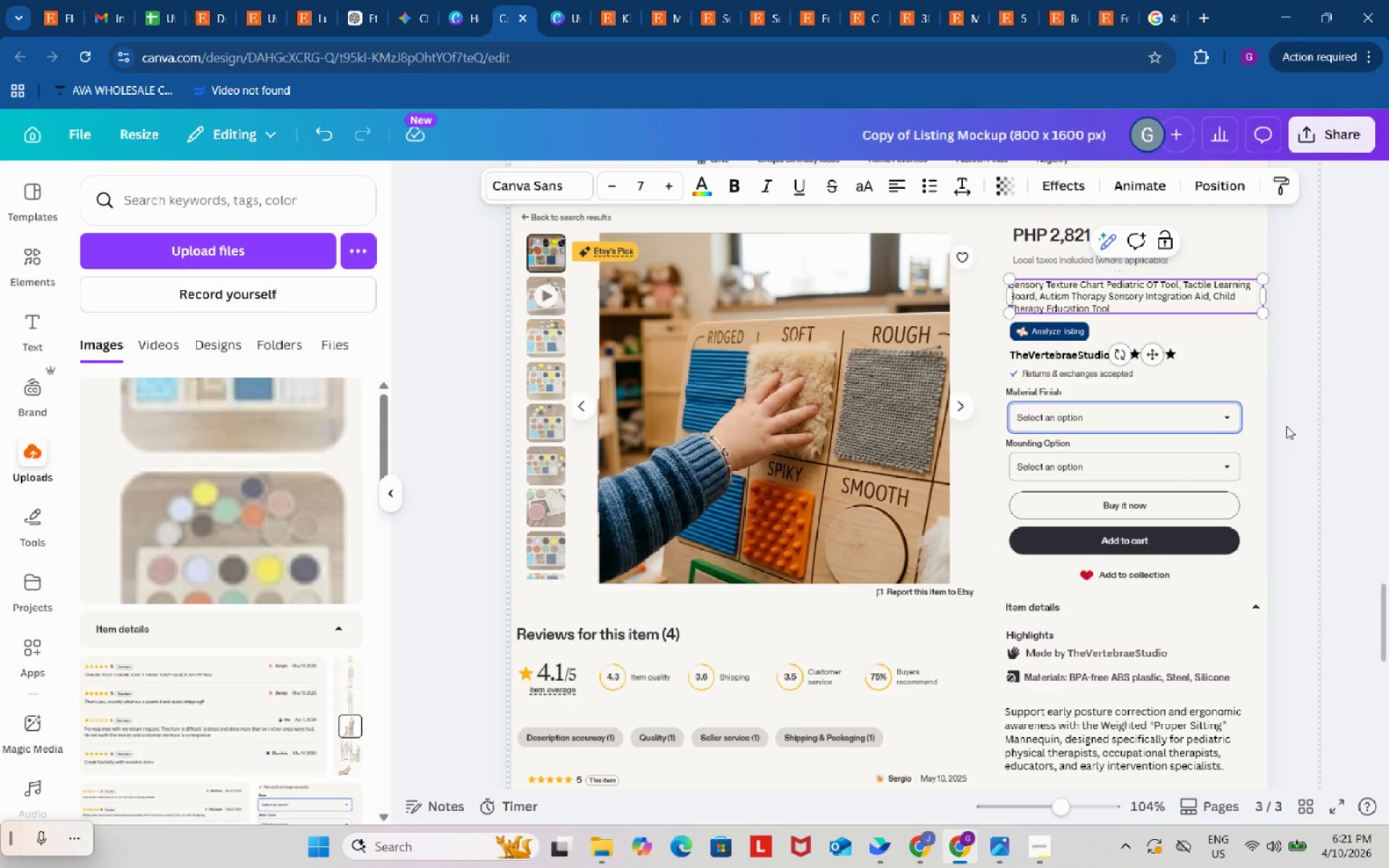 
left_click([1356, 341])
 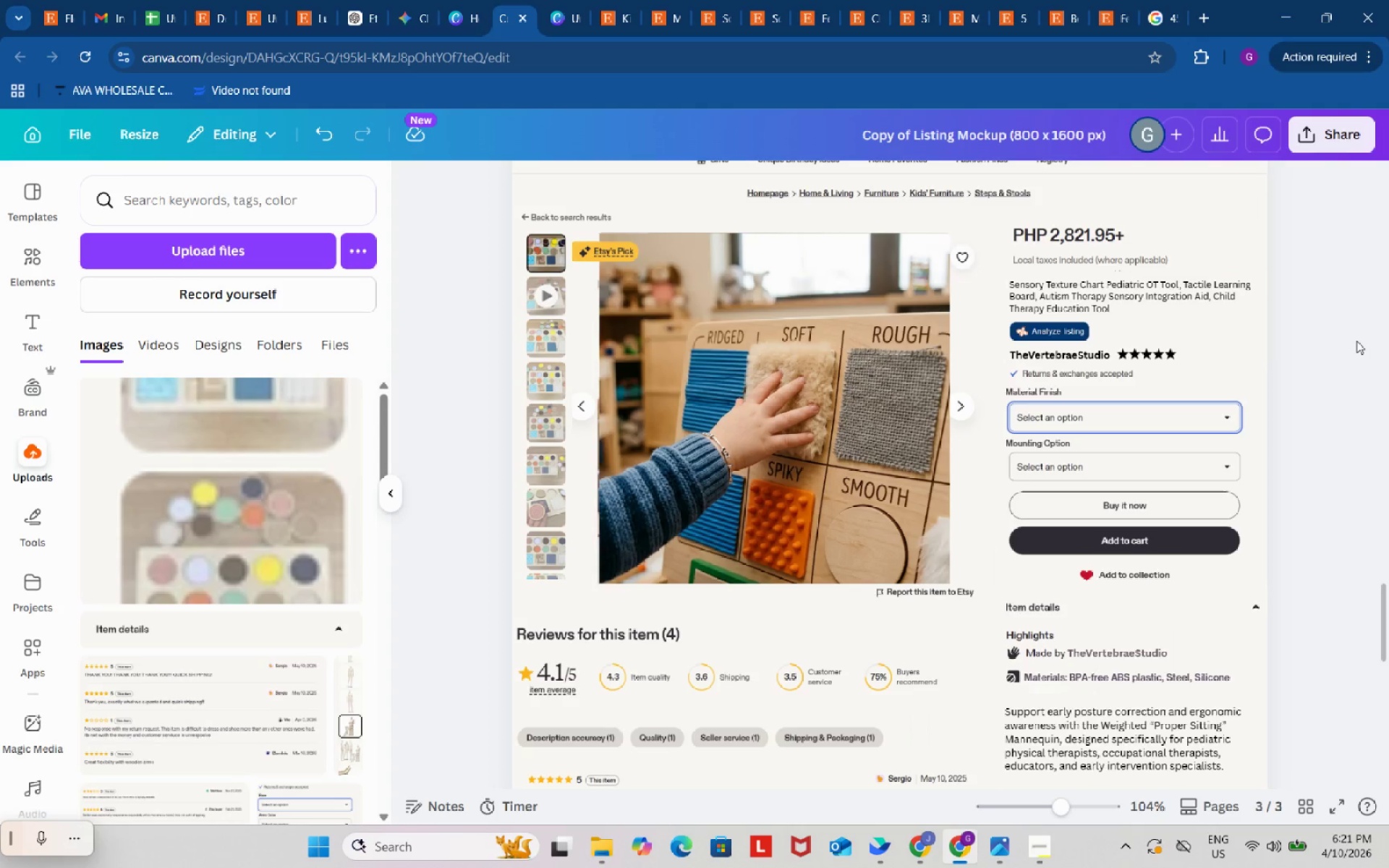 
scroll: coordinate [1356, 341], scroll_direction: down, amount: 1.0
 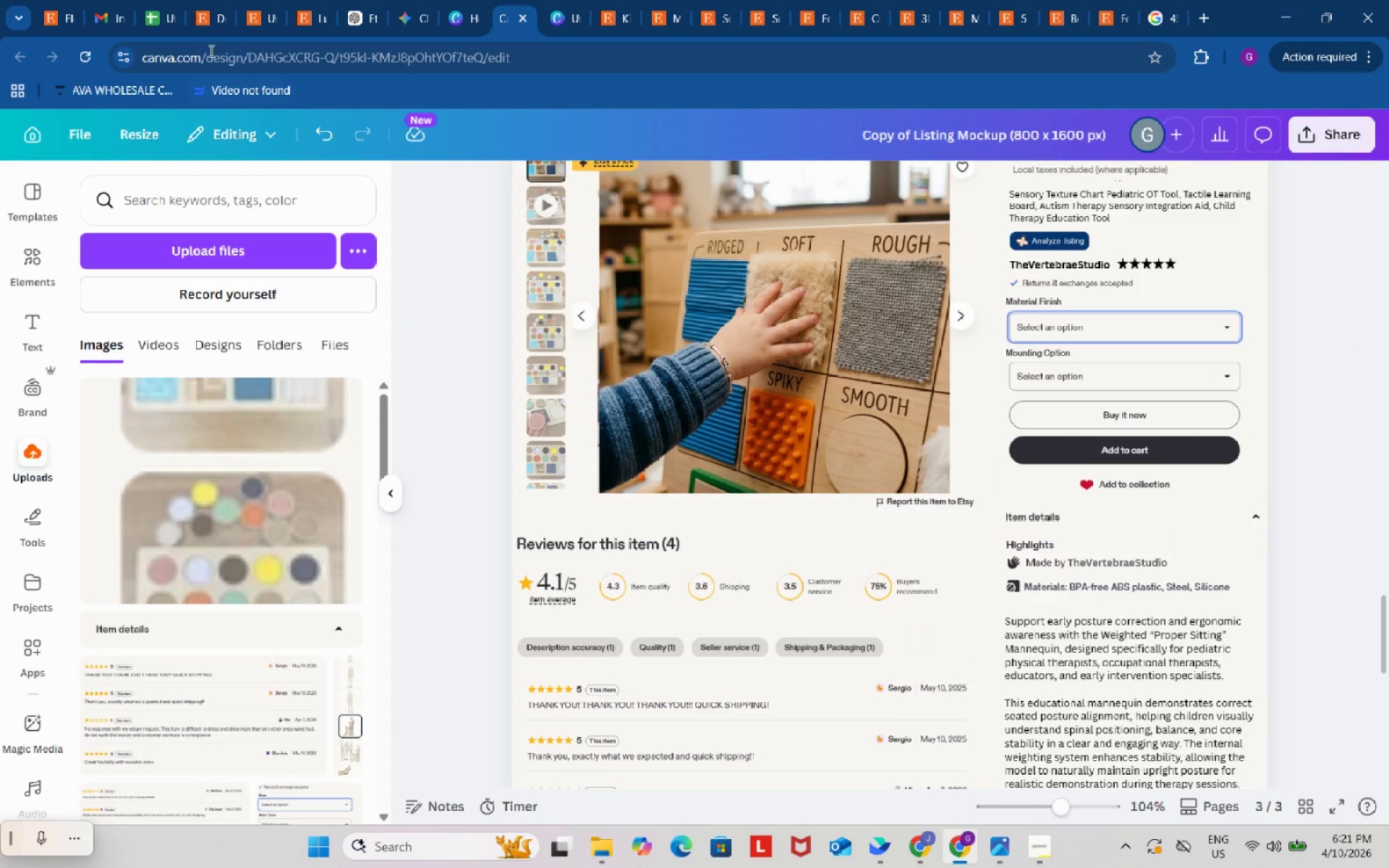 
left_click([166, 0])
 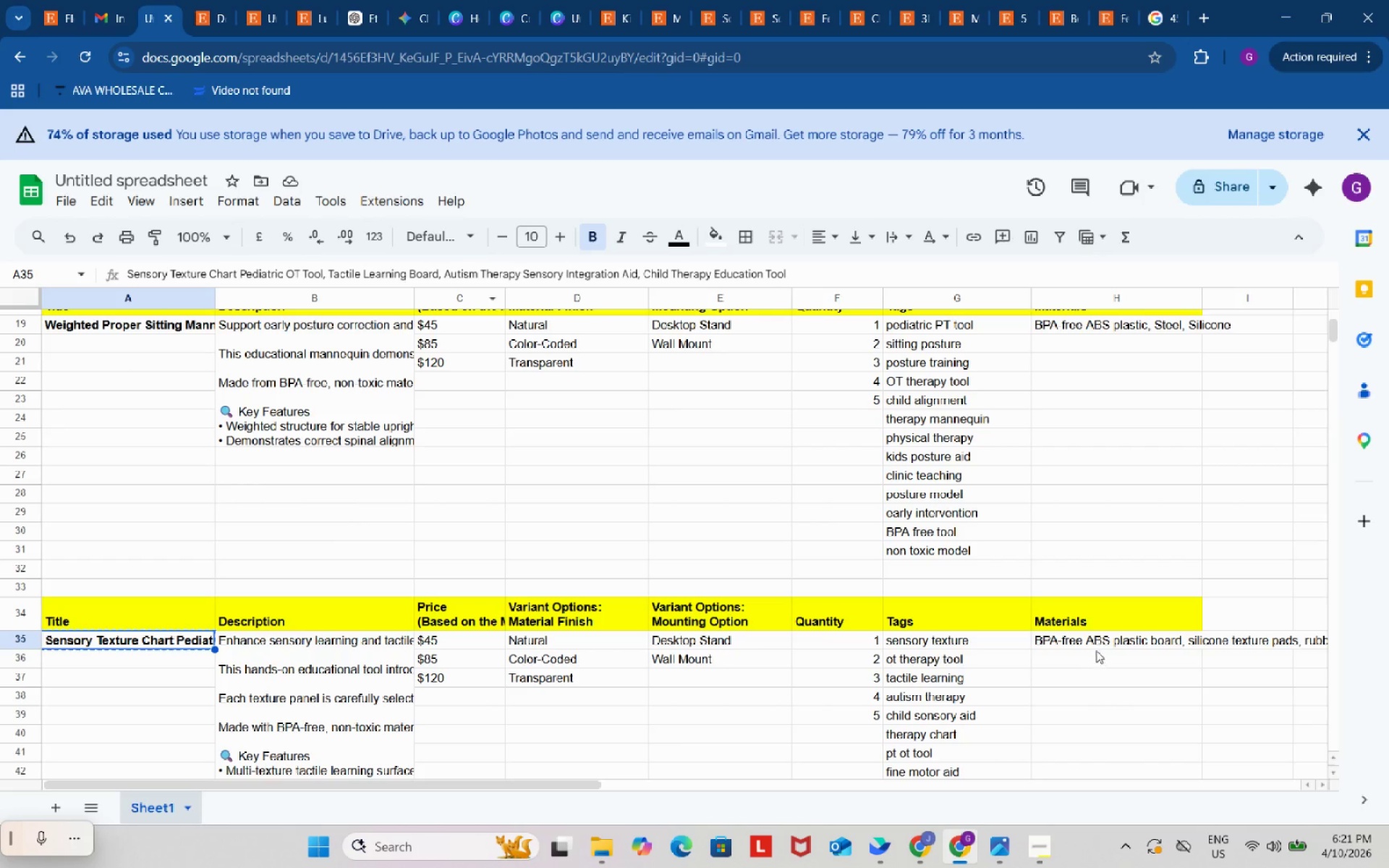 
left_click([1085, 639])
 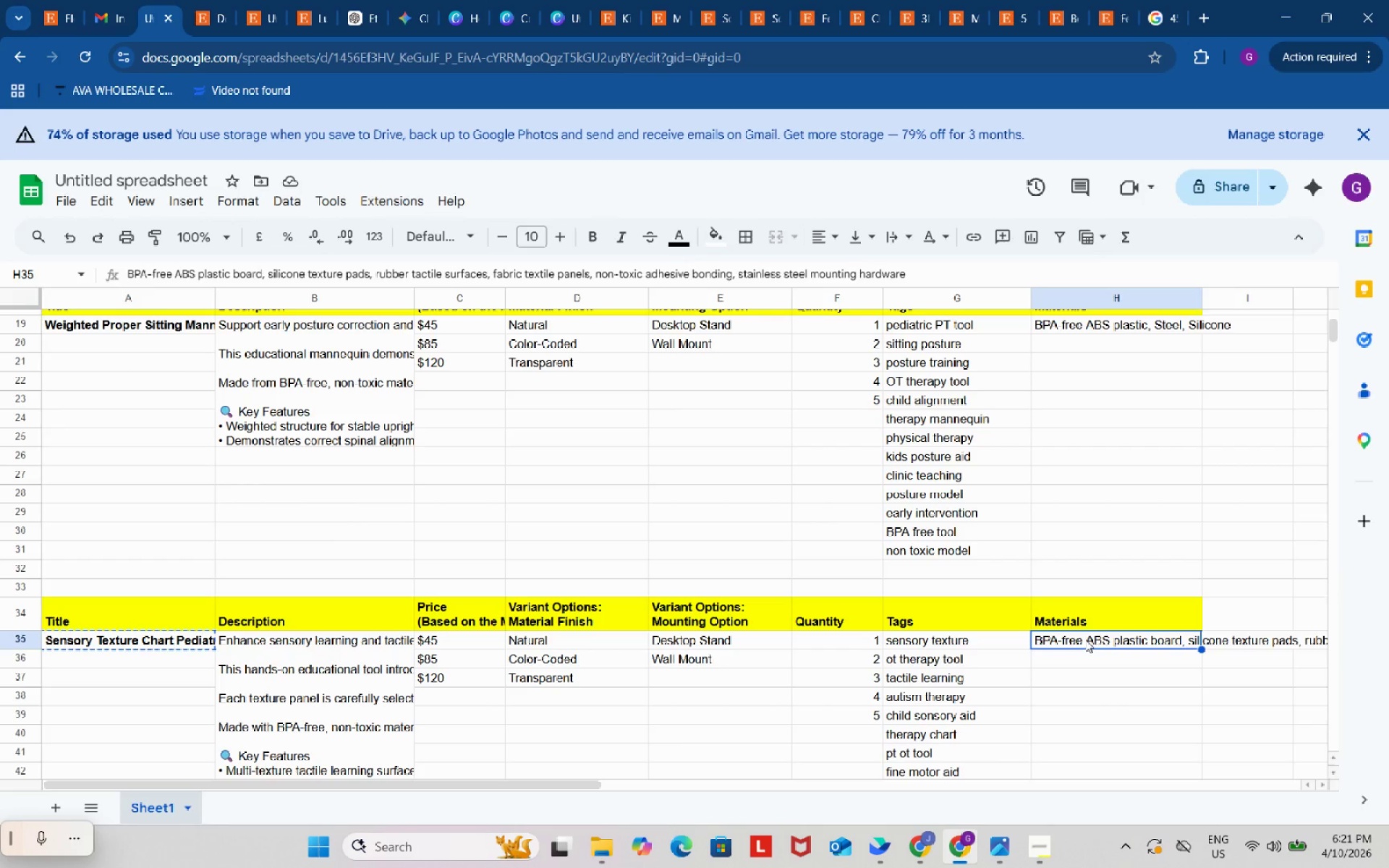 
key(Control+ControlLeft)
 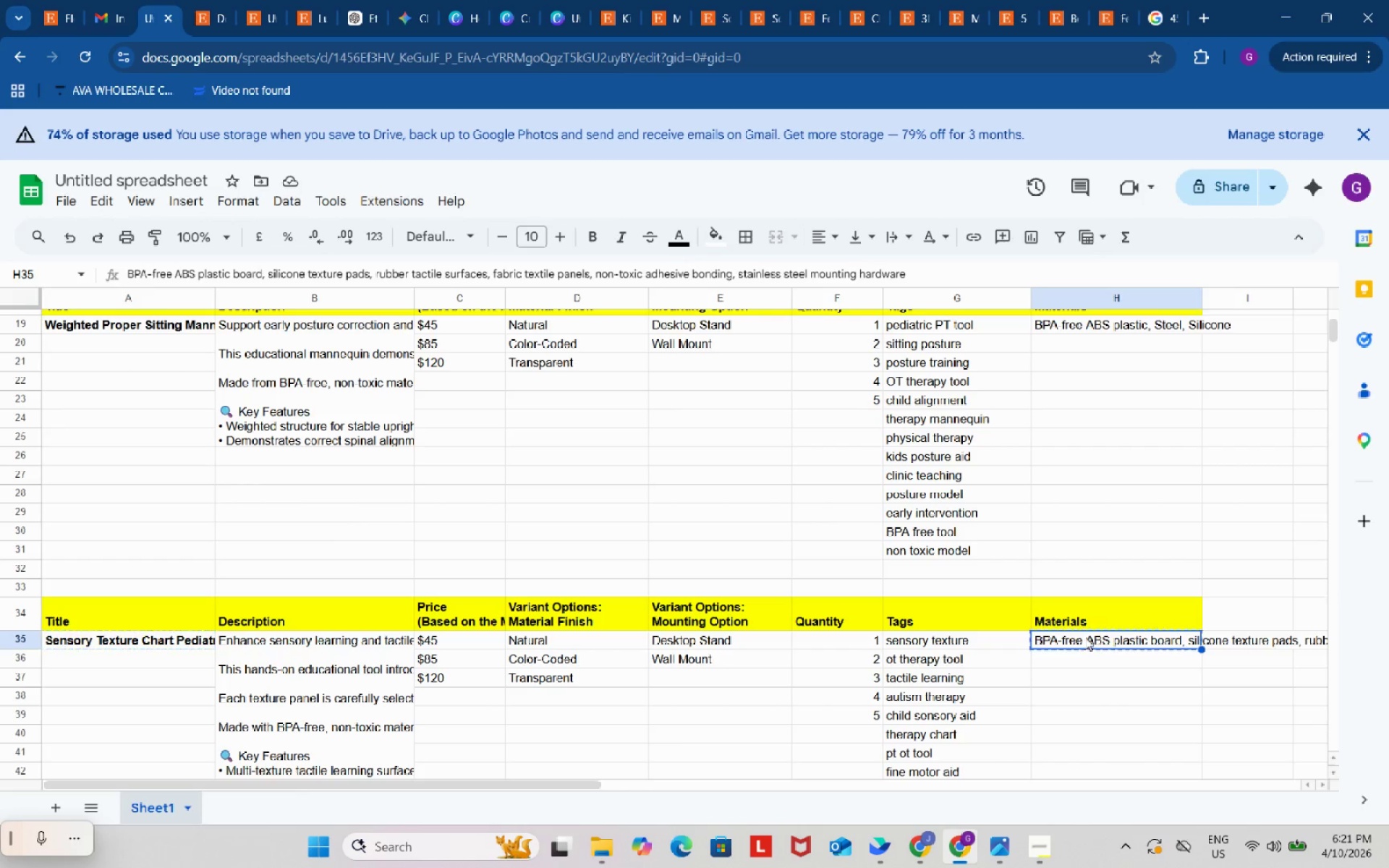 
key(Control+C)
 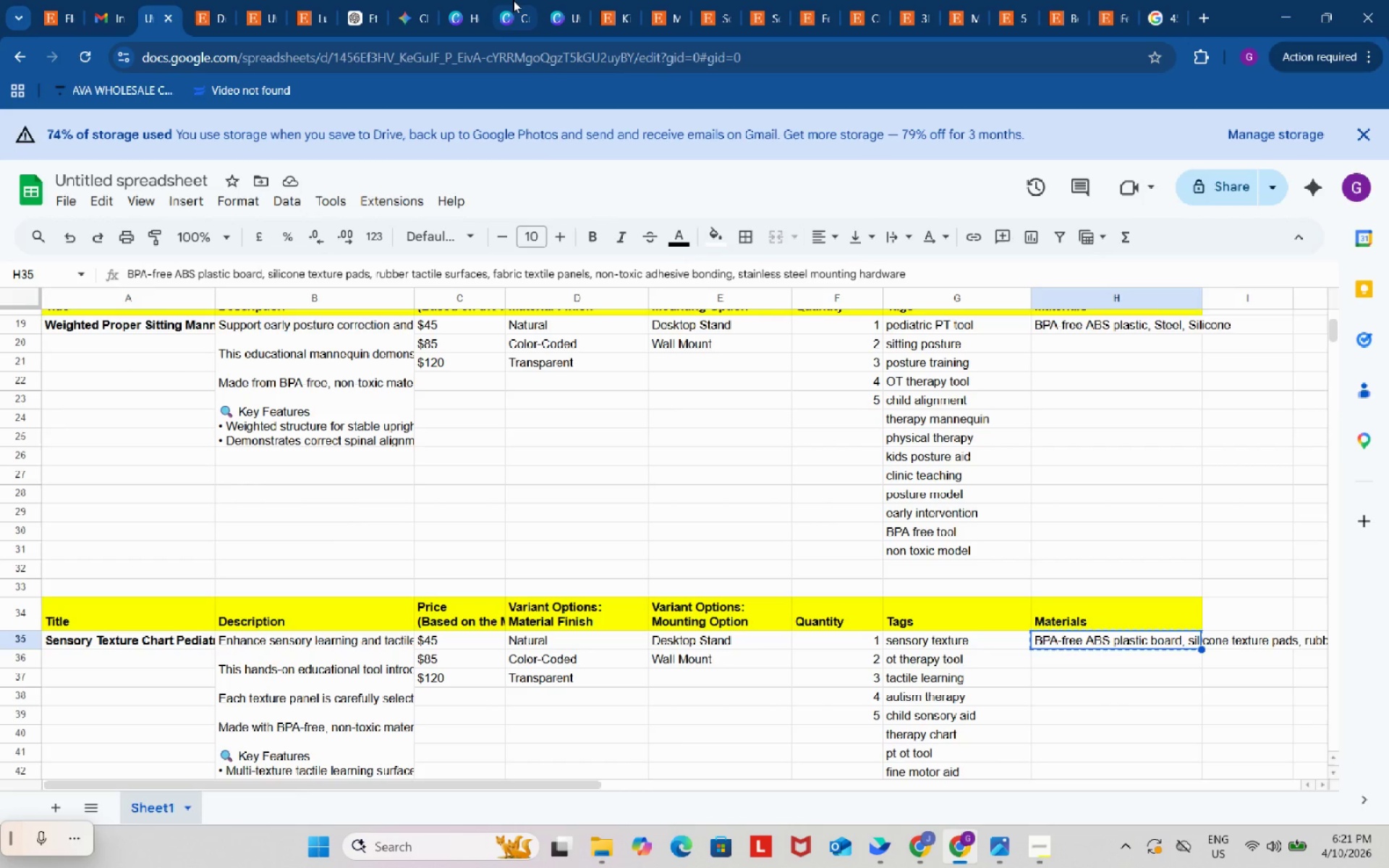 
left_click([513, 0])
 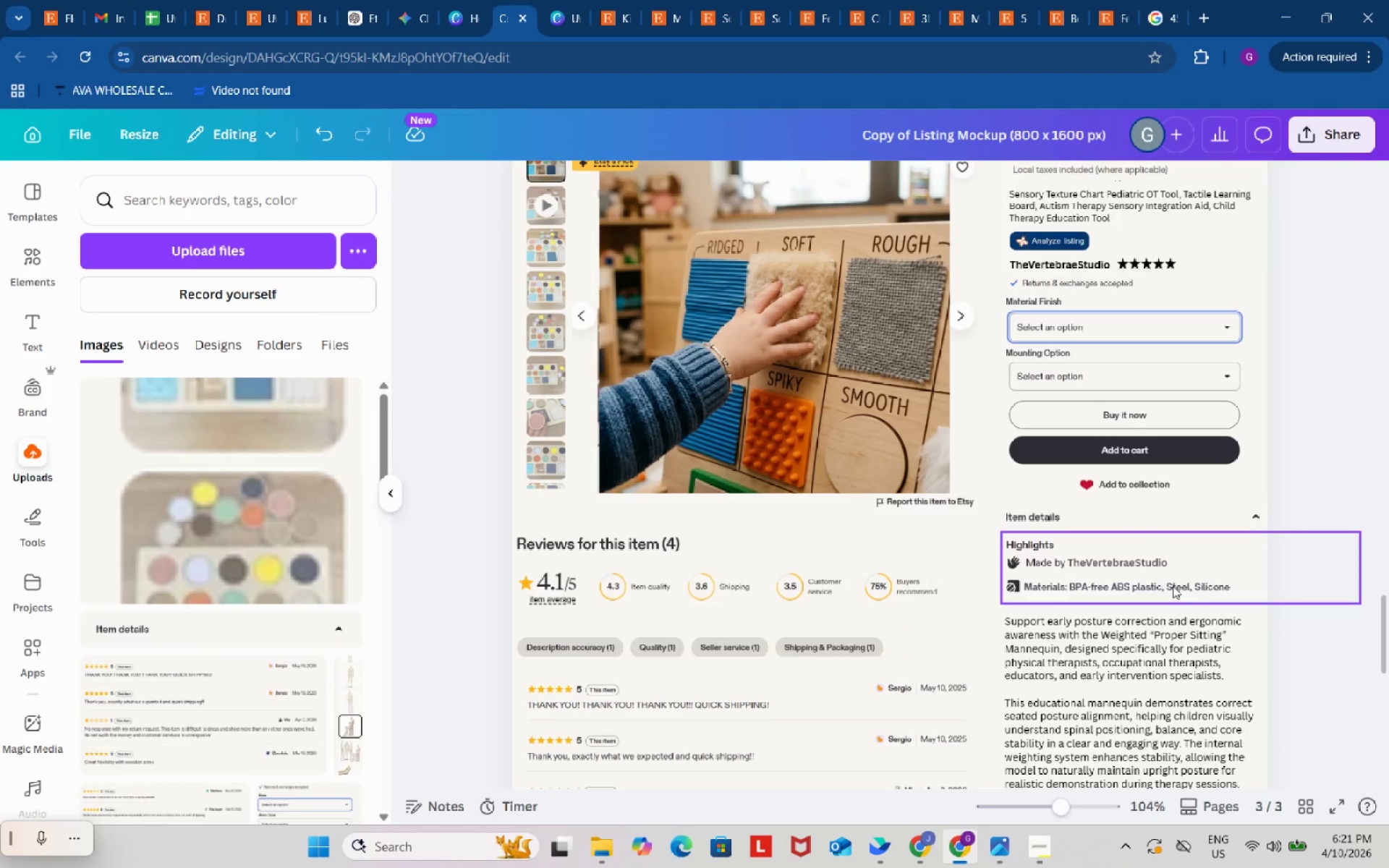 
double_click([1173, 586])
 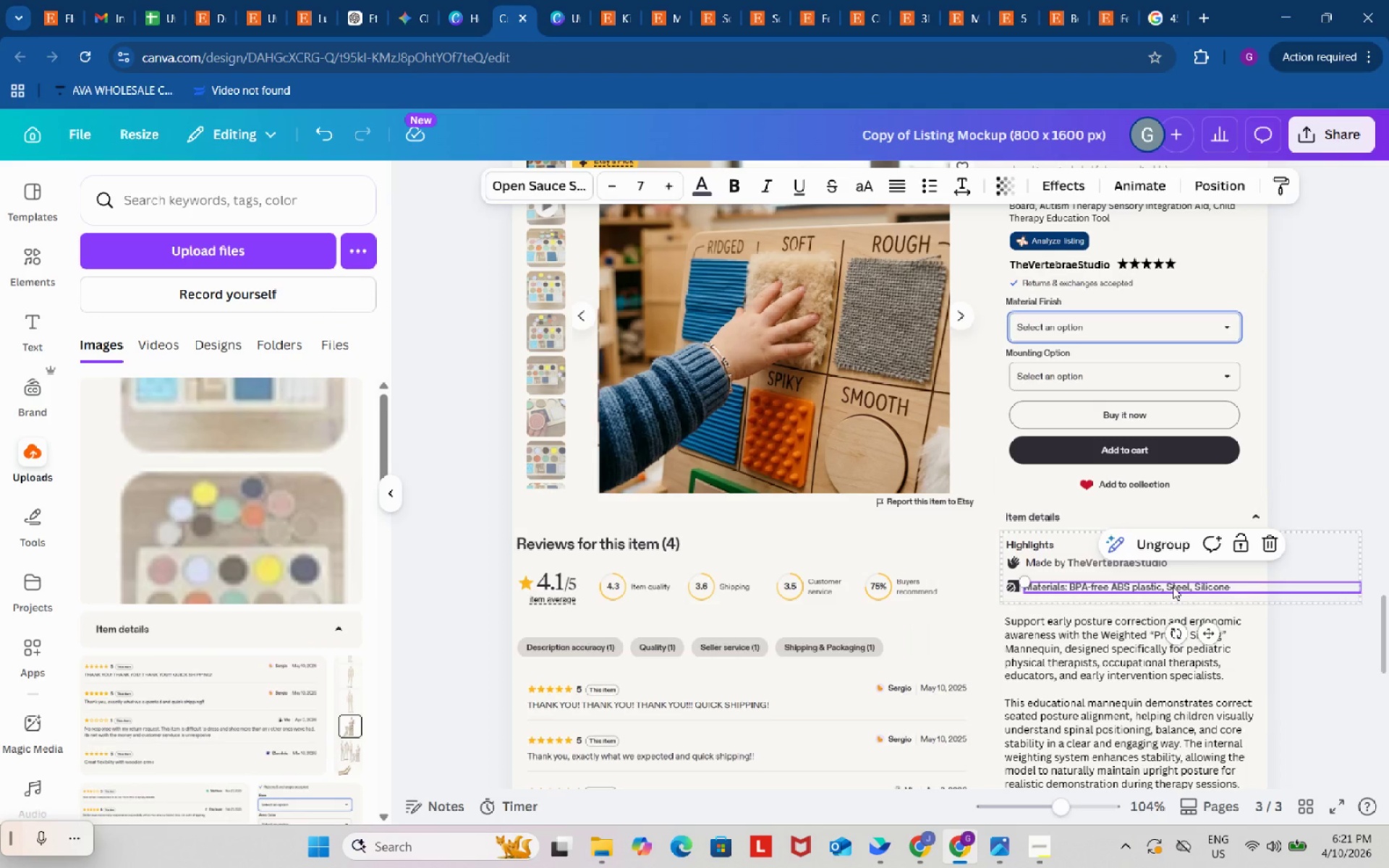 
left_click([1173, 587])
 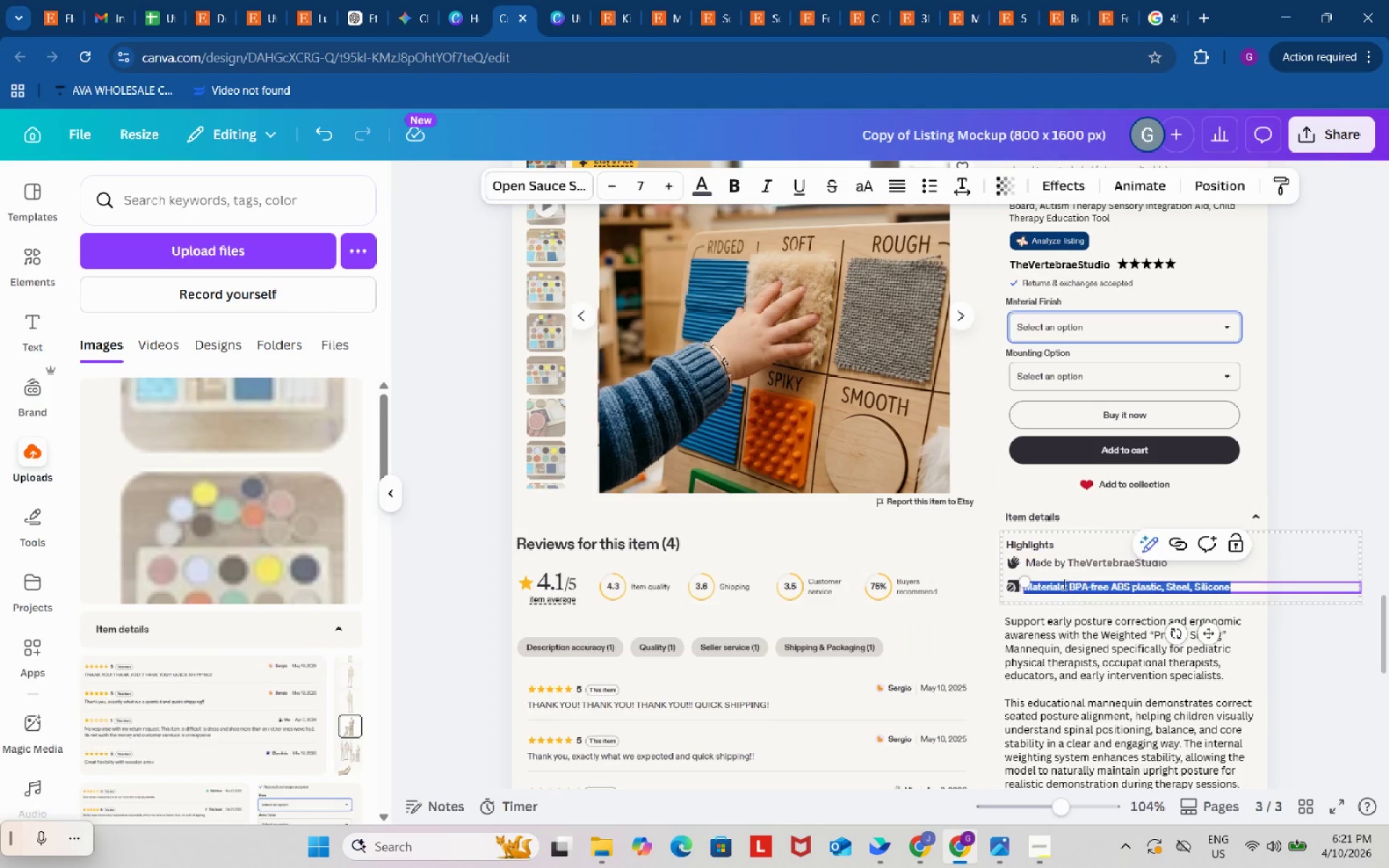 
left_click([1063, 584])
 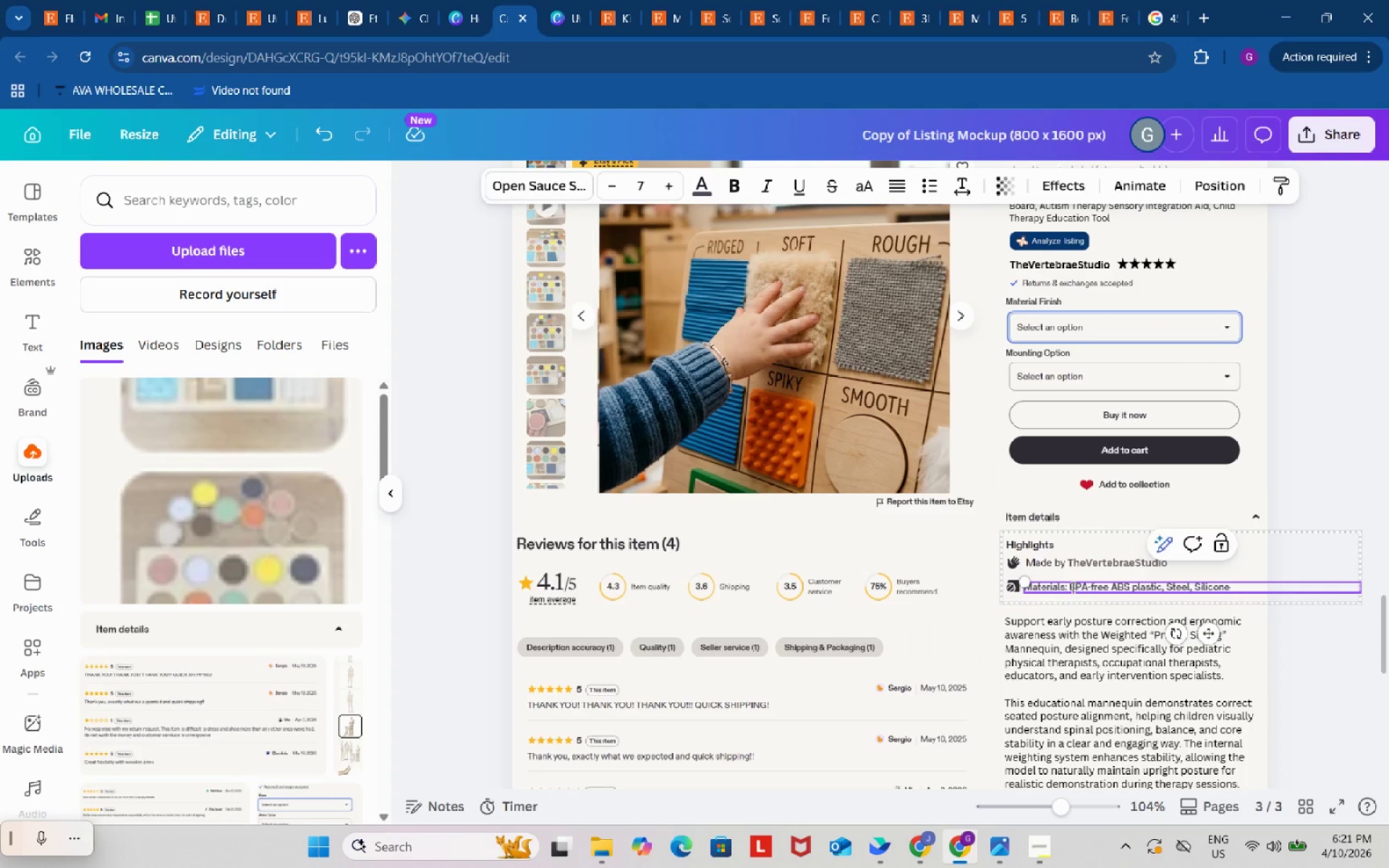 
left_click_drag(start_coordinate=[1071, 587], to_coordinate=[1257, 592])
 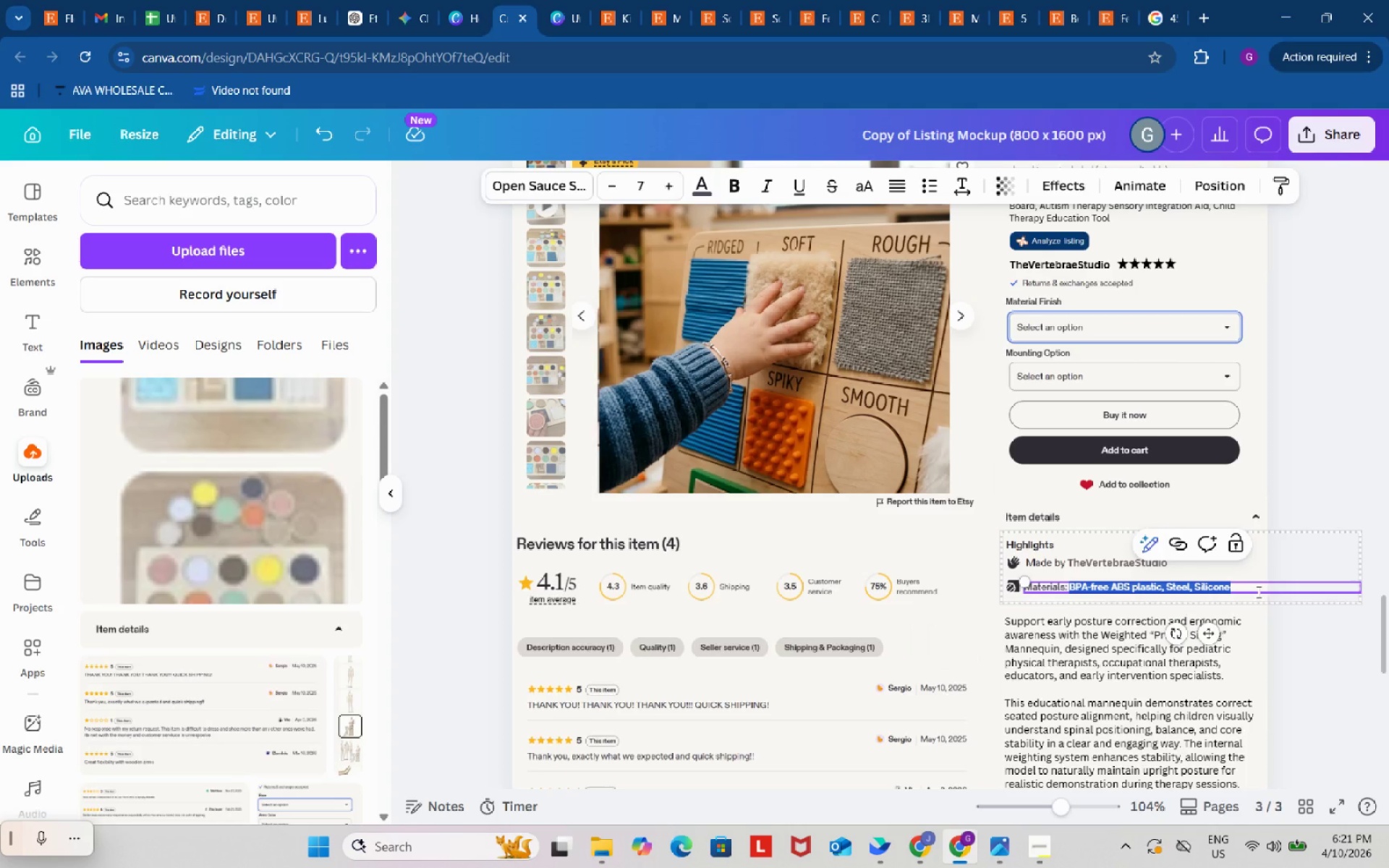 
key(Control+V)
 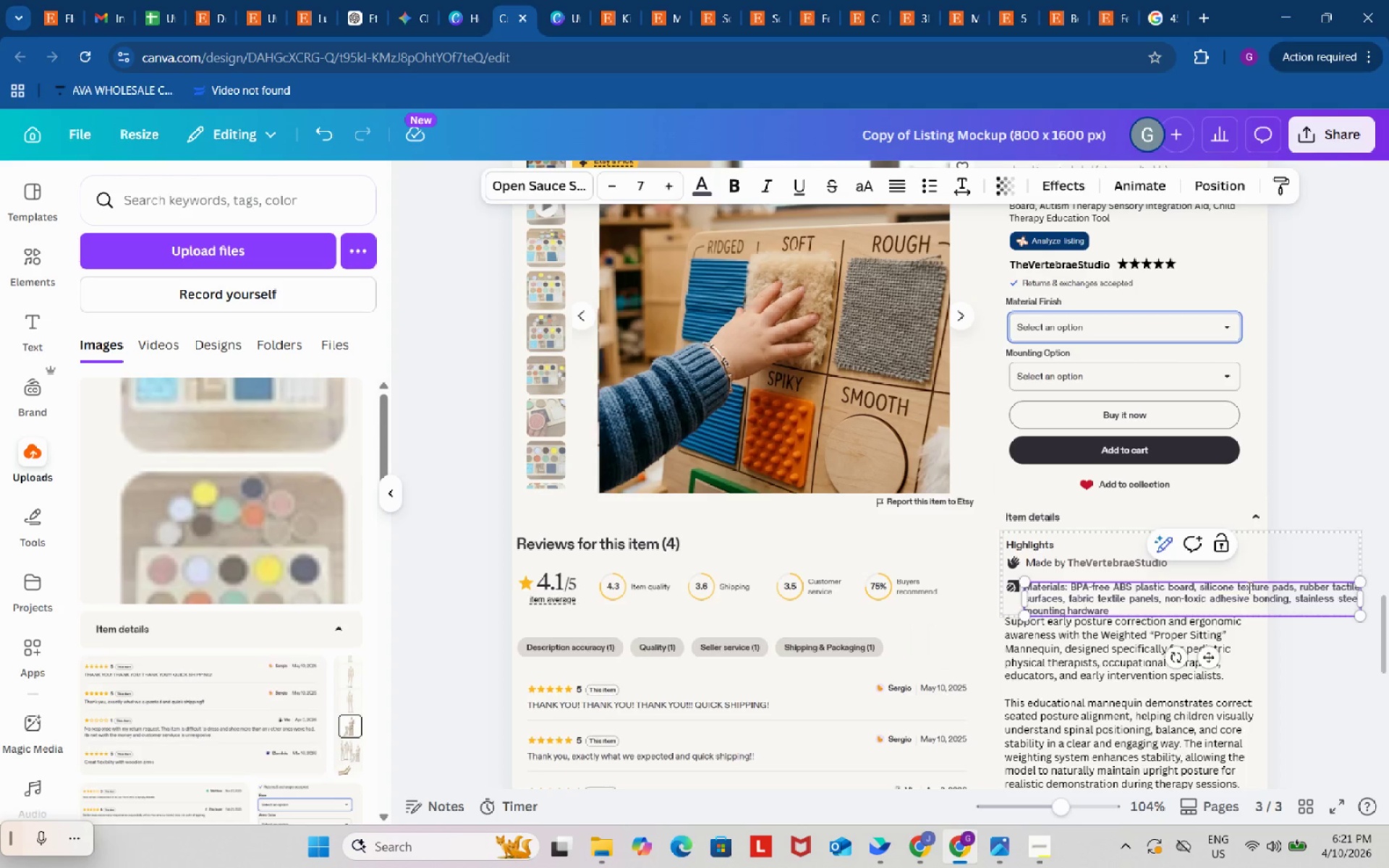 
wait(6.77)
 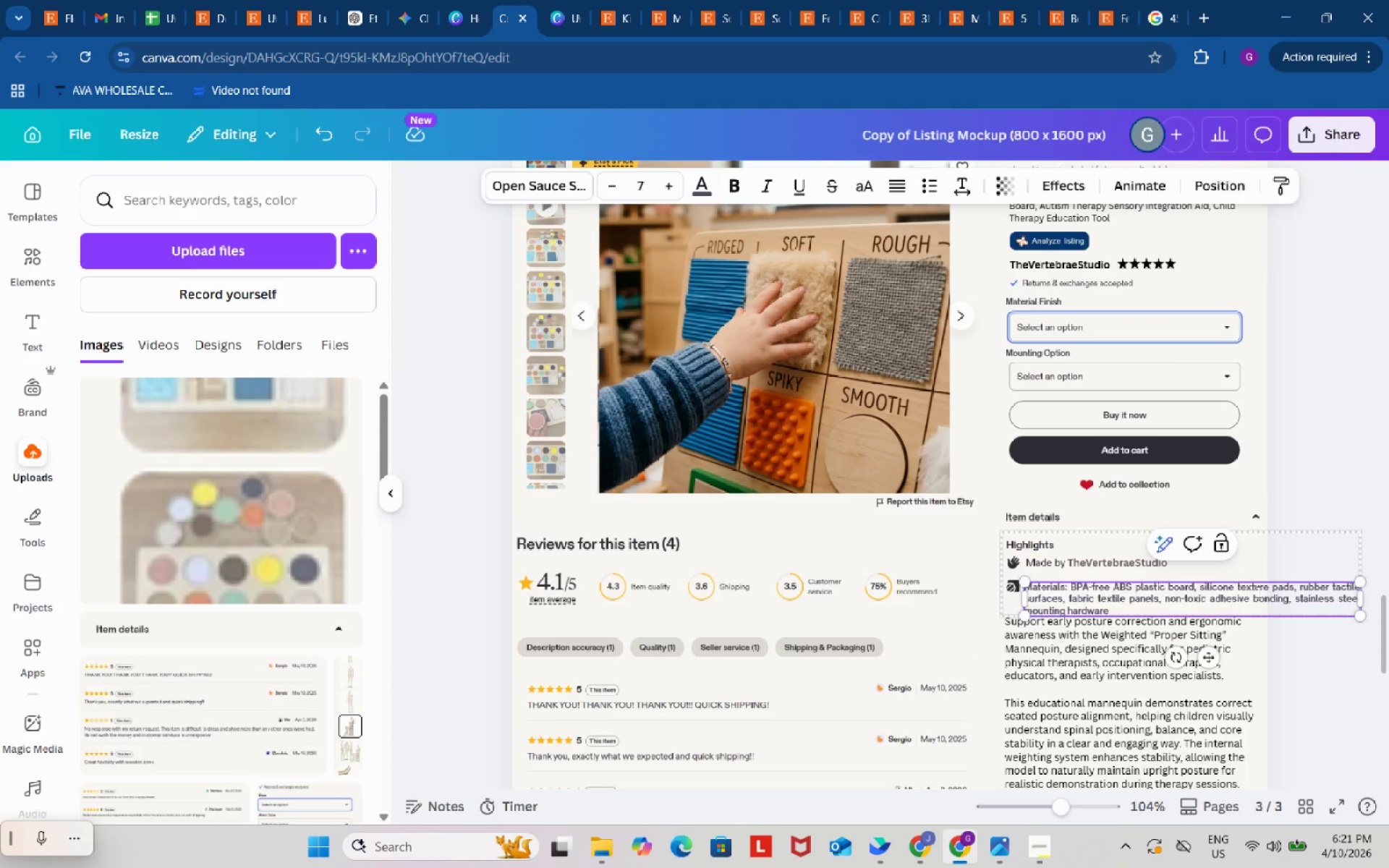 
left_click_drag(start_coordinate=[1097, 597], to_coordinate=[1127, 597])
 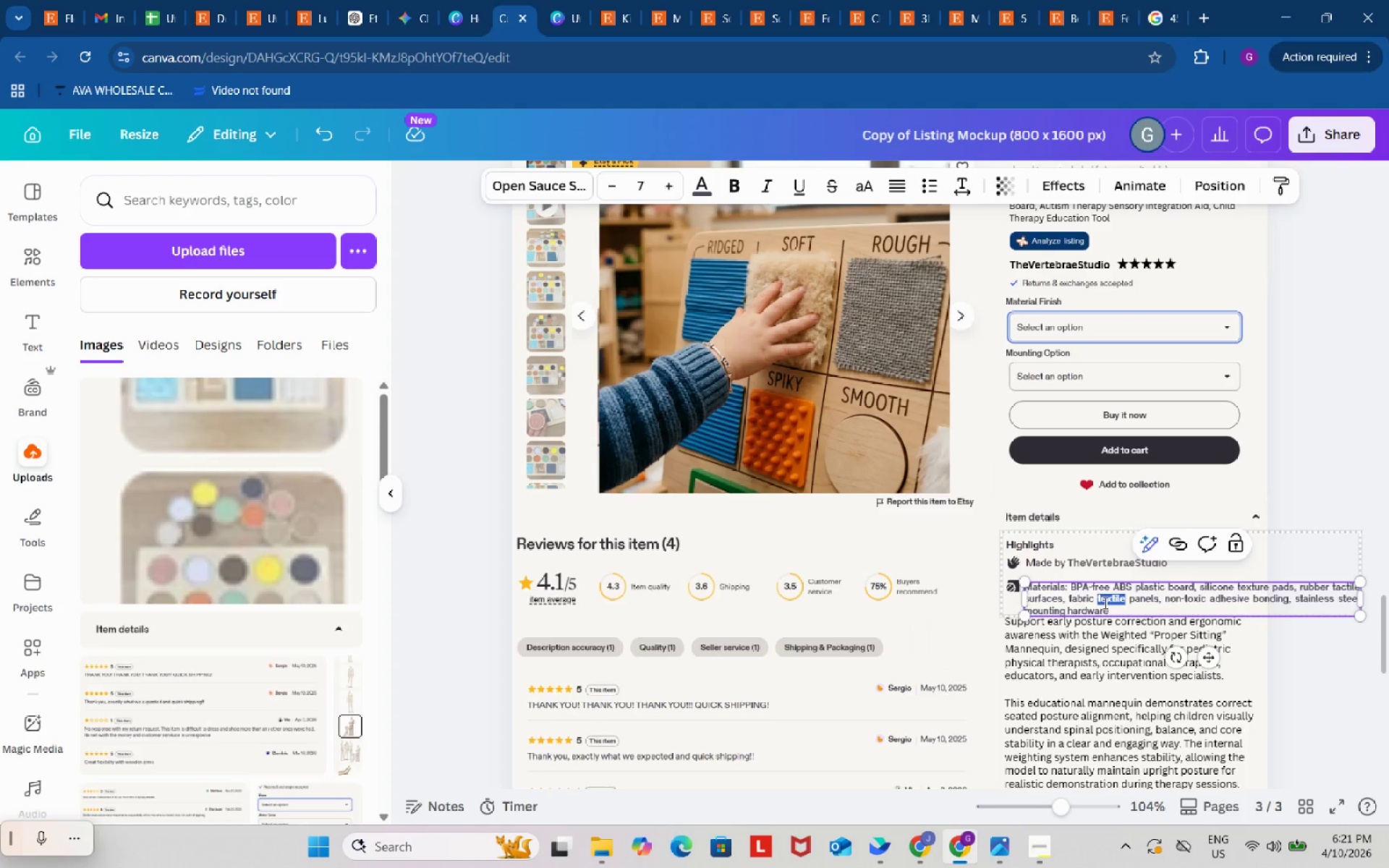 
left_click([1104, 603])
 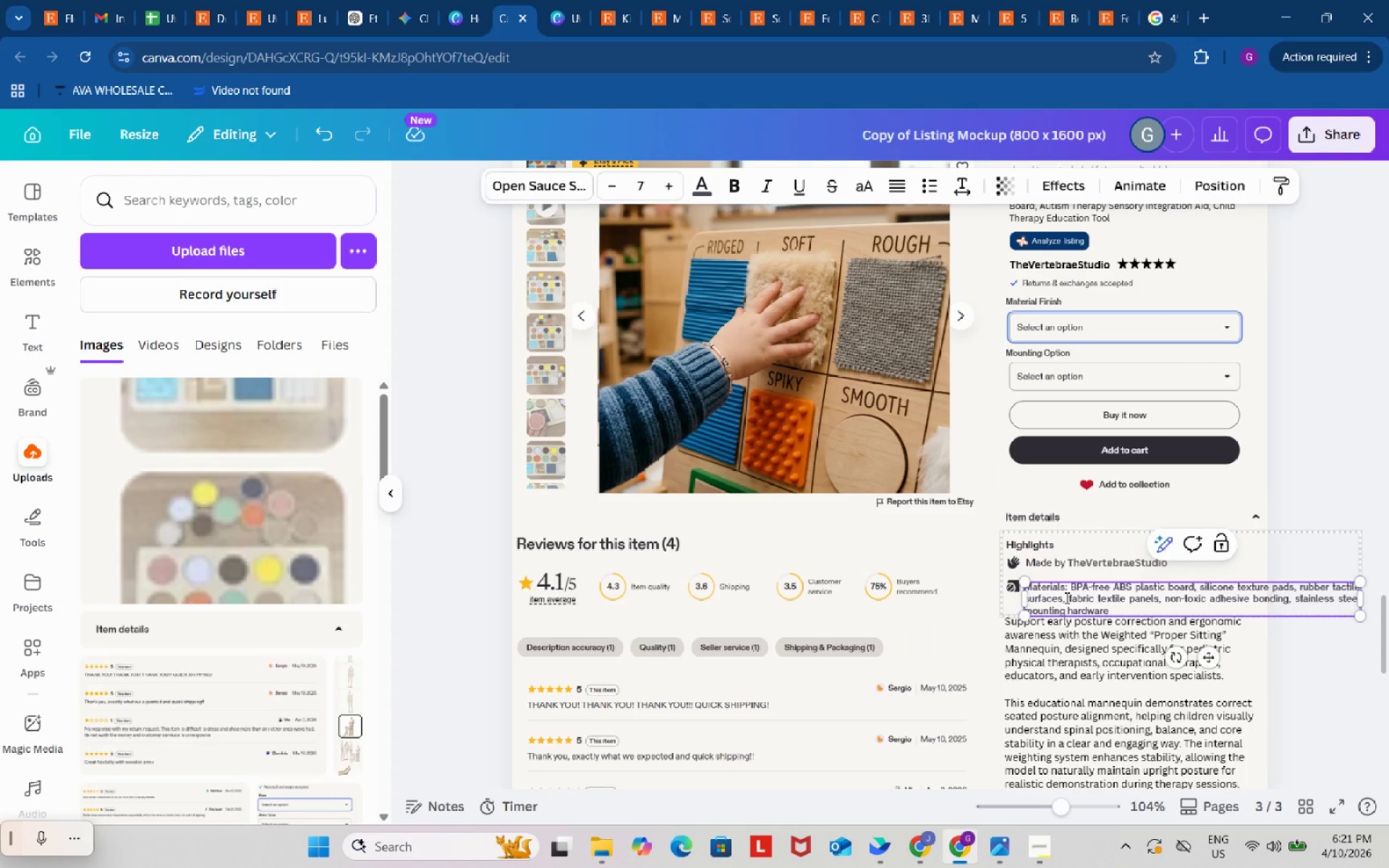 
left_click_drag(start_coordinate=[1066, 597], to_coordinate=[1097, 595])
 